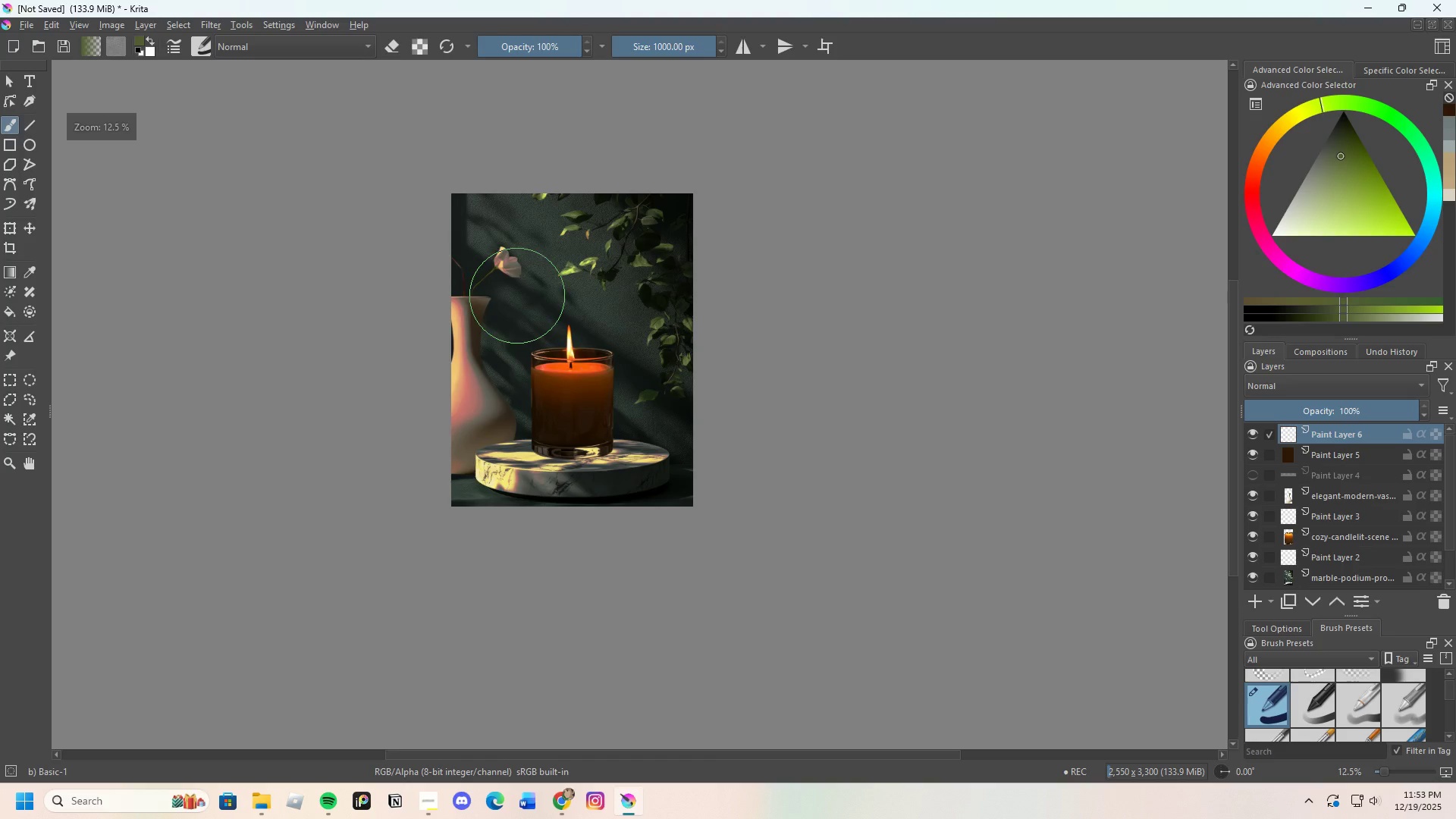 
left_click_drag(start_coordinate=[518, 294], to_coordinate=[607, 500])
 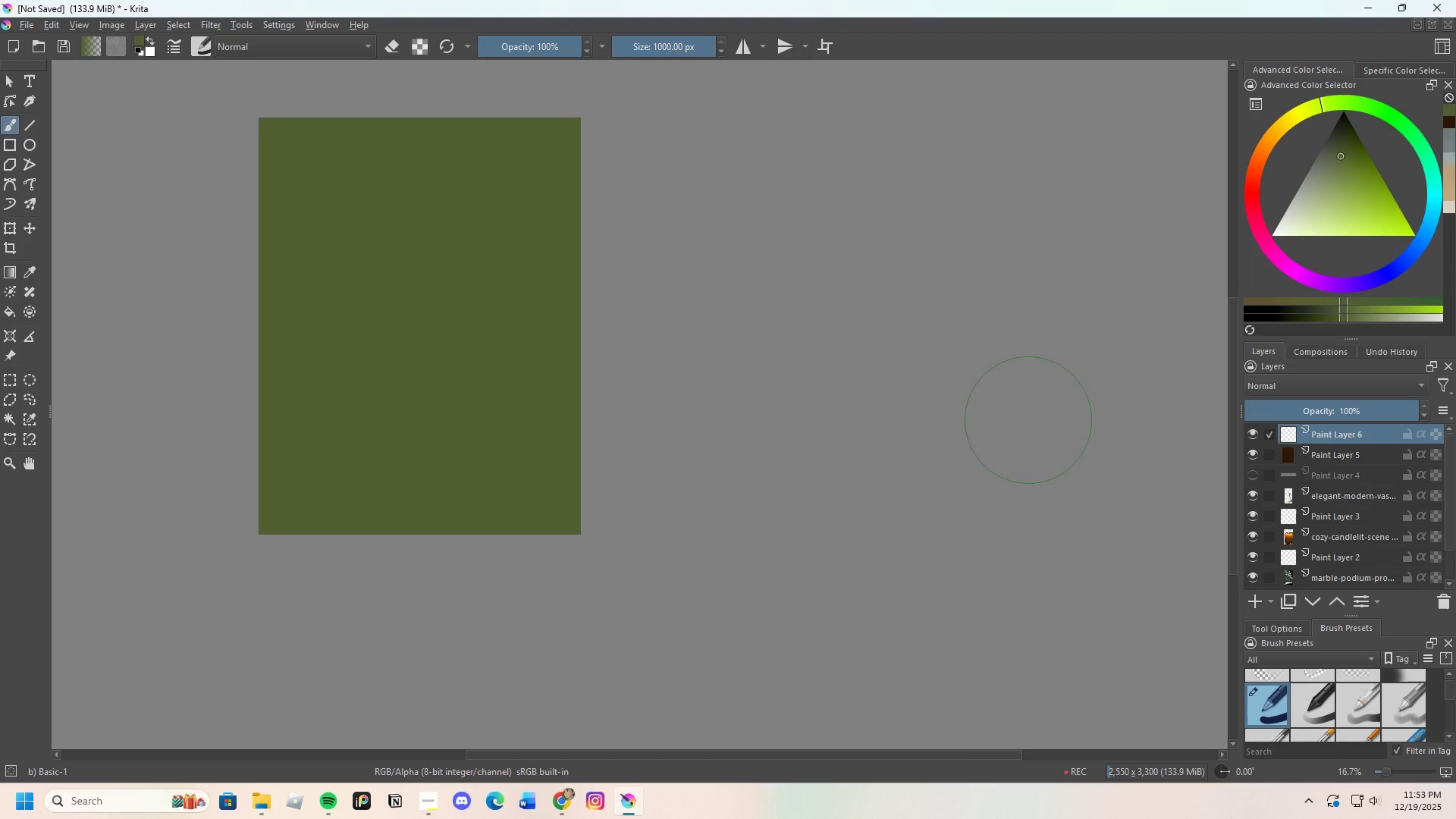 
scroll: coordinate [1028, 421], scroll_direction: up, amount: 1.0
 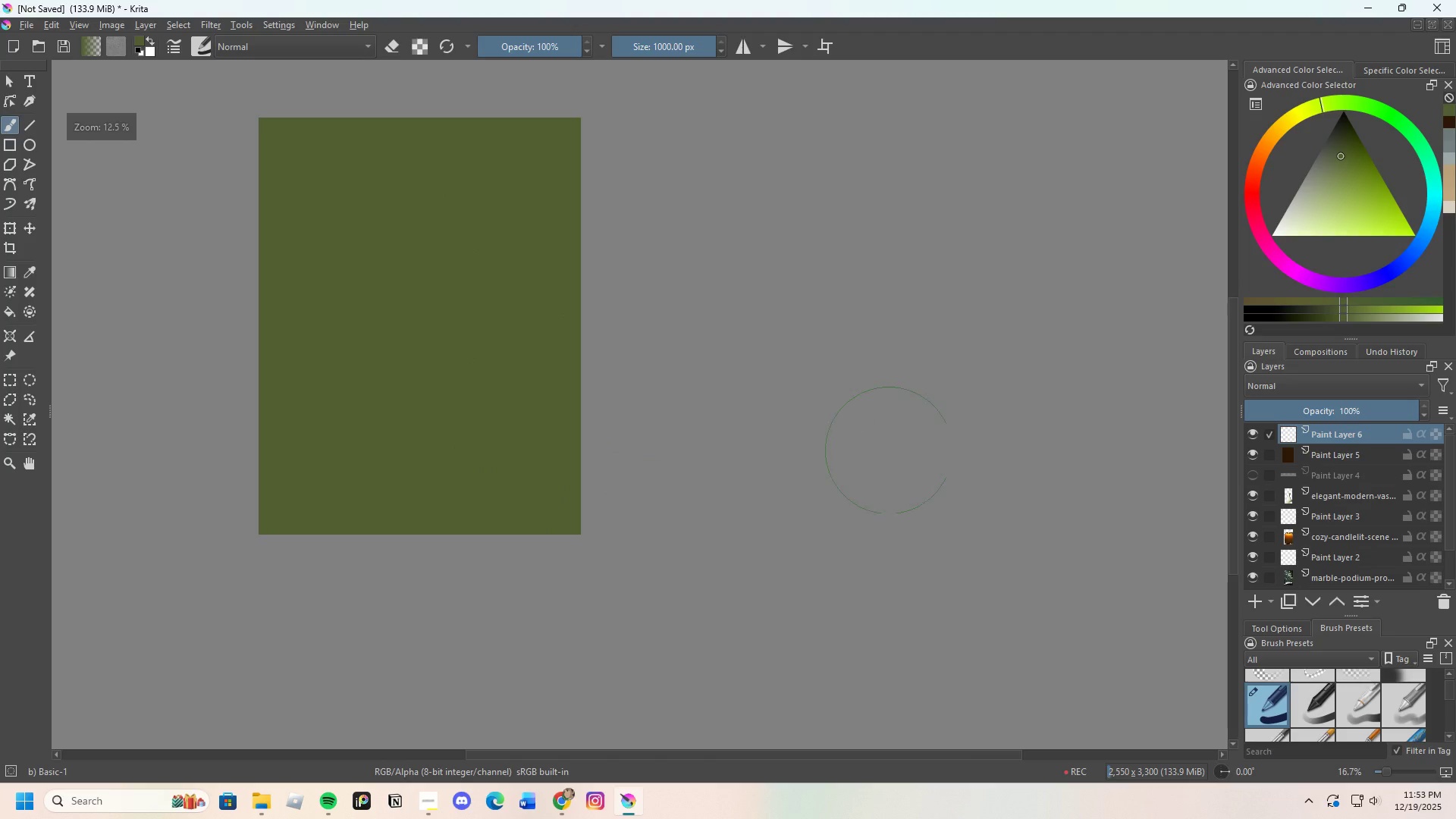 
scroll: coordinate [893, 455], scroll_direction: down, amount: 1.0
 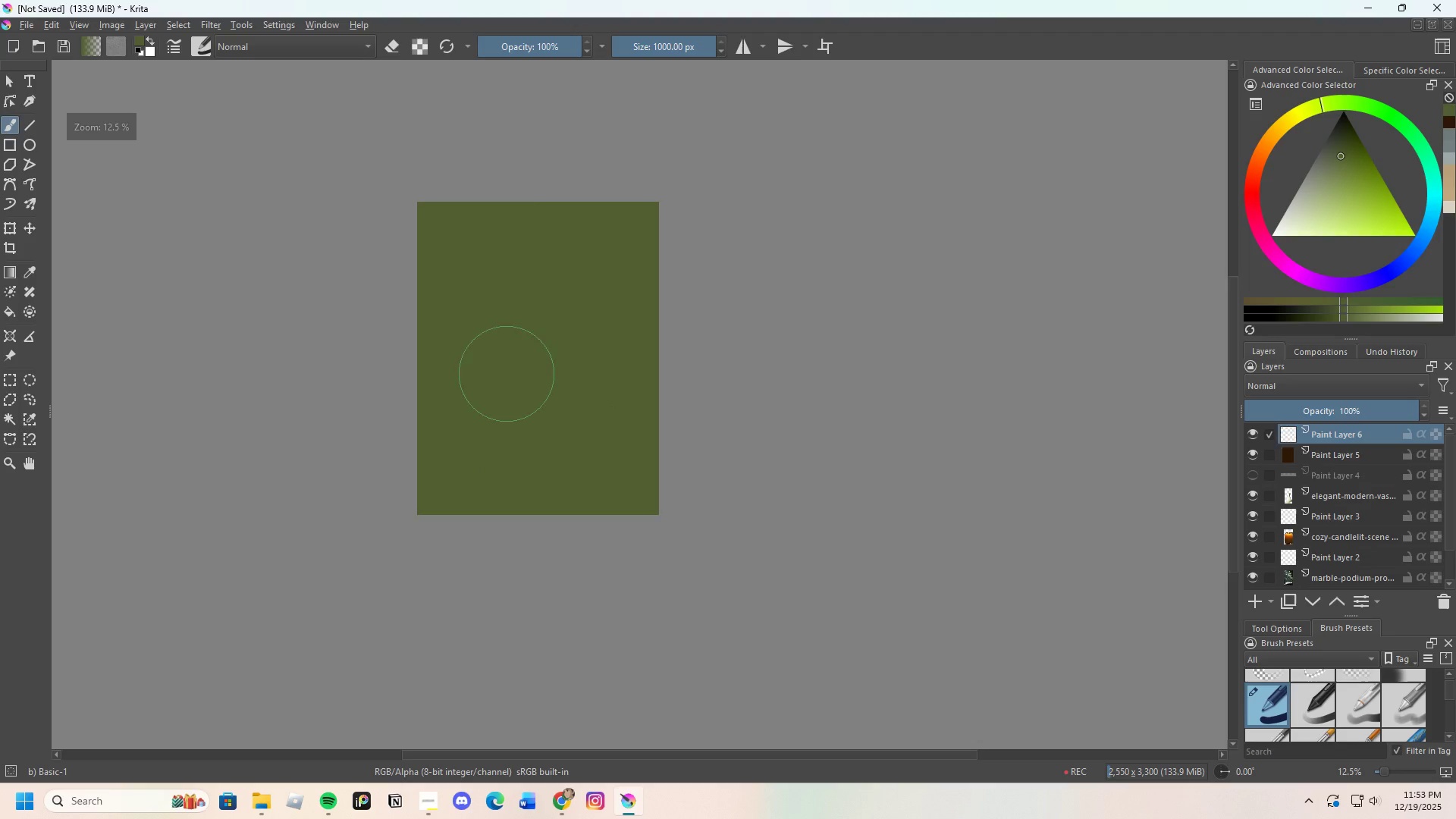 
scroll: coordinate [507, 374], scroll_direction: up, amount: 1.0
 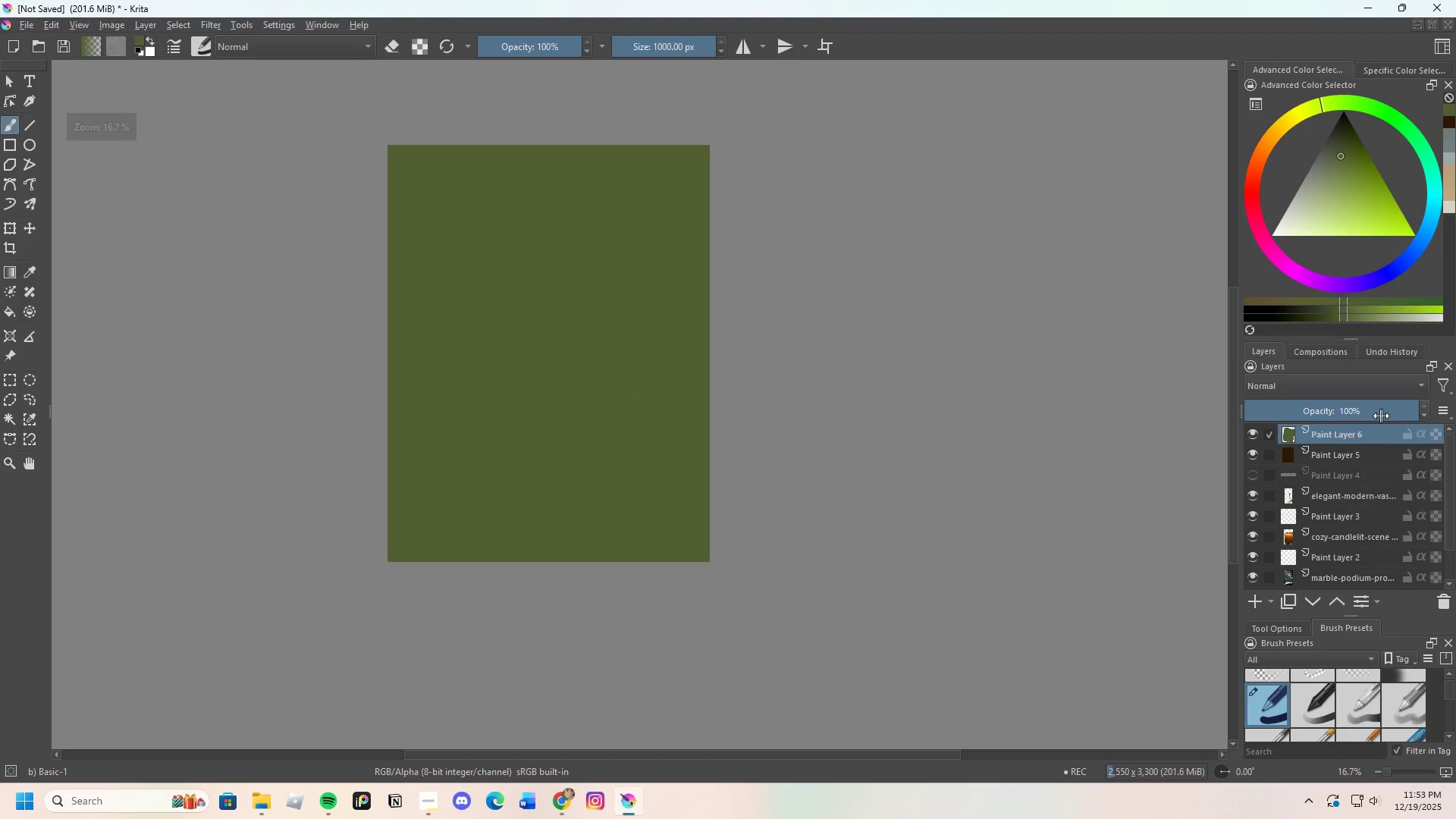 
left_click_drag(start_coordinate=[1380, 416], to_coordinate=[1345, 419])
 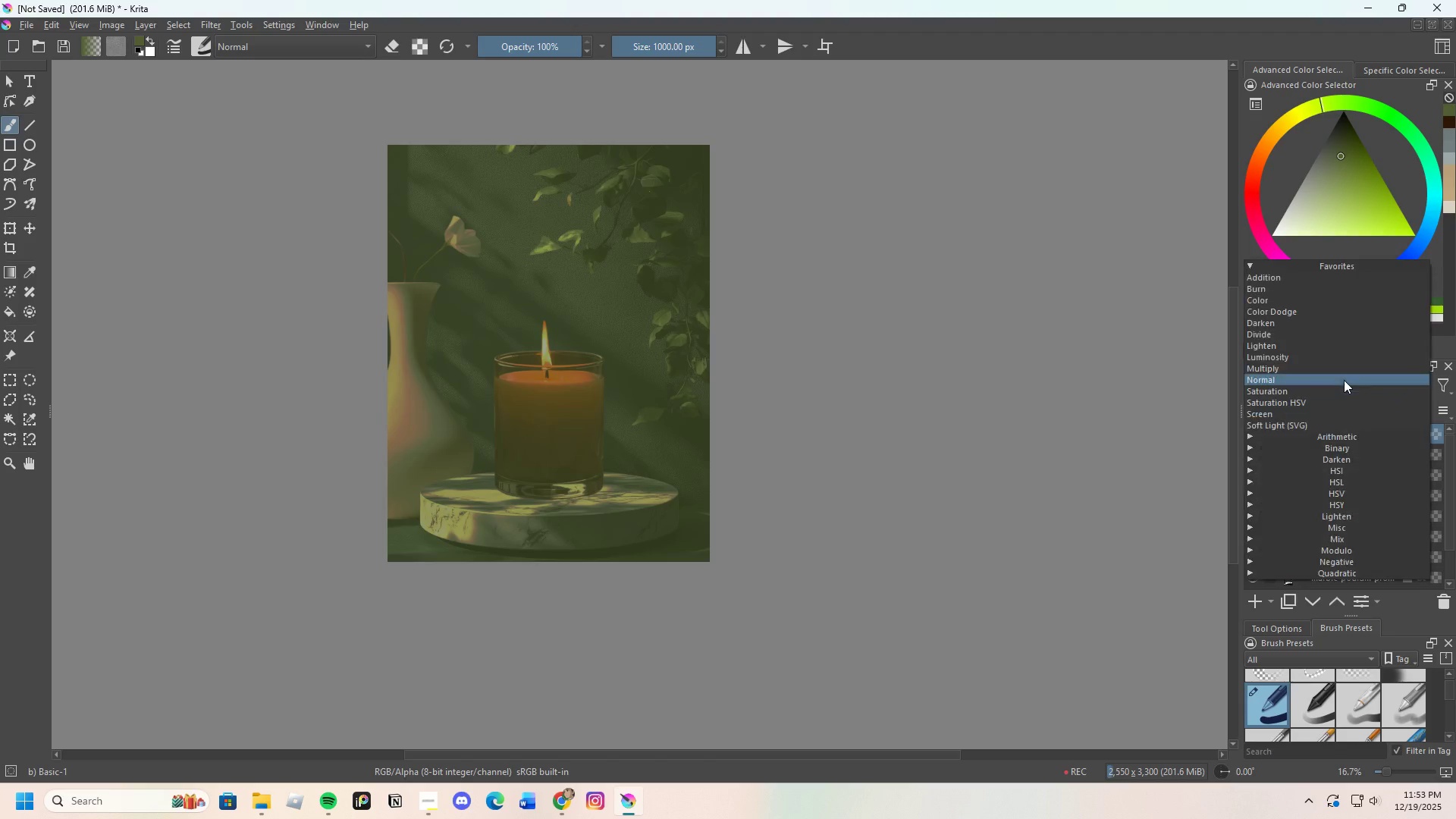 
left_click([1344, 380])
 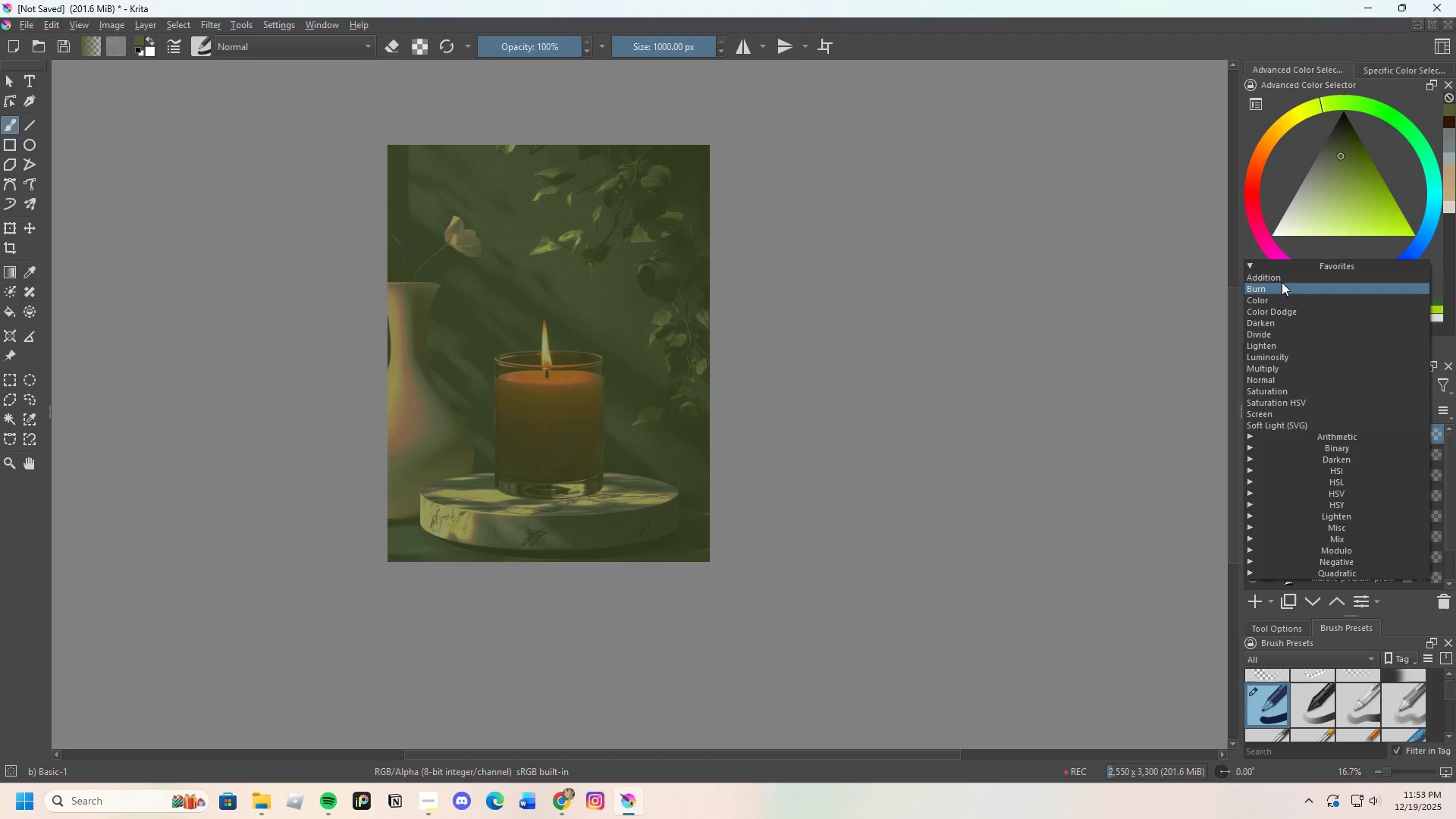 
left_click([1284, 278])
 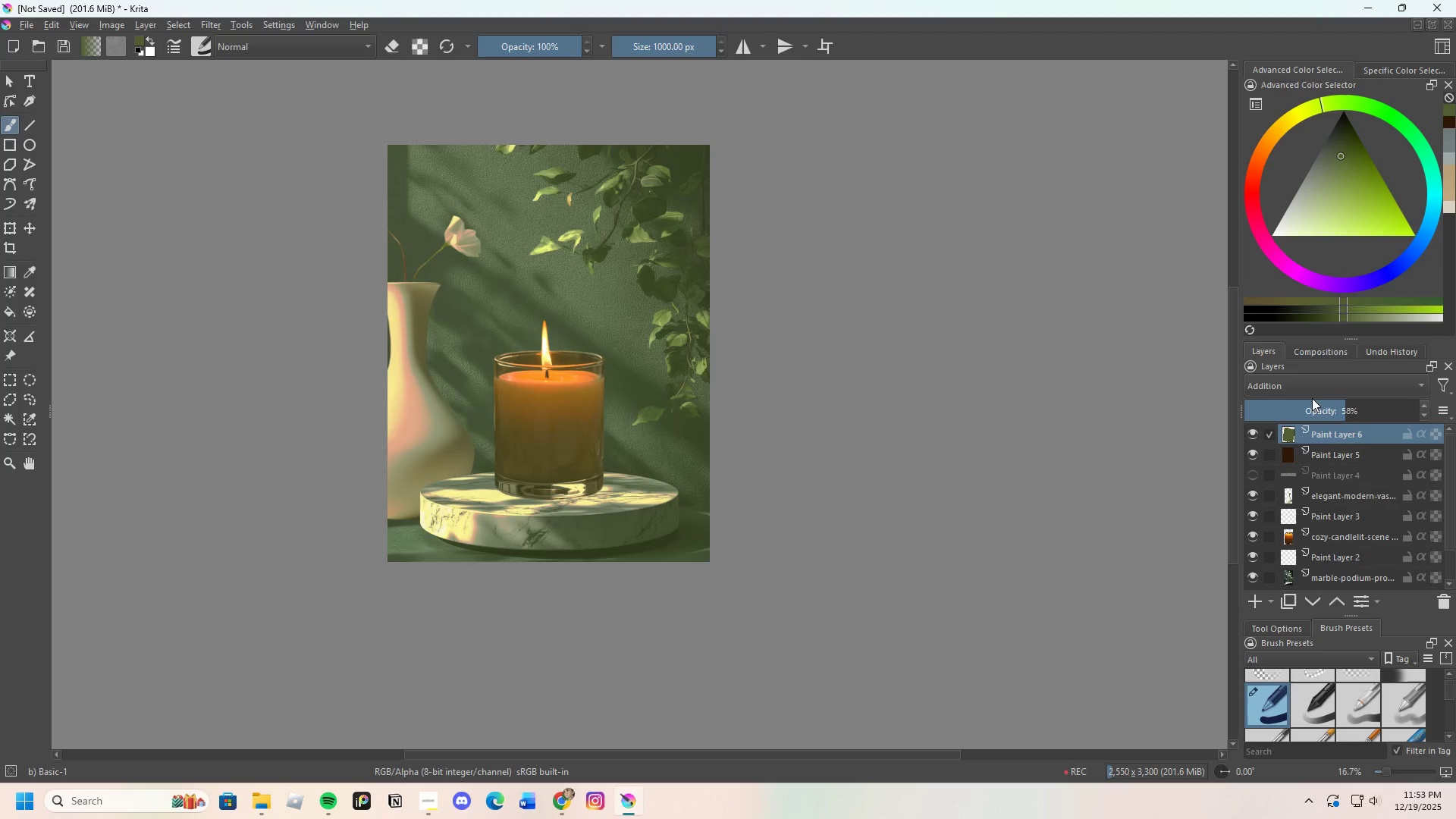 
left_click([1313, 389])
 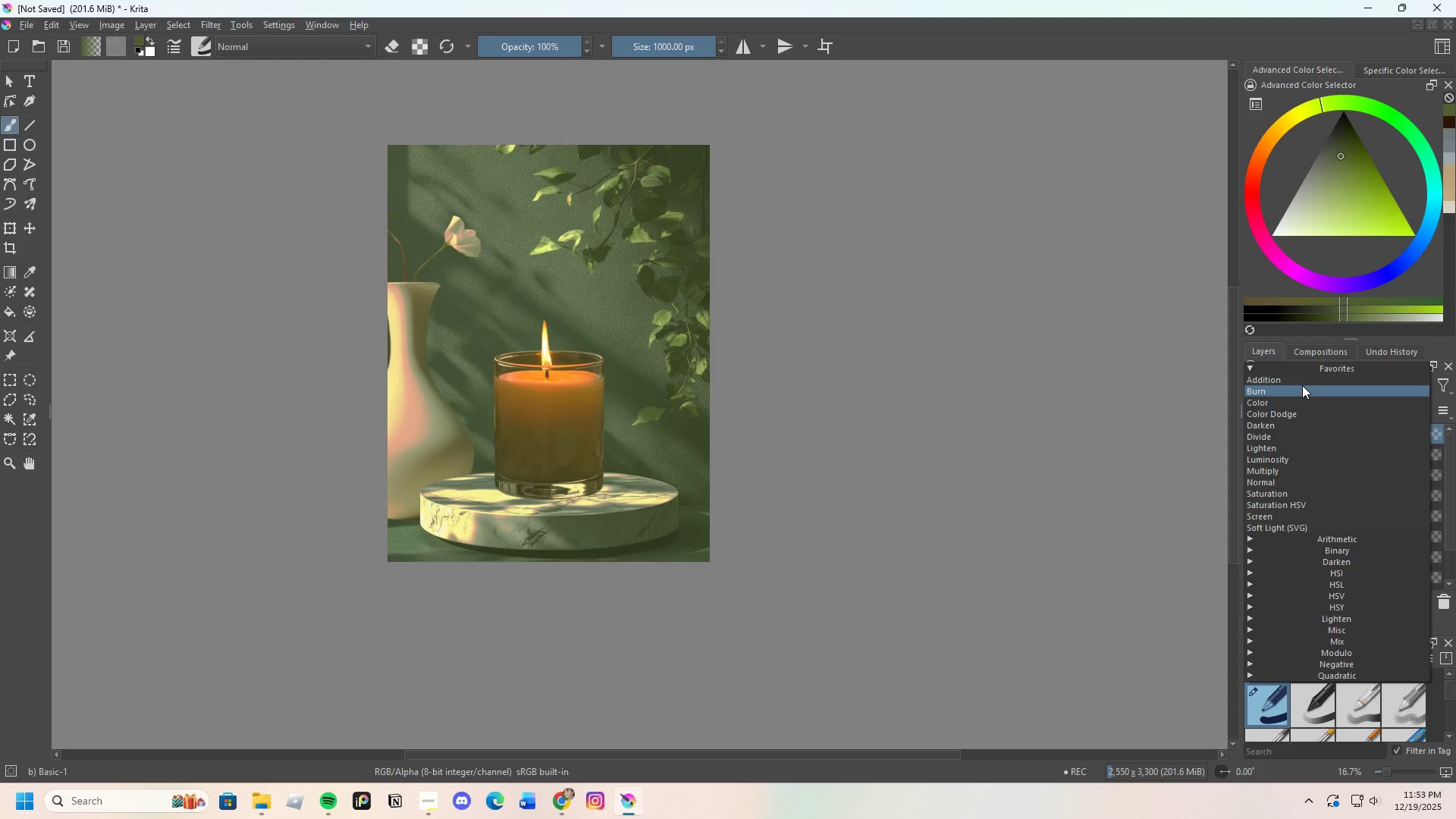 
left_click([1302, 385])
 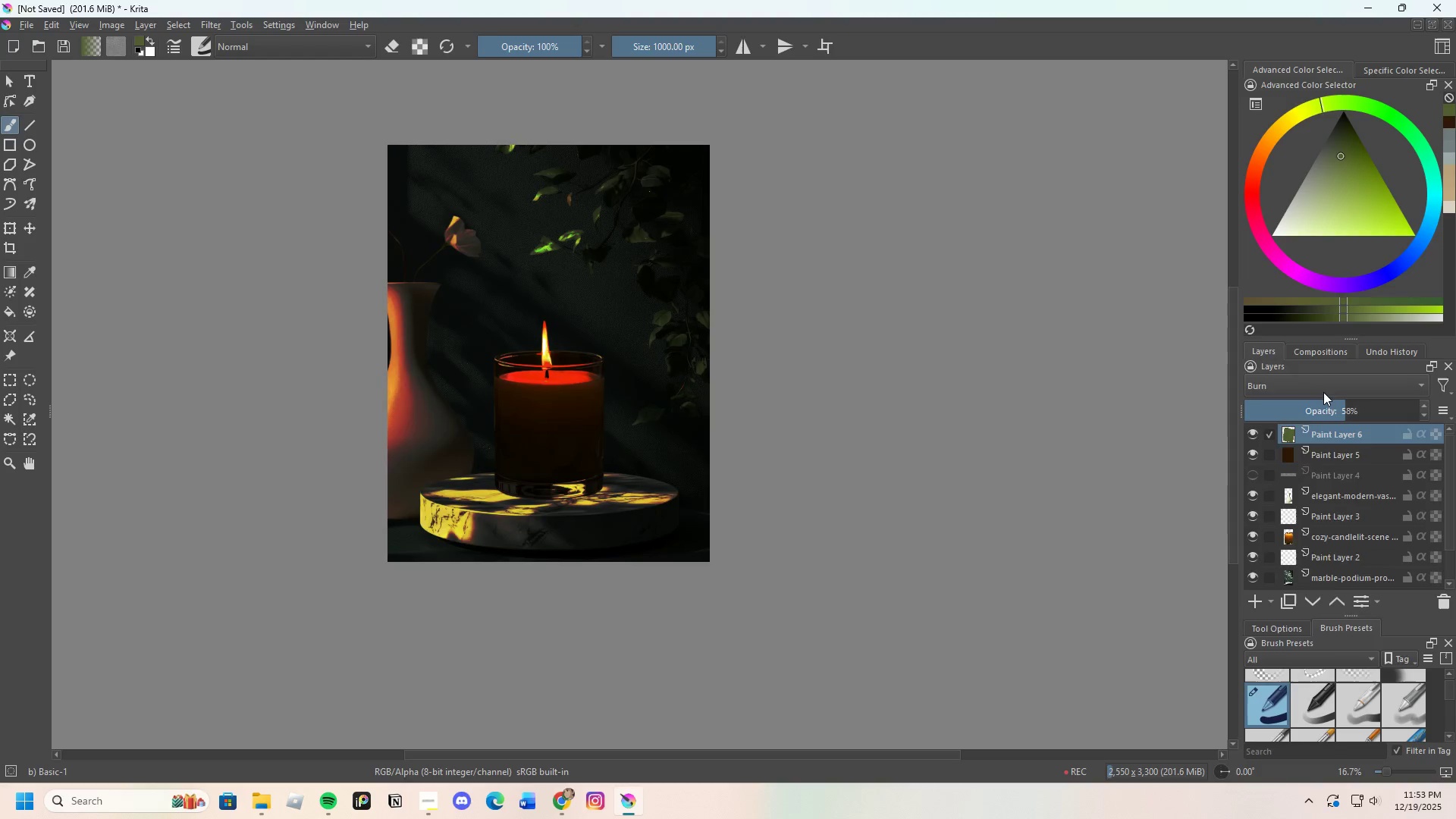 
left_click([1319, 384])
 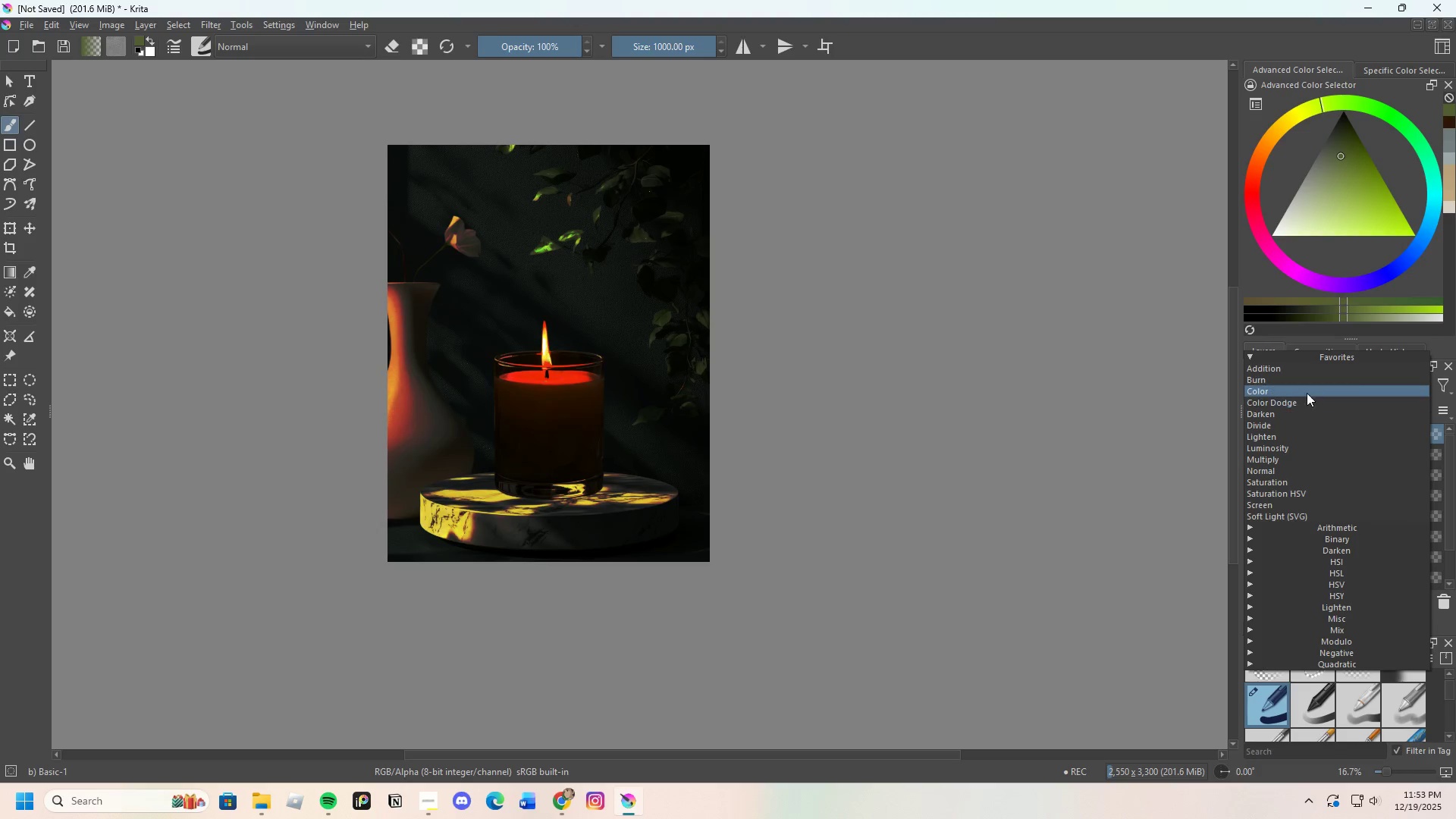 
left_click([1306, 391])
 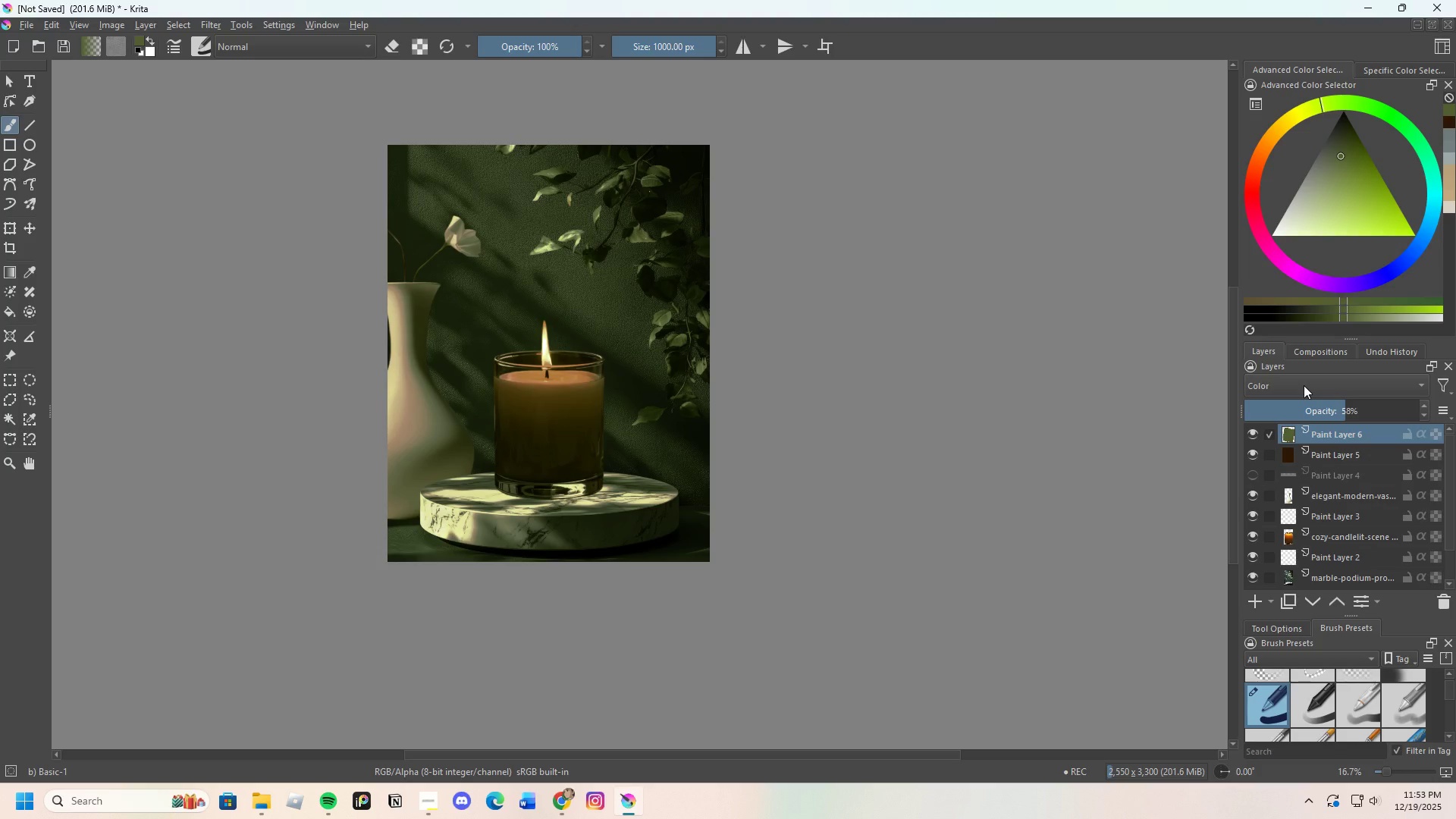 
left_click([1304, 385])
 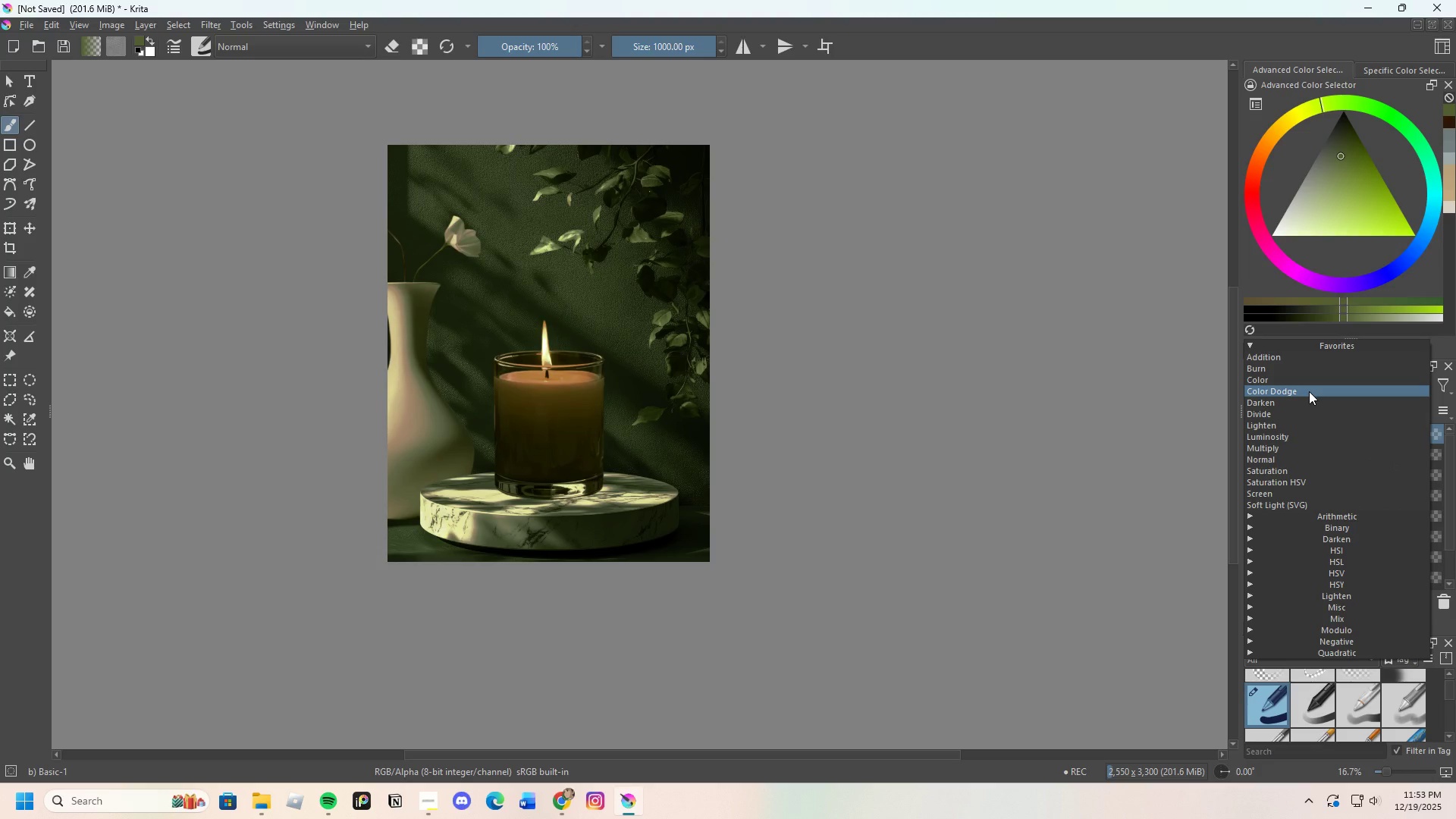 
left_click([1309, 391])
 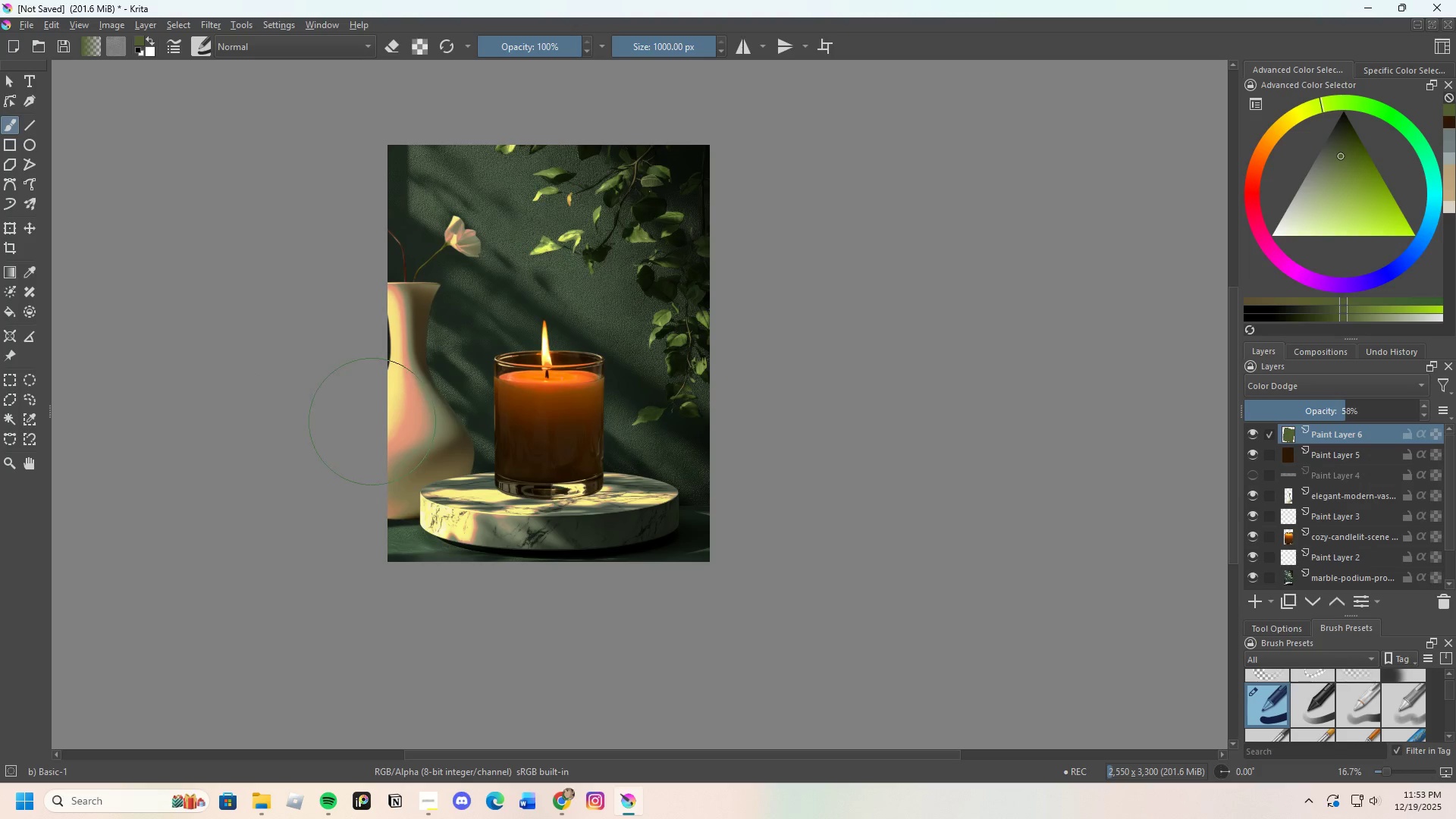 
scroll: coordinate [550, 422], scroll_direction: up, amount: 1.0
 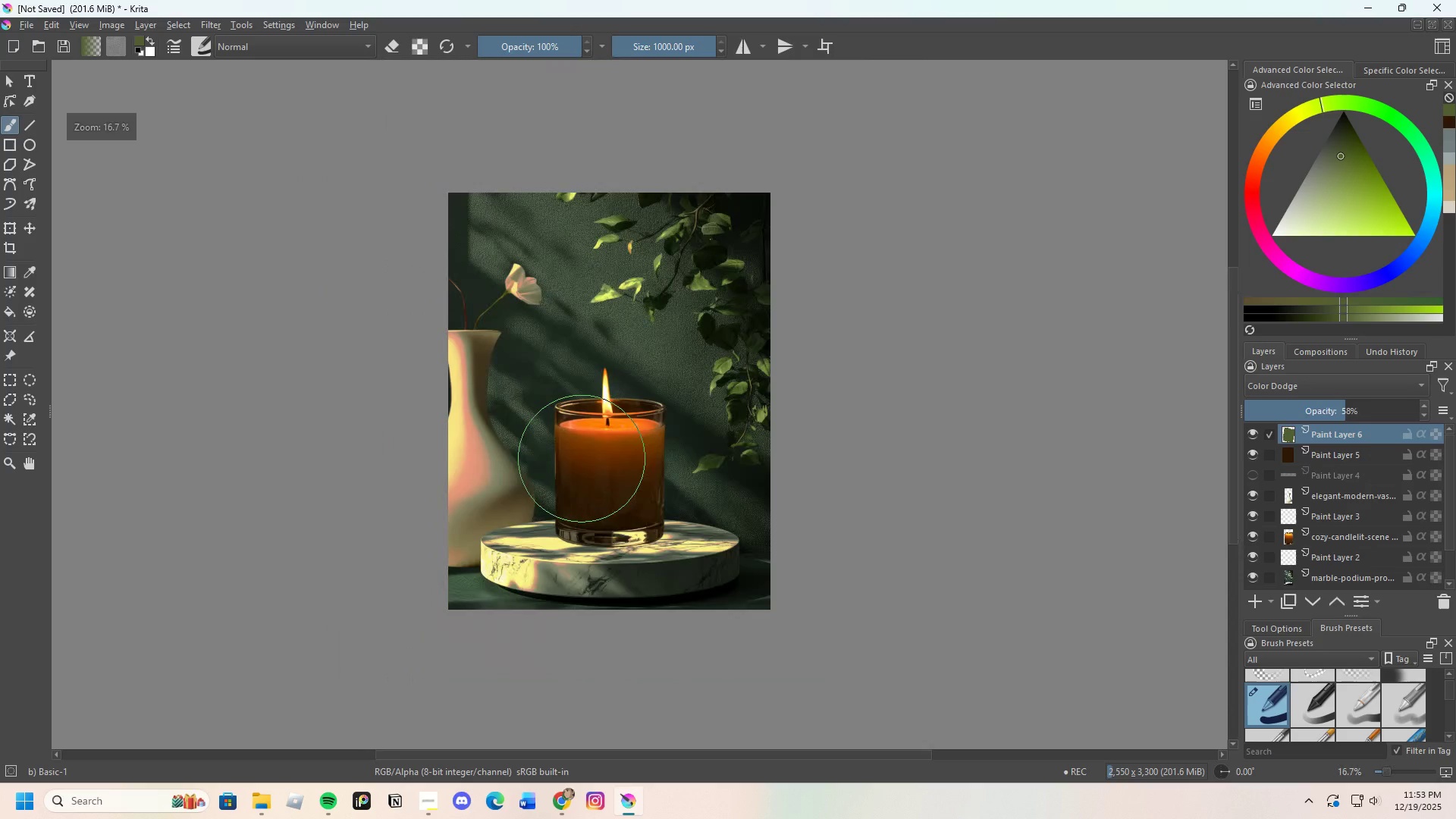 
scroll: coordinate [555, 423], scroll_direction: none, amount: 0.0
 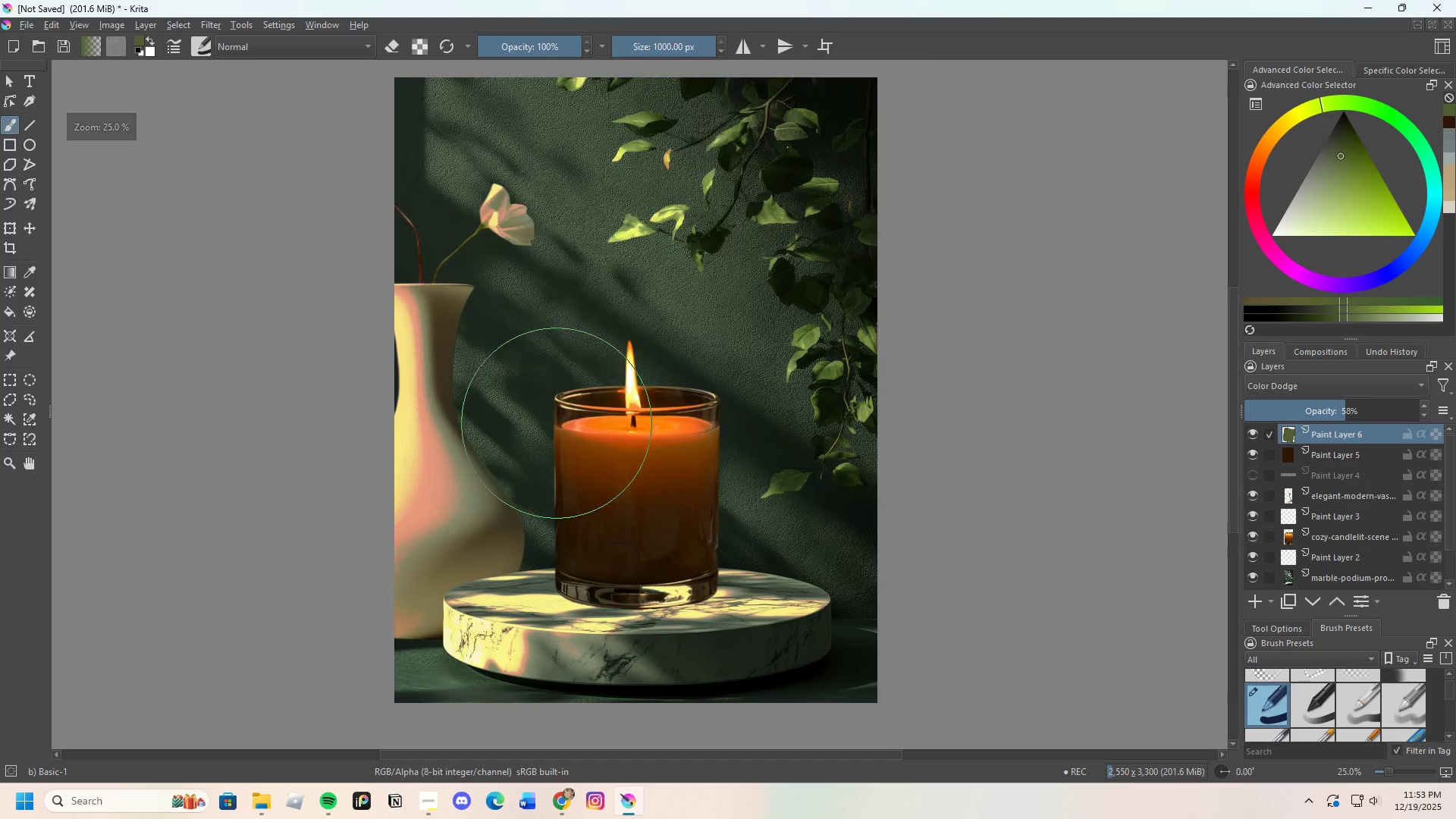 
scroll: coordinate [568, 421], scroll_direction: down, amount: 1.0
 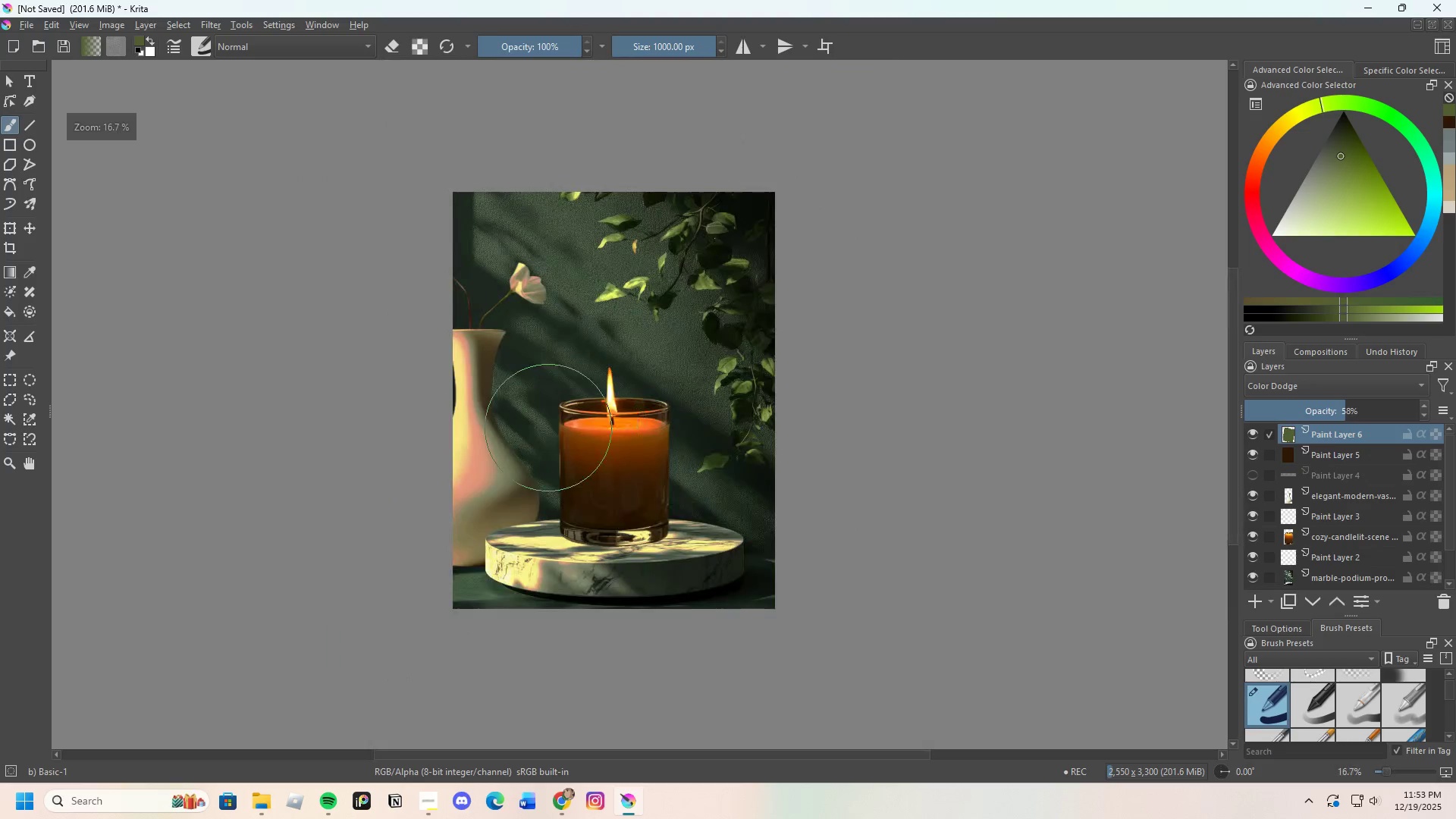 
scroll: coordinate [548, 428], scroll_direction: up, amount: 1.0
 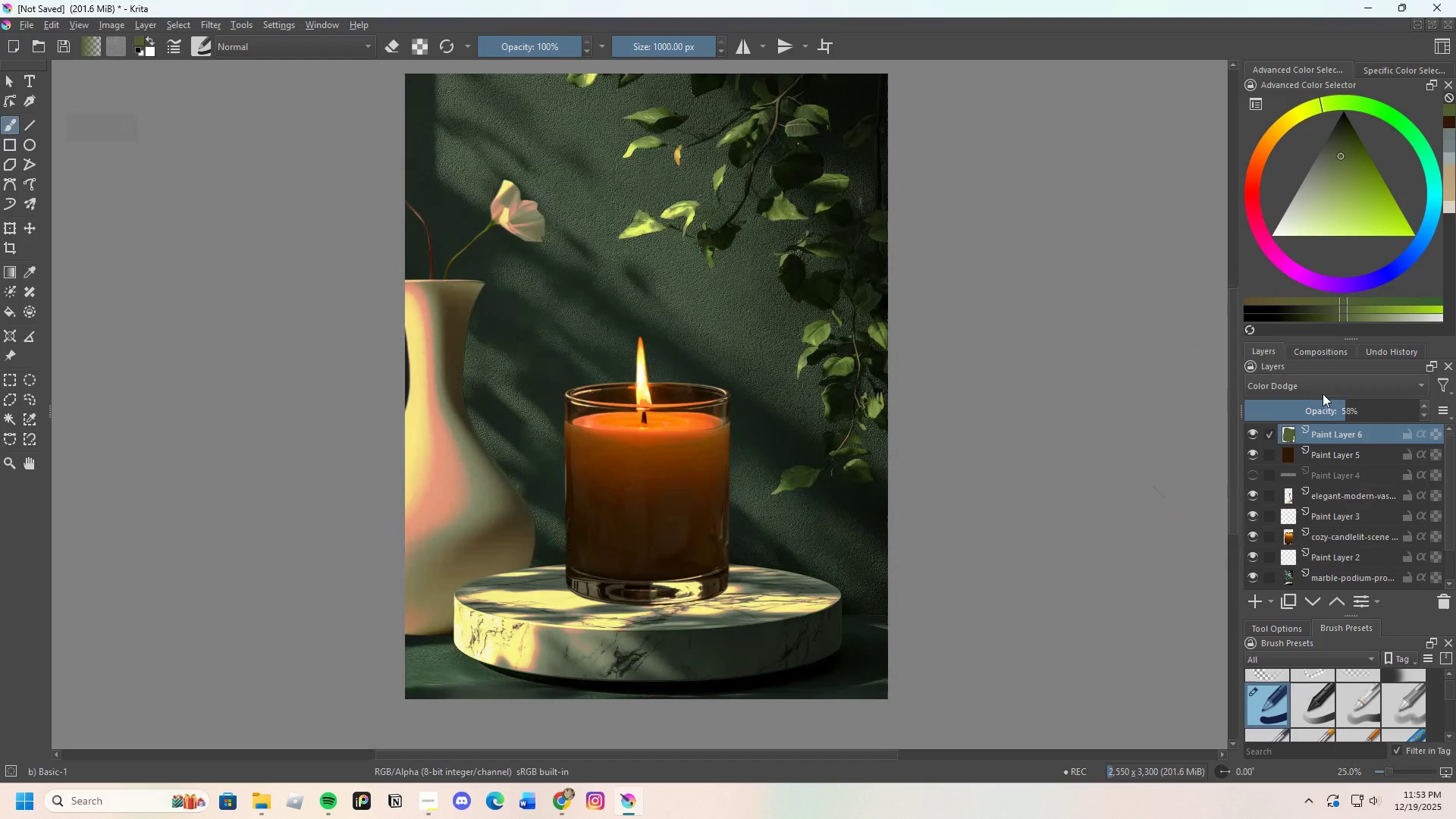 
left_click([1321, 391])
 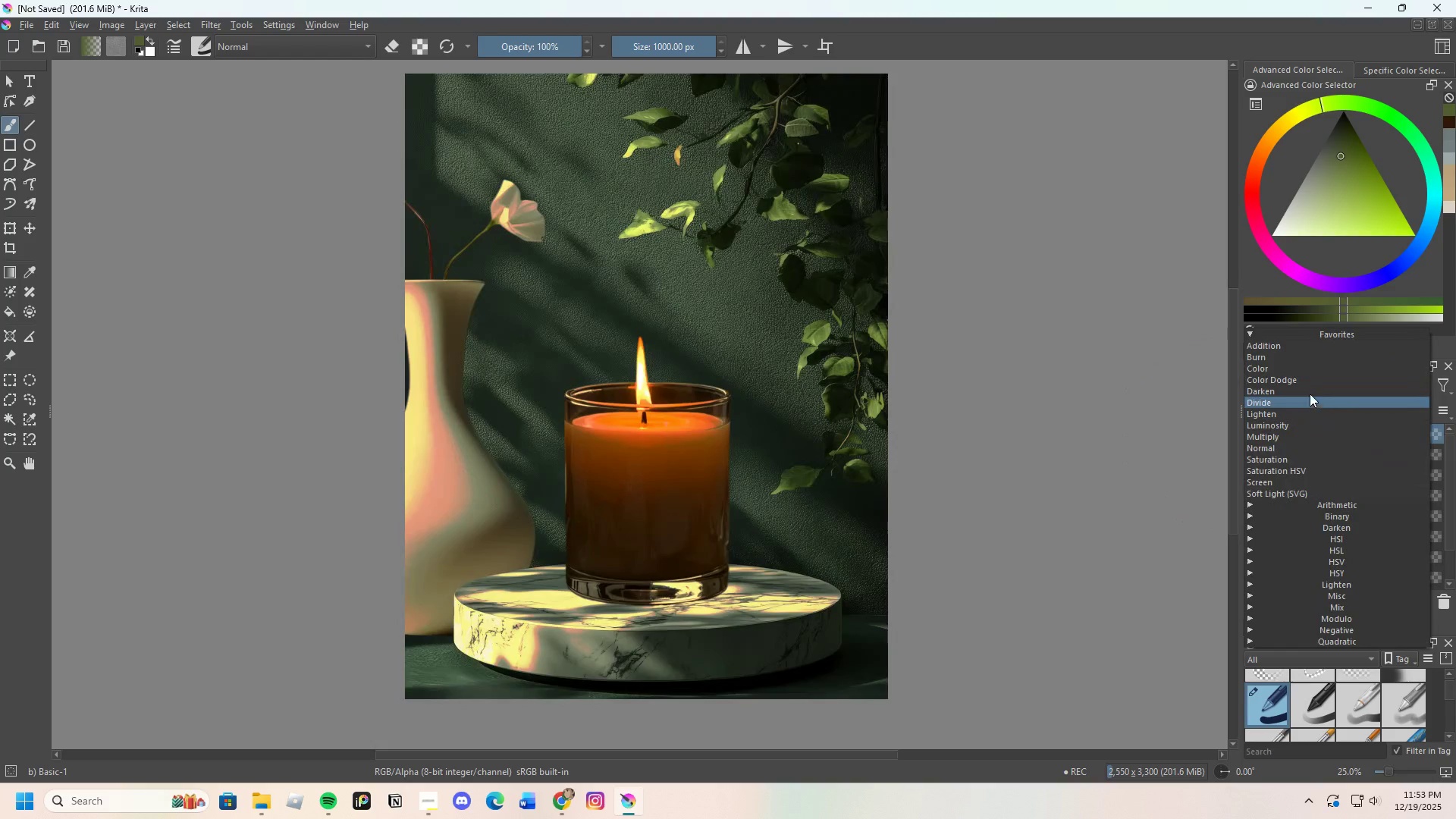 
left_click([1307, 391])
 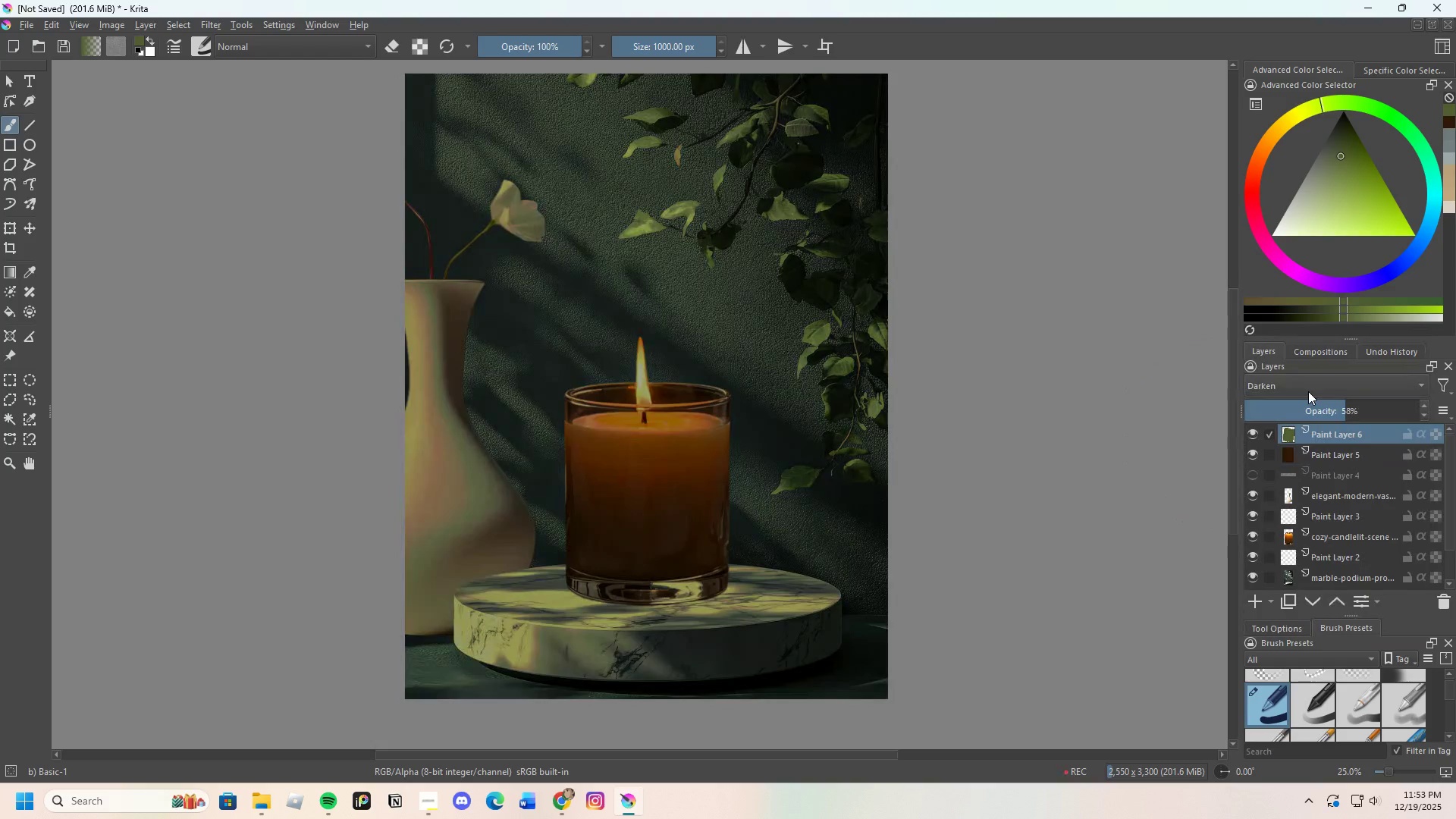 
left_click([1307, 391])
 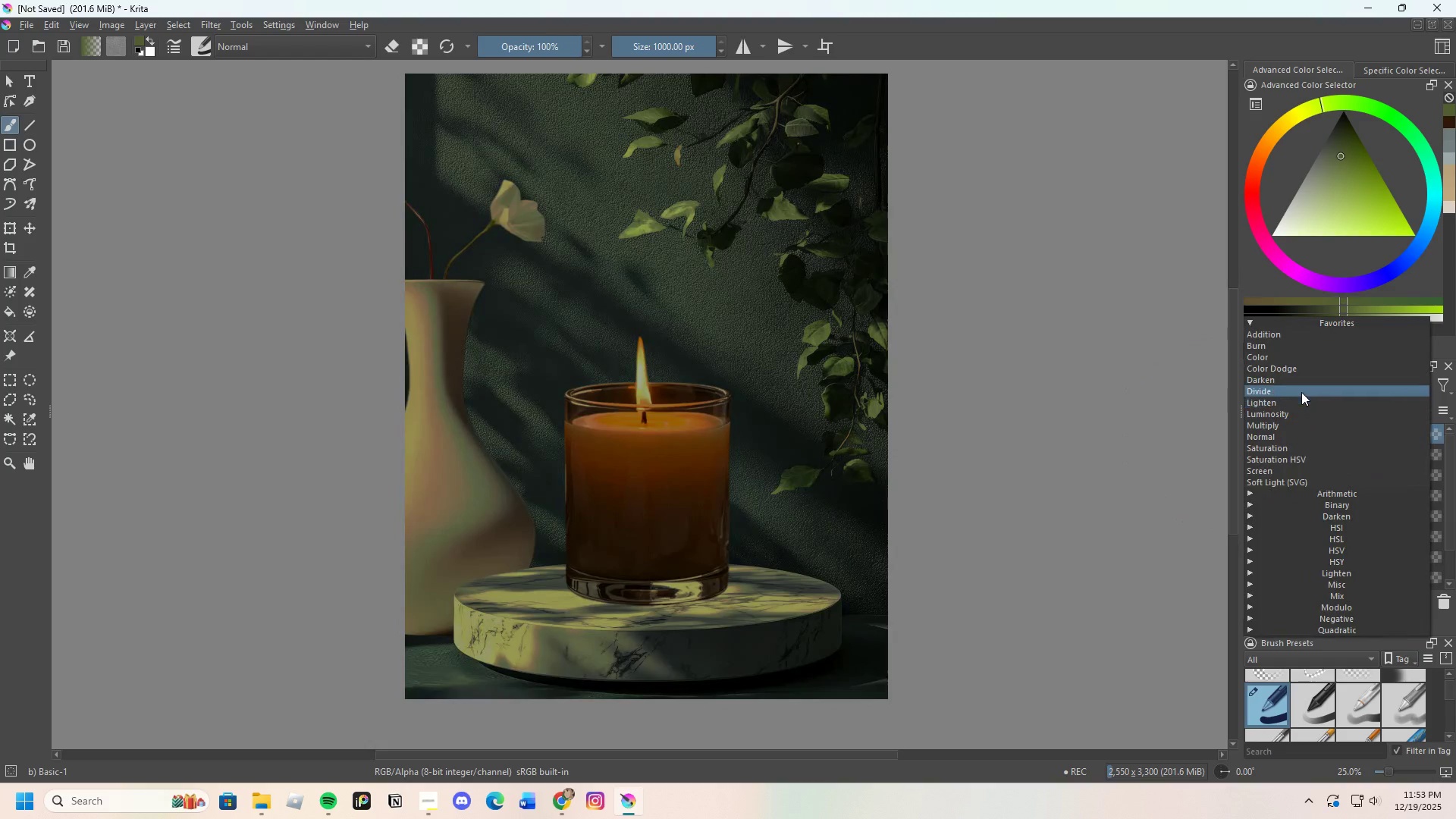 
left_click([1301, 392])
 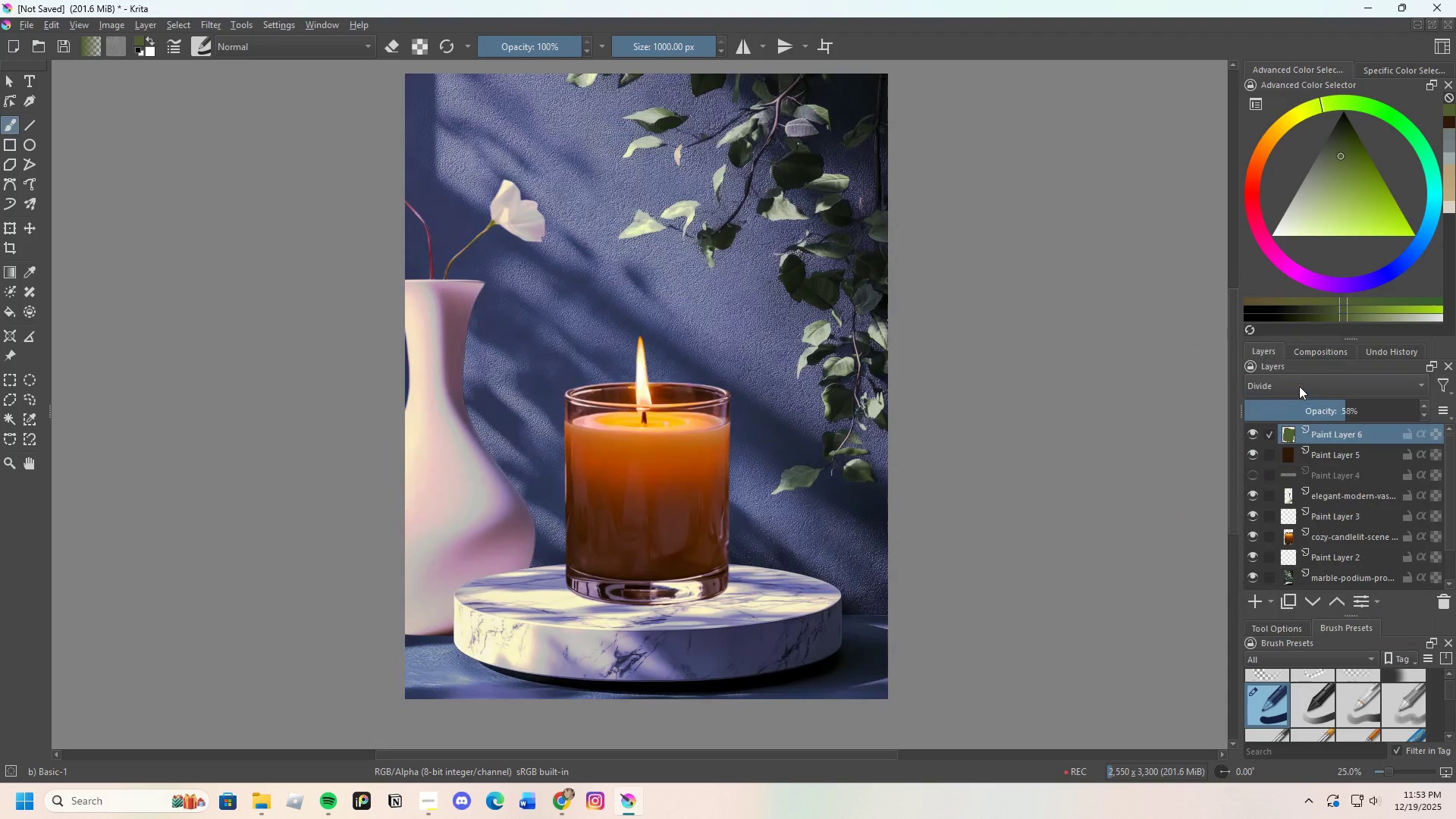 
left_click([1299, 386])
 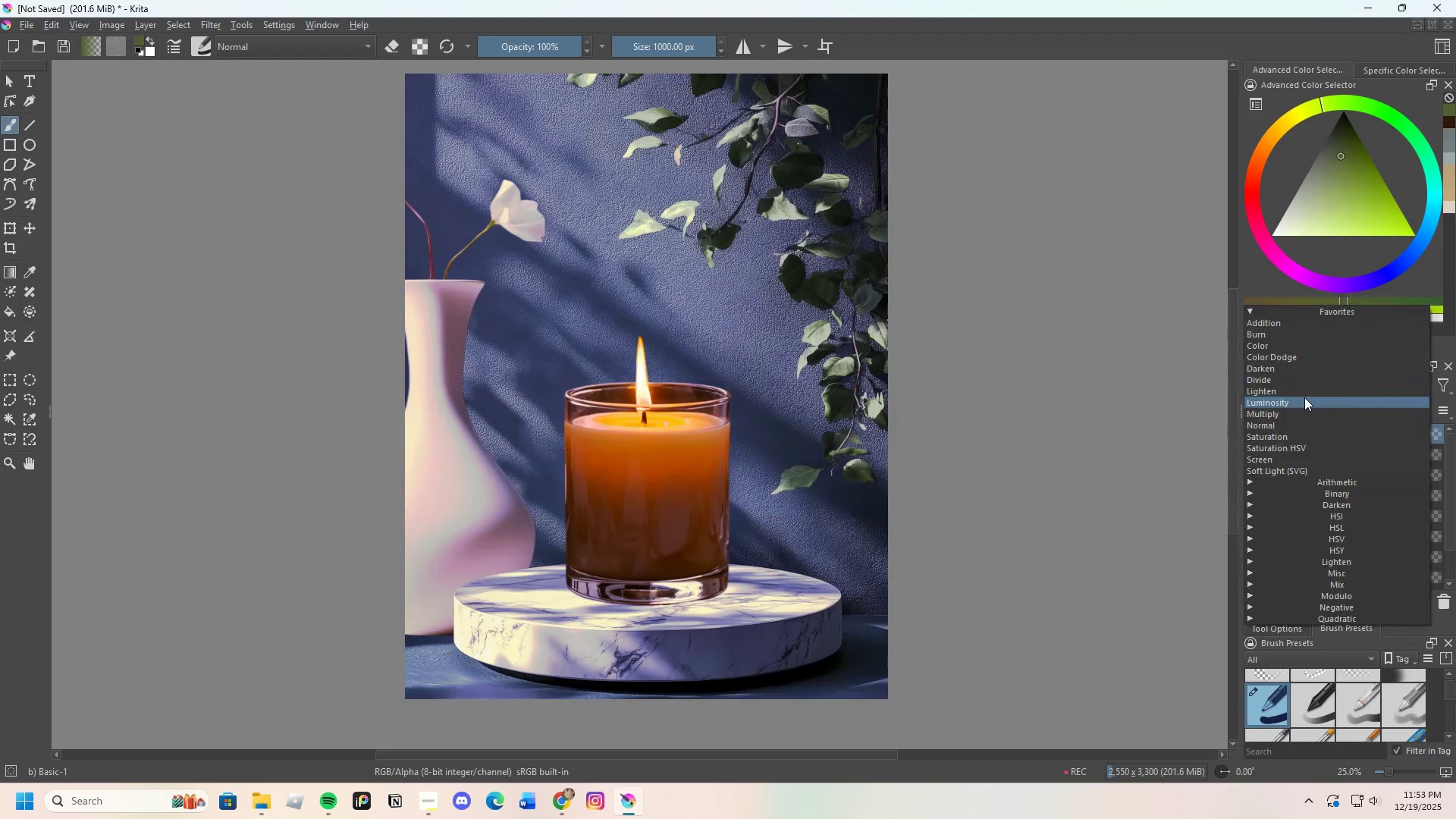 
left_click([1304, 397])
 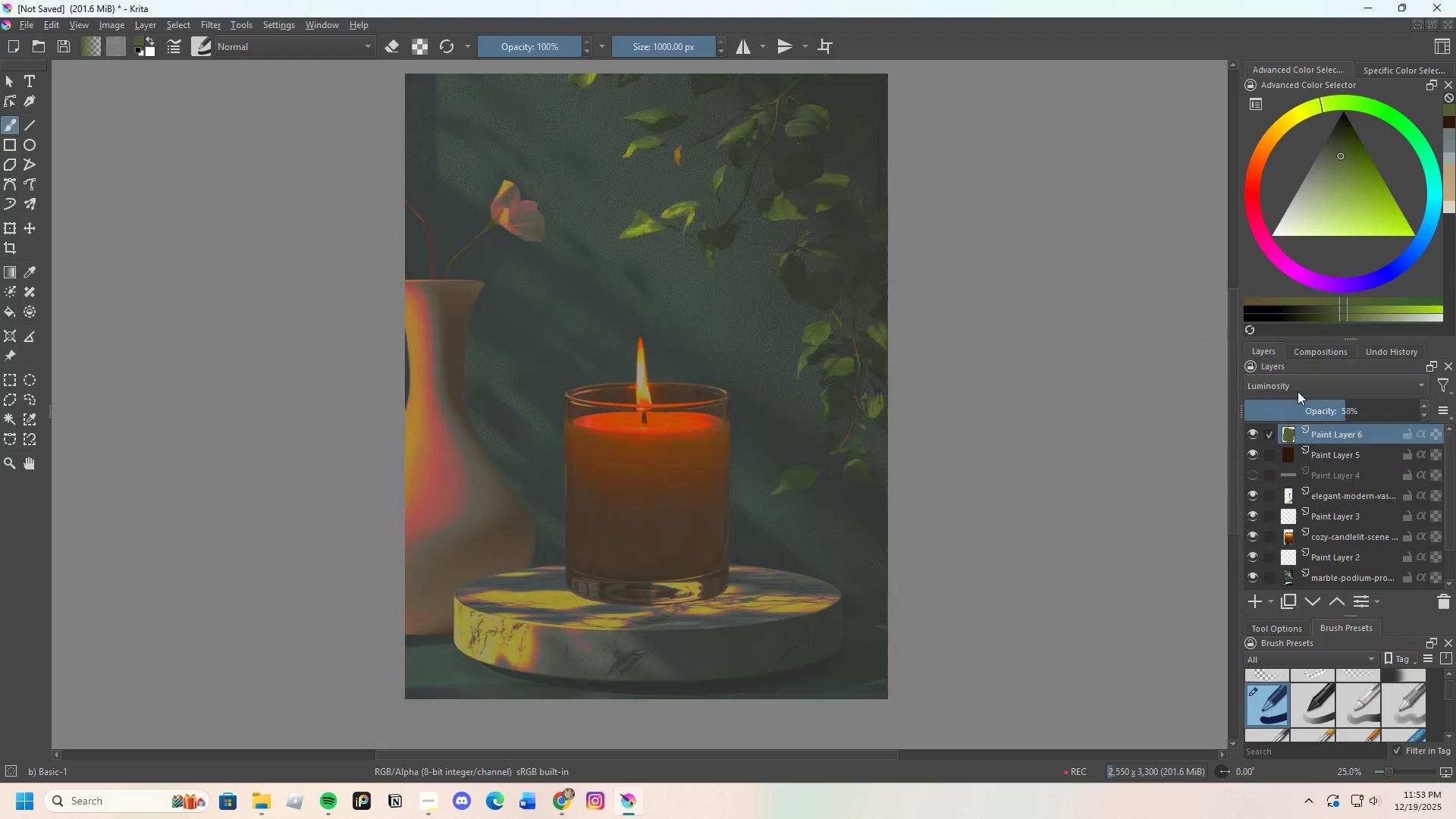 
left_click([1296, 388])
 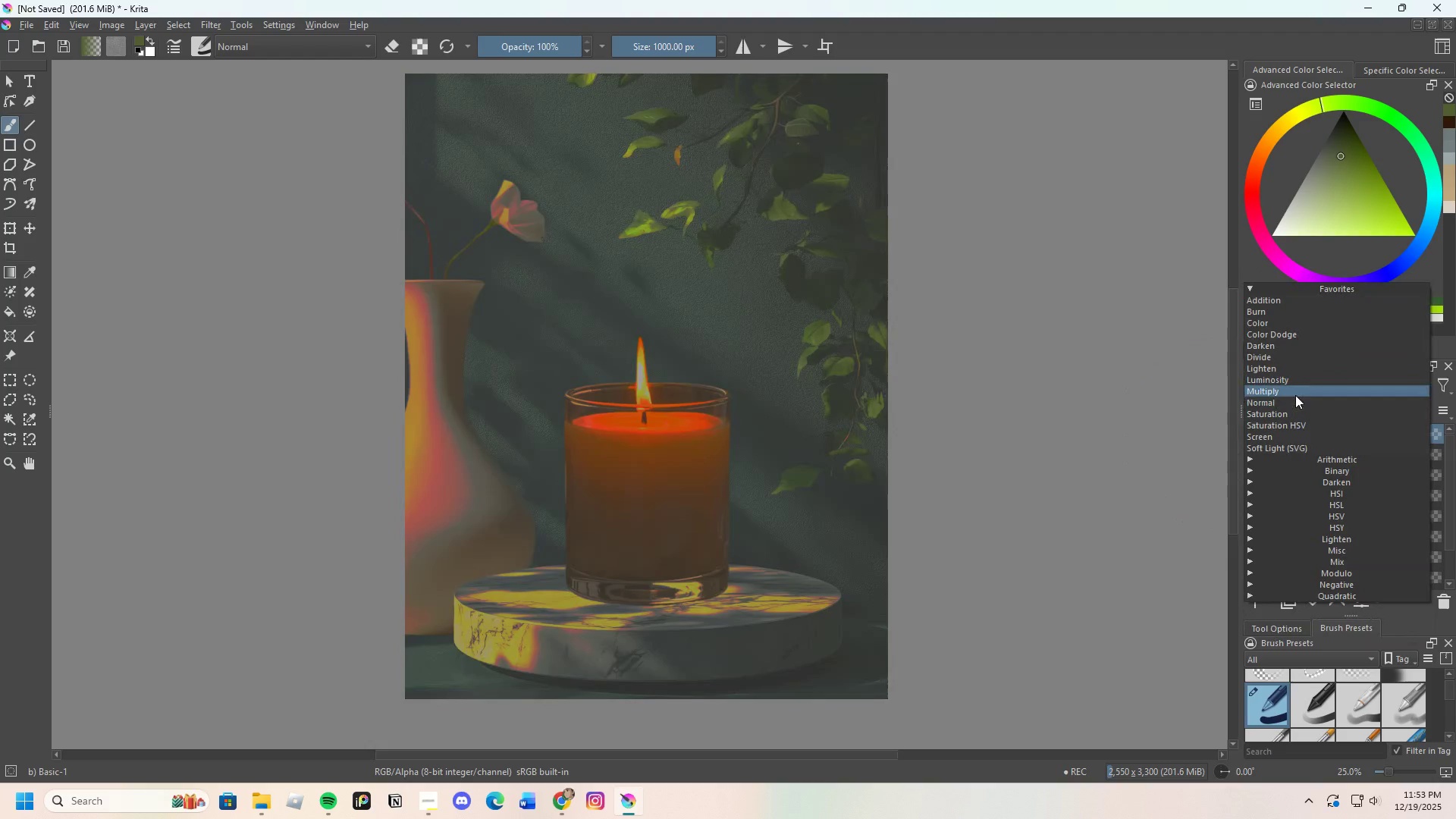 
left_click([1294, 394])
 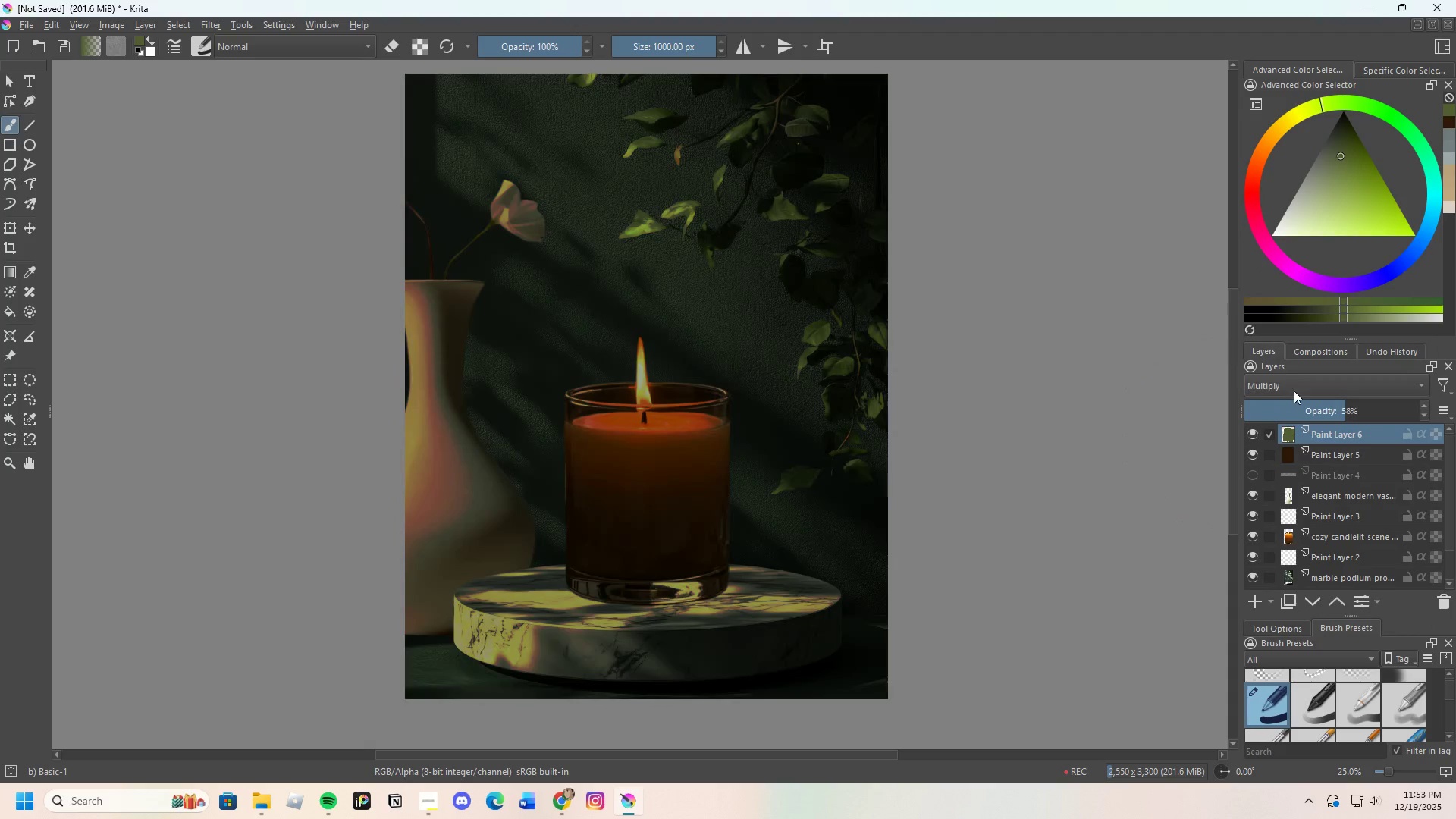 
left_click([1294, 387])
 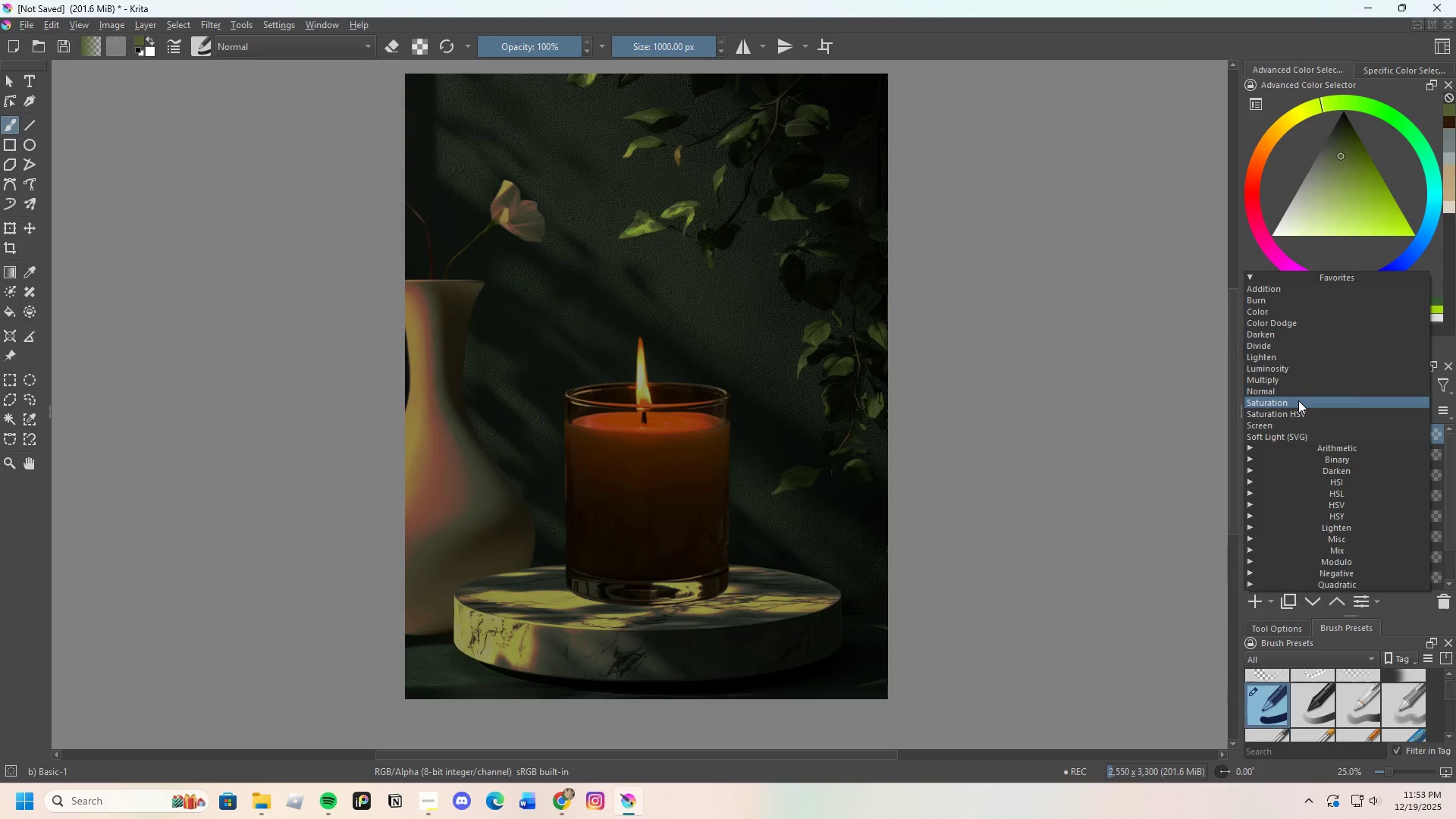 
left_click([1298, 400])
 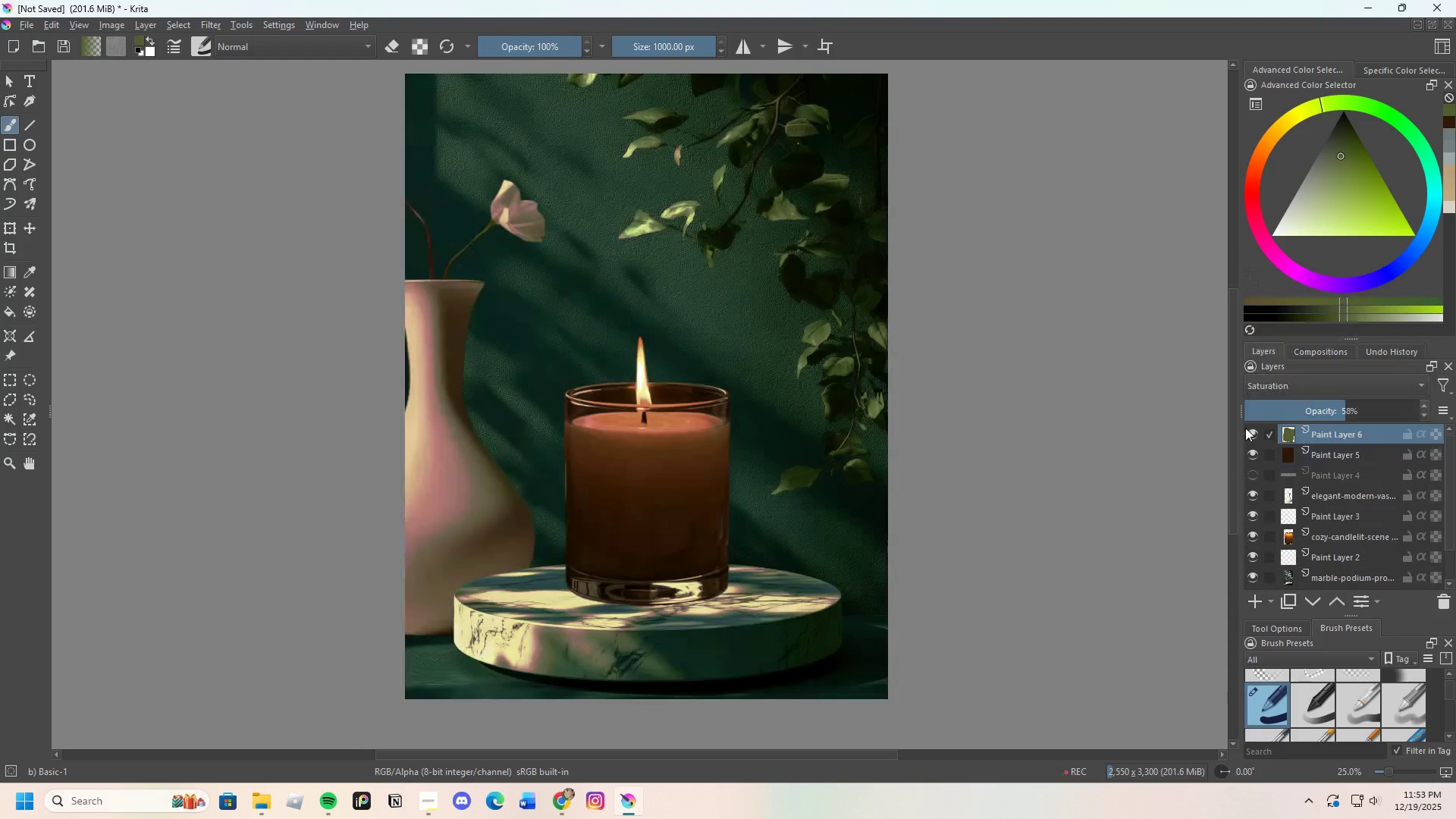 
scroll: coordinate [881, 523], scroll_direction: down, amount: 1.0
 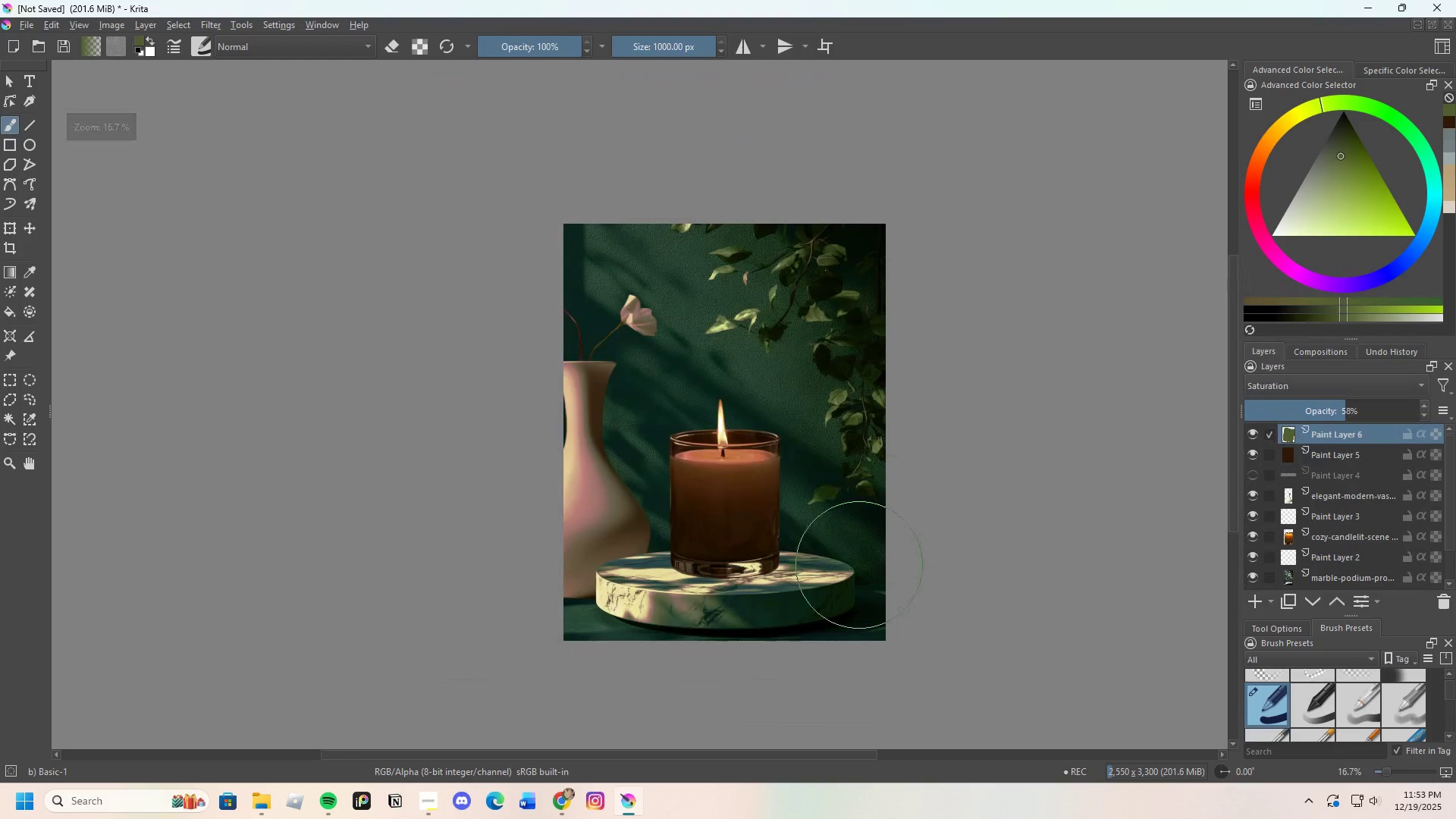 
scroll: coordinate [848, 592], scroll_direction: up, amount: 1.0
 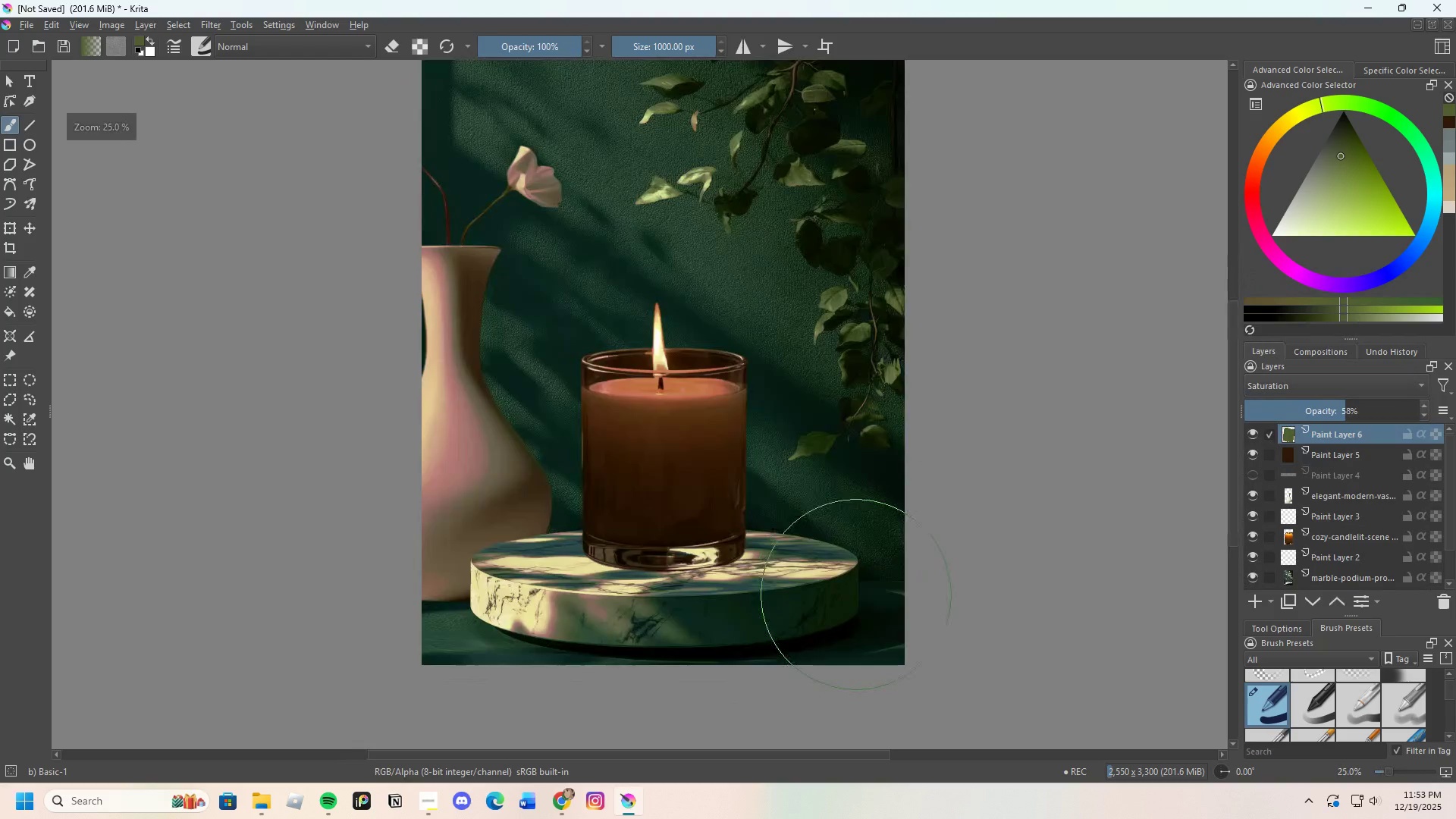 
scroll: coordinate [856, 595], scroll_direction: down, amount: 1.0
 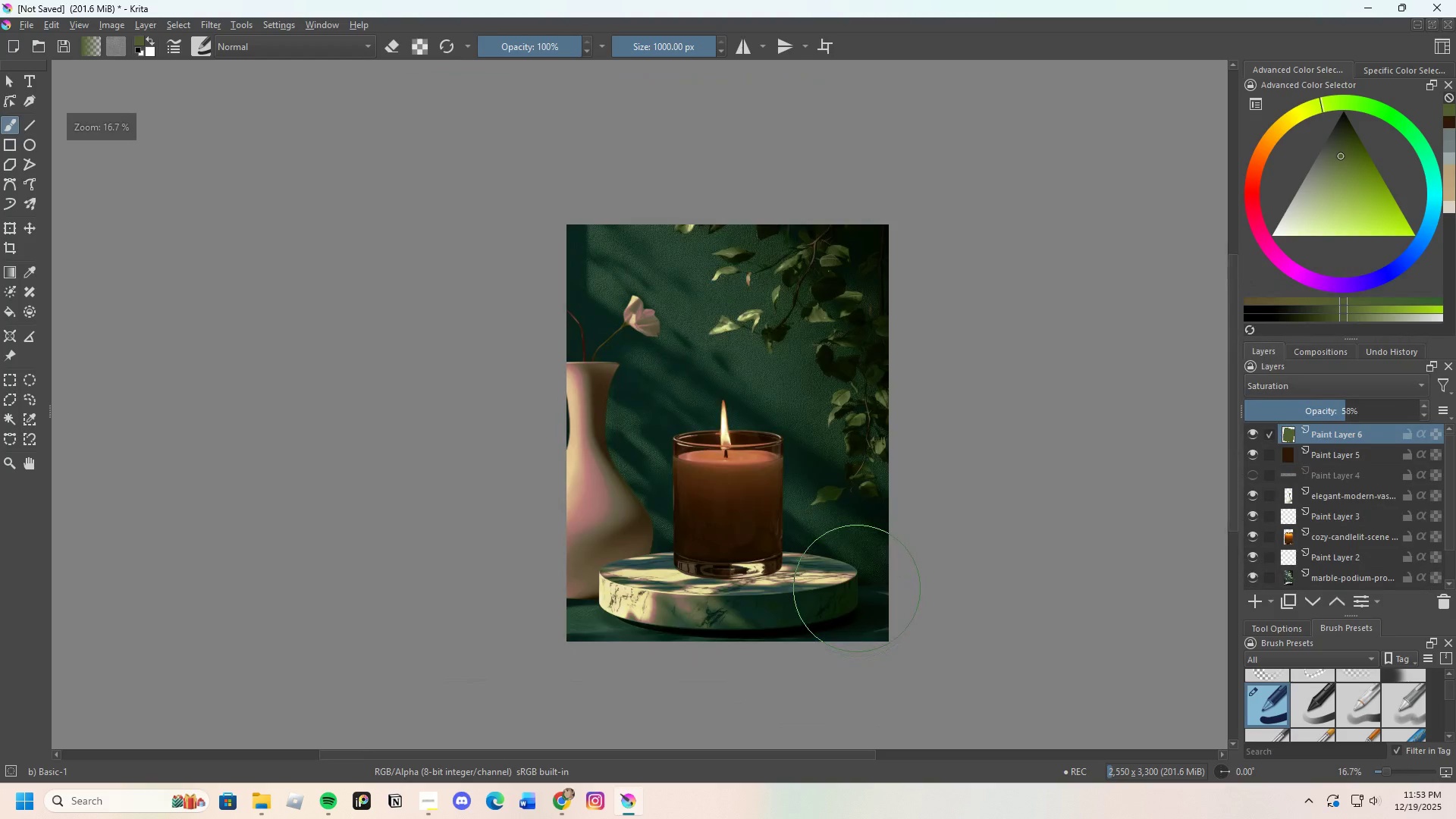 
scroll: coordinate [857, 588], scroll_direction: up, amount: 1.0
 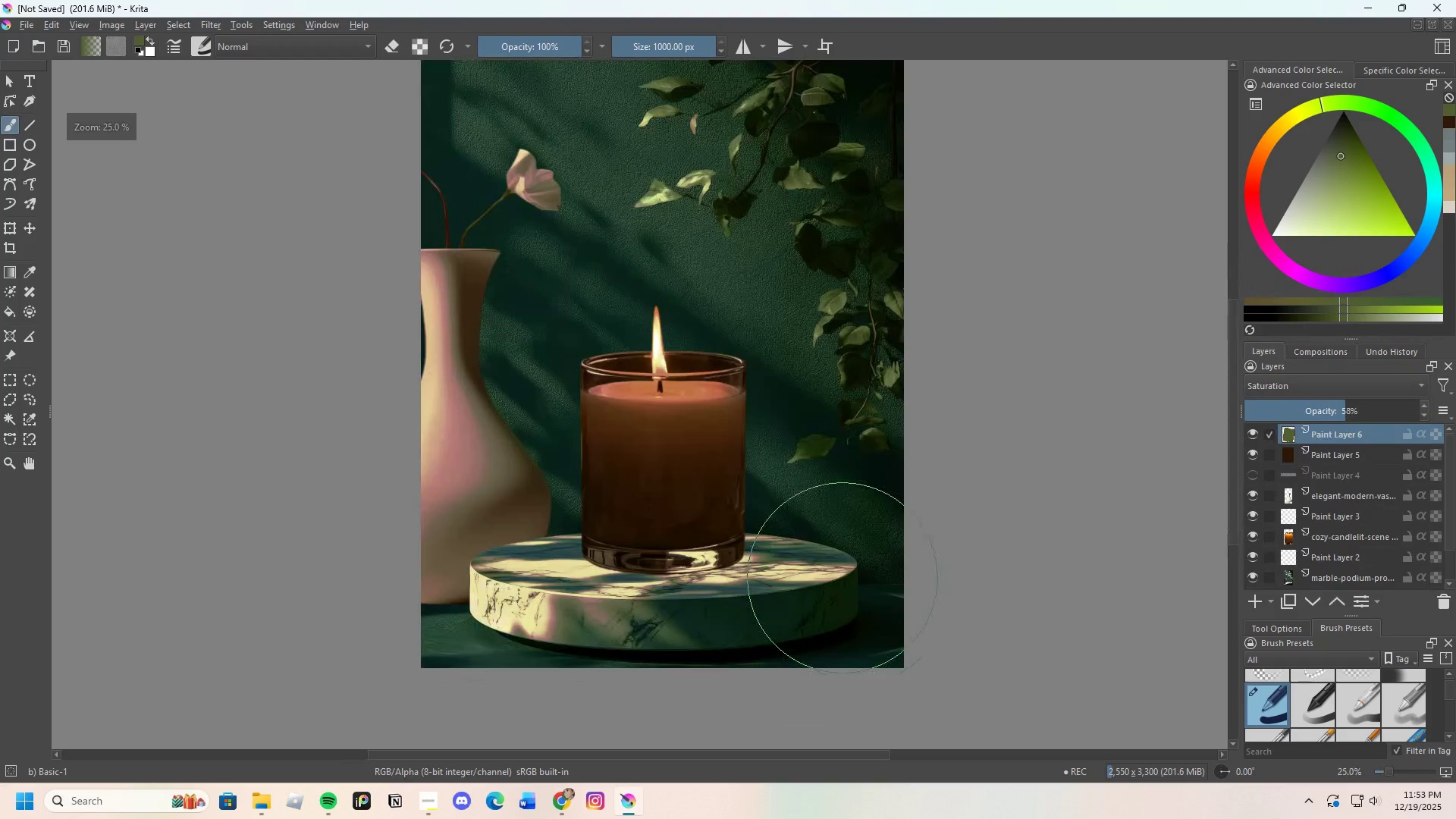 
scroll: coordinate [838, 573], scroll_direction: down, amount: 1.0
 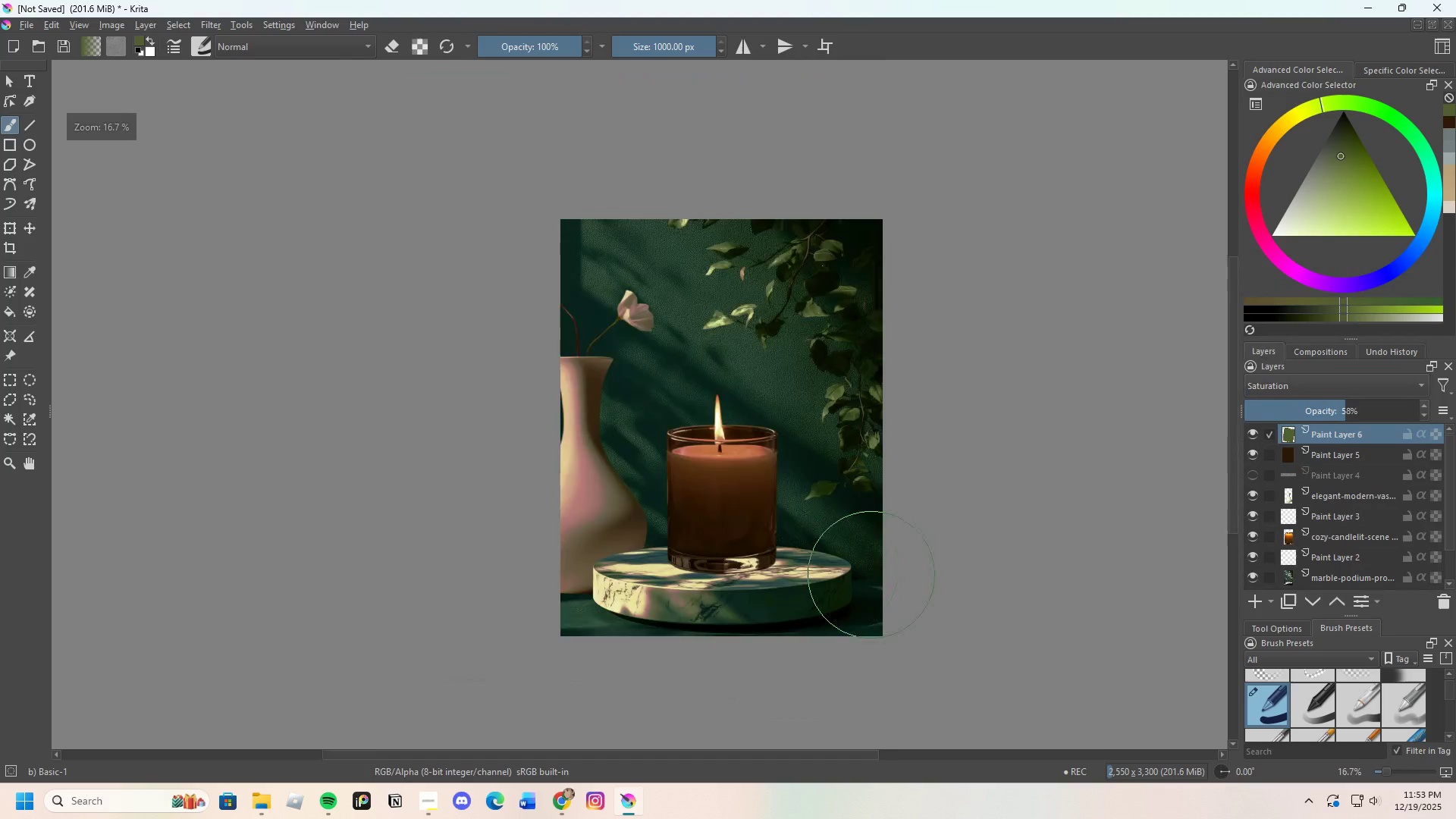 
scroll: coordinate [873, 575], scroll_direction: up, amount: 1.0
 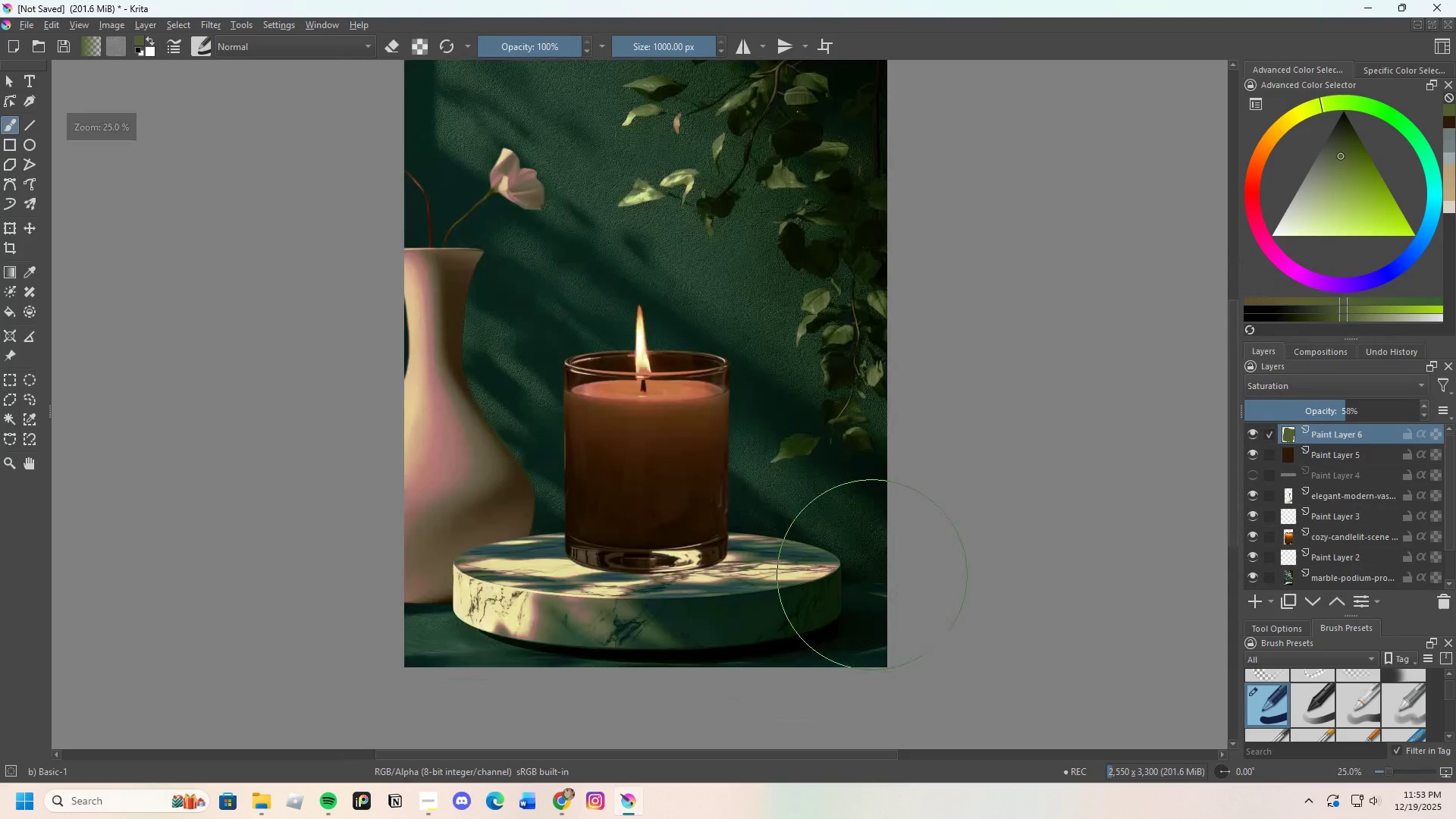 
scroll: coordinate [871, 574], scroll_direction: down, amount: 1.0
 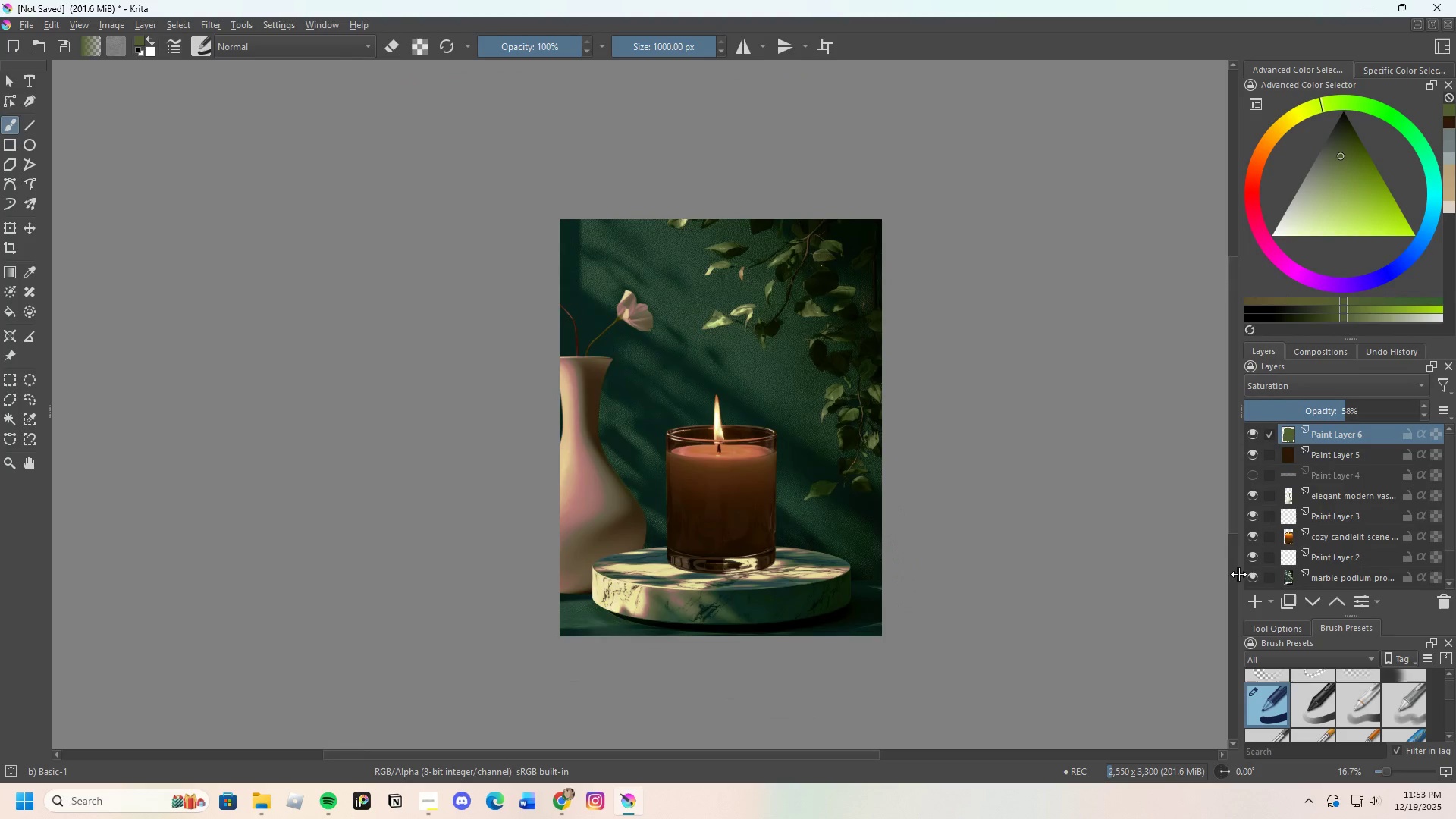 
left_click([1254, 601])
 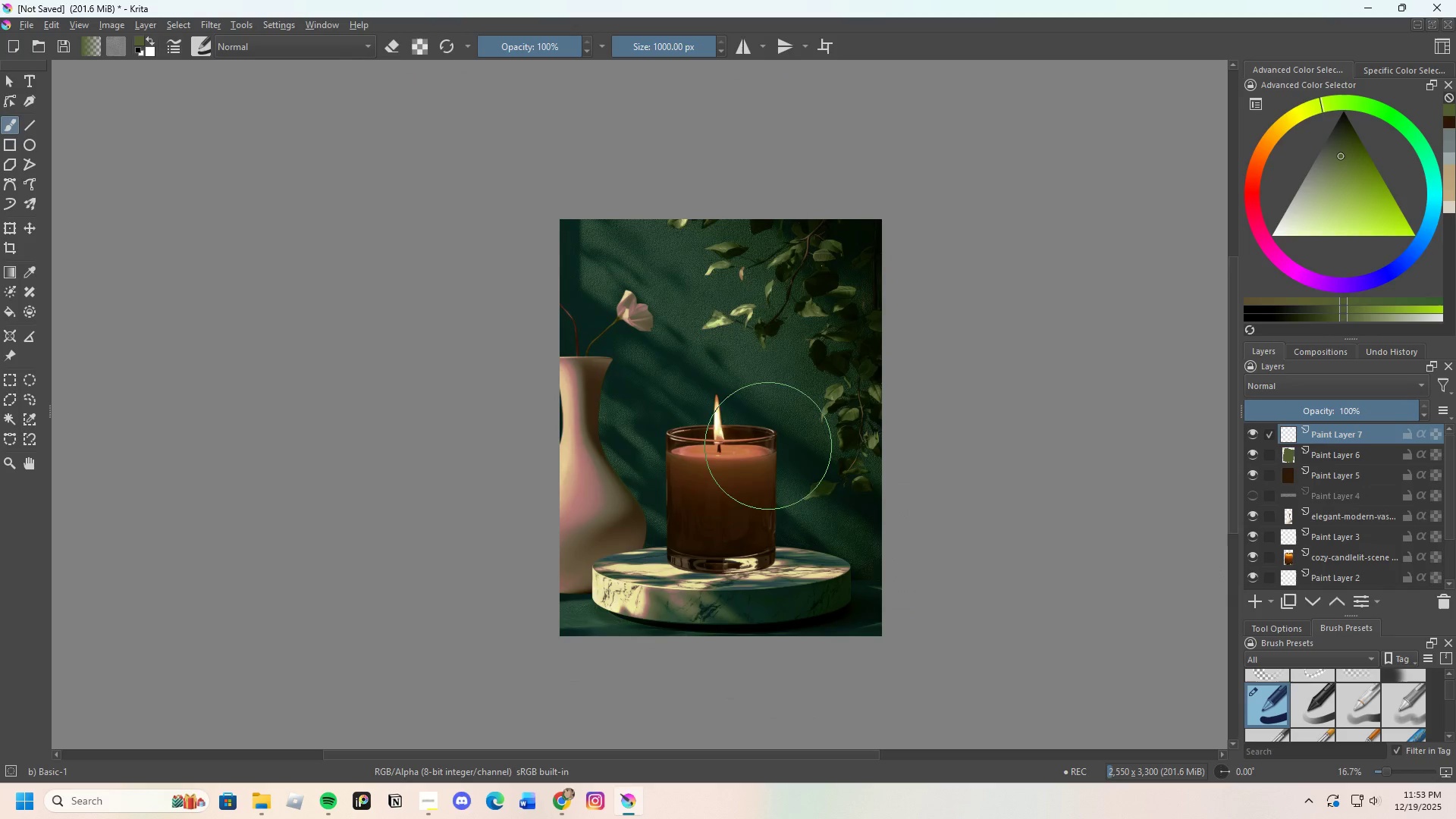 
scroll: coordinate [735, 420], scroll_direction: up, amount: 1.0
 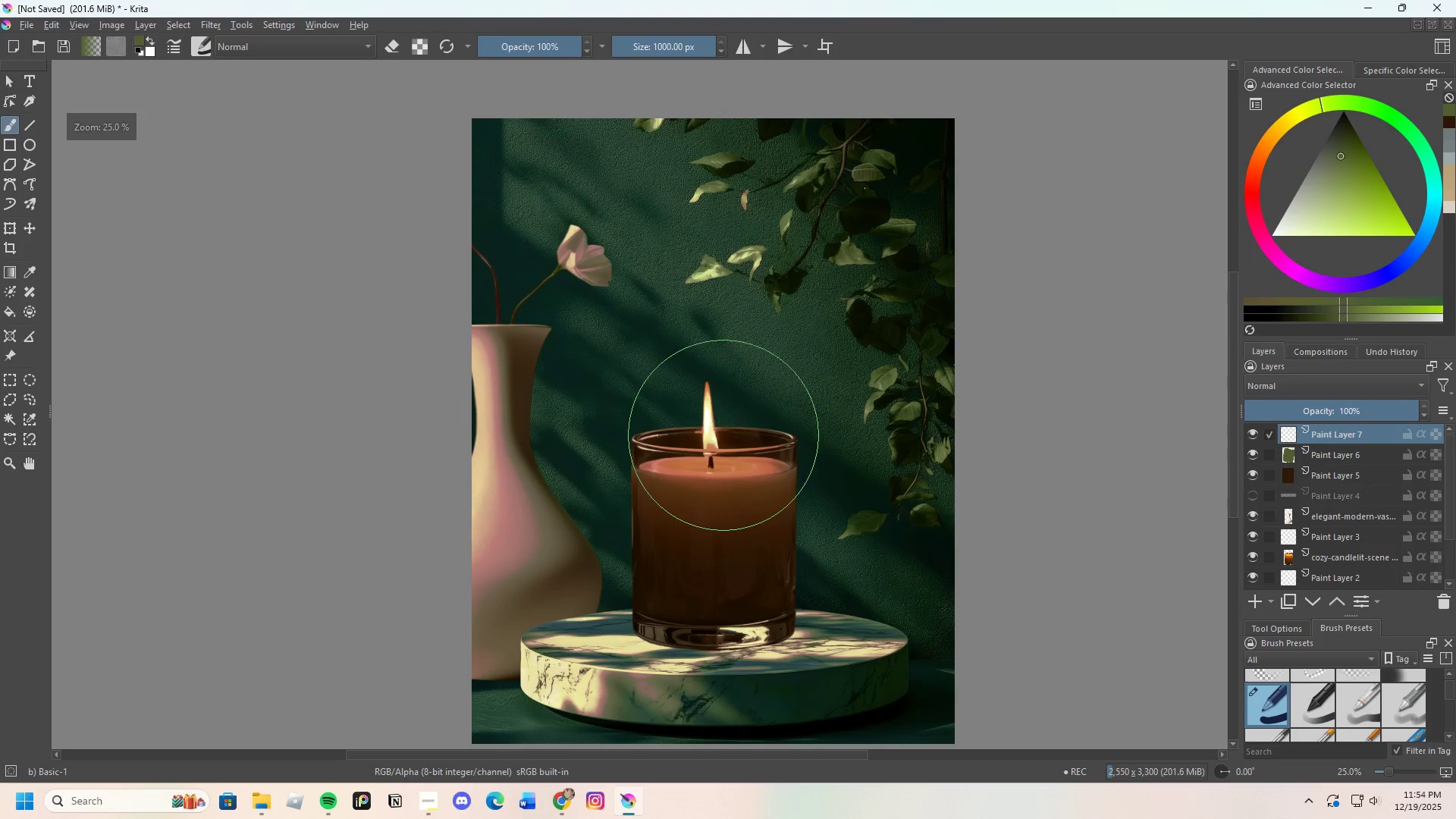 
hold_key(key=ControlLeft, duration=1.09)
left_click([712, 428])
 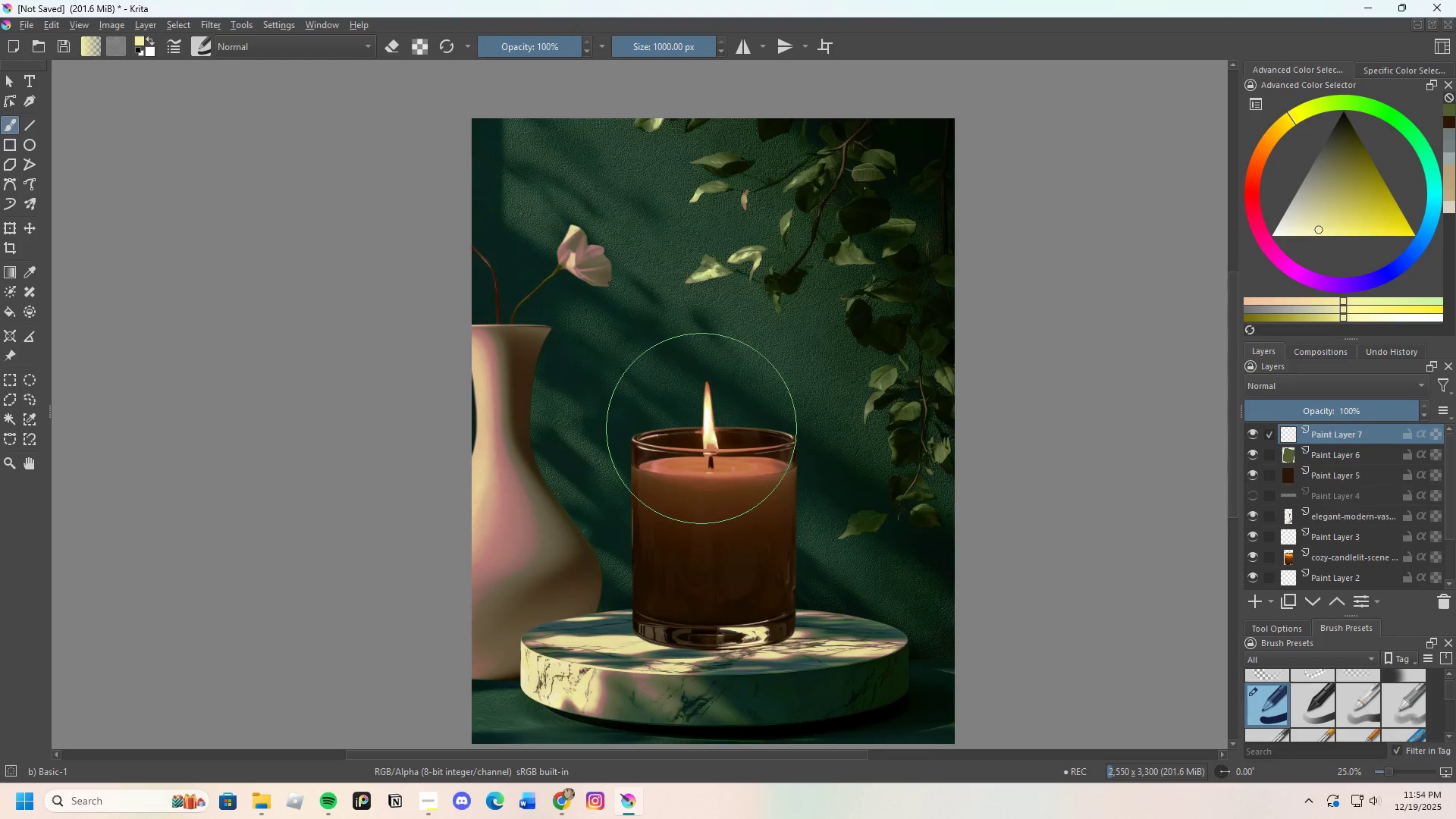 
scroll: coordinate [674, 419], scroll_direction: down, amount: 2.0
 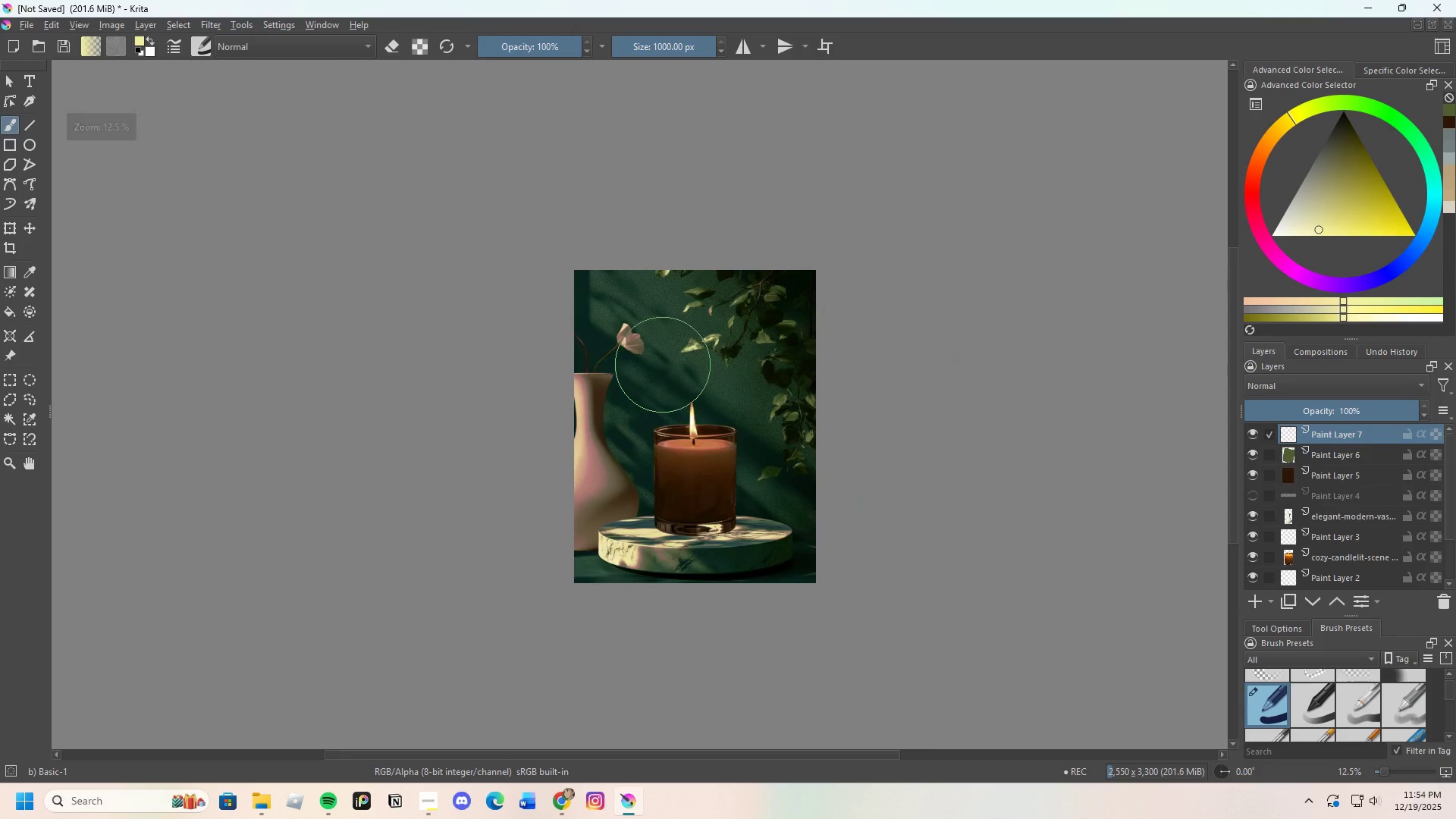 
left_click_drag(start_coordinate=[644, 348], to_coordinate=[587, 608])
 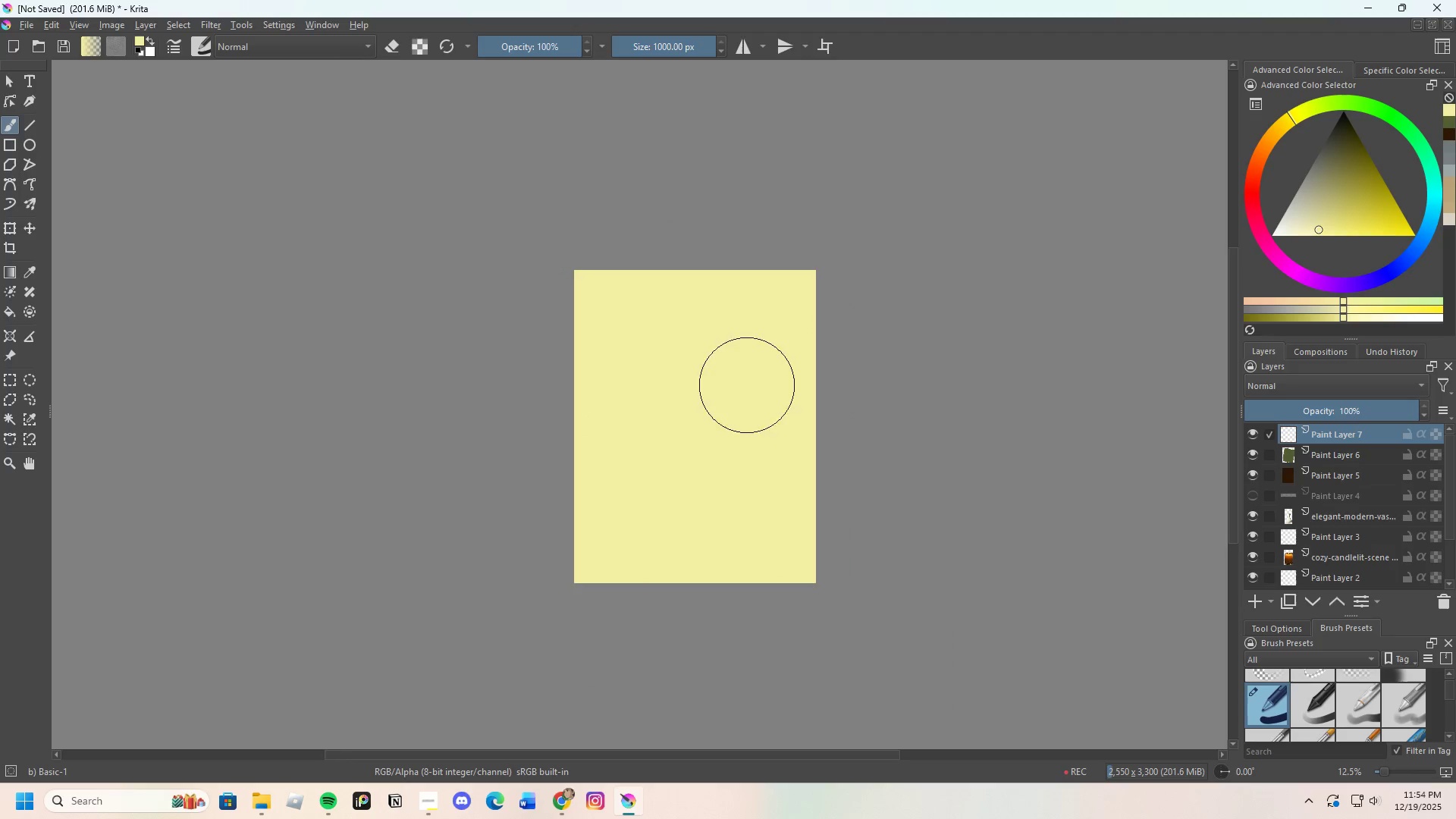 
scroll: coordinate [743, 386], scroll_direction: up, amount: 1.0
 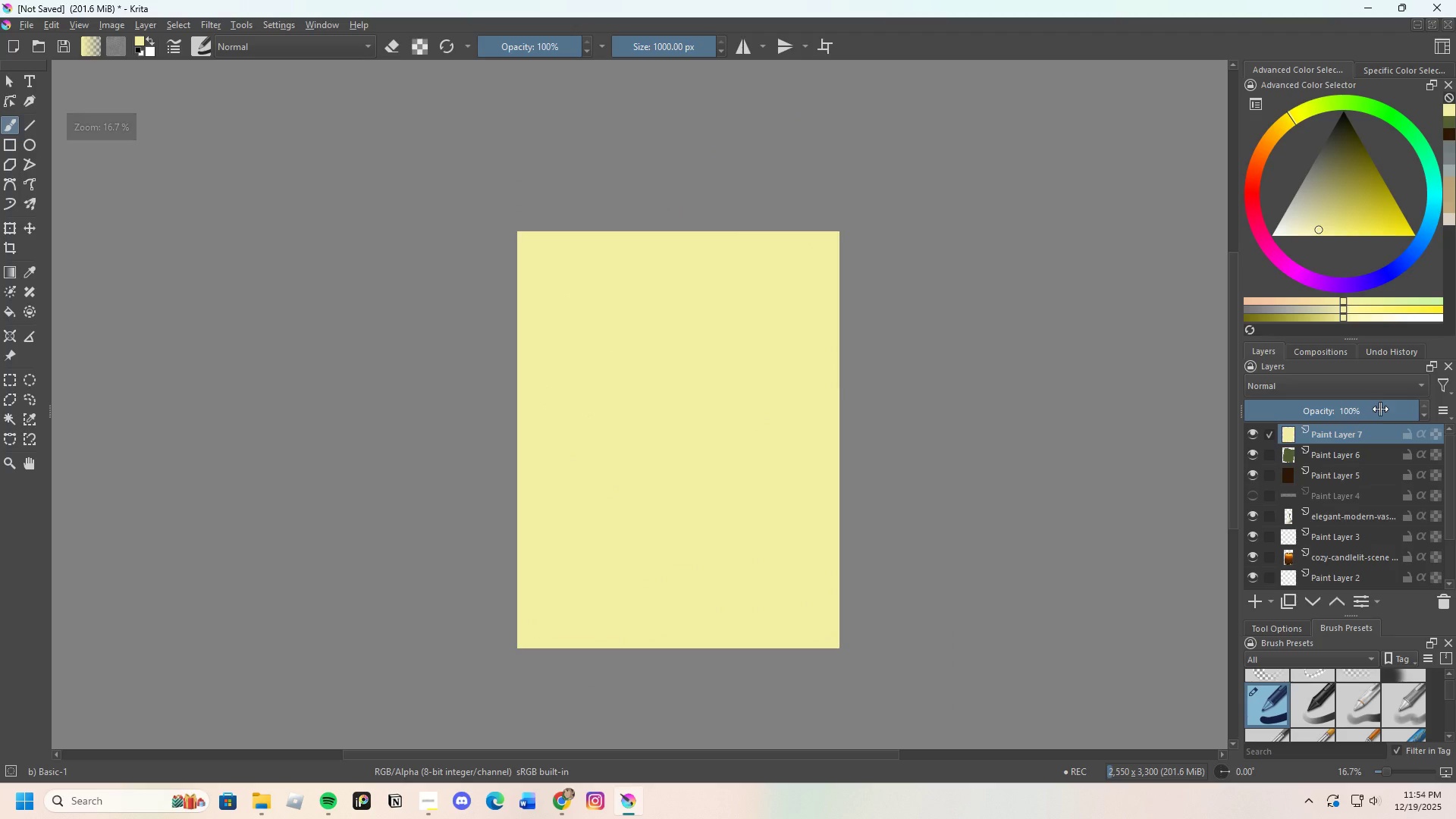 
left_click_drag(start_coordinate=[1381, 410], to_coordinate=[1338, 416])
 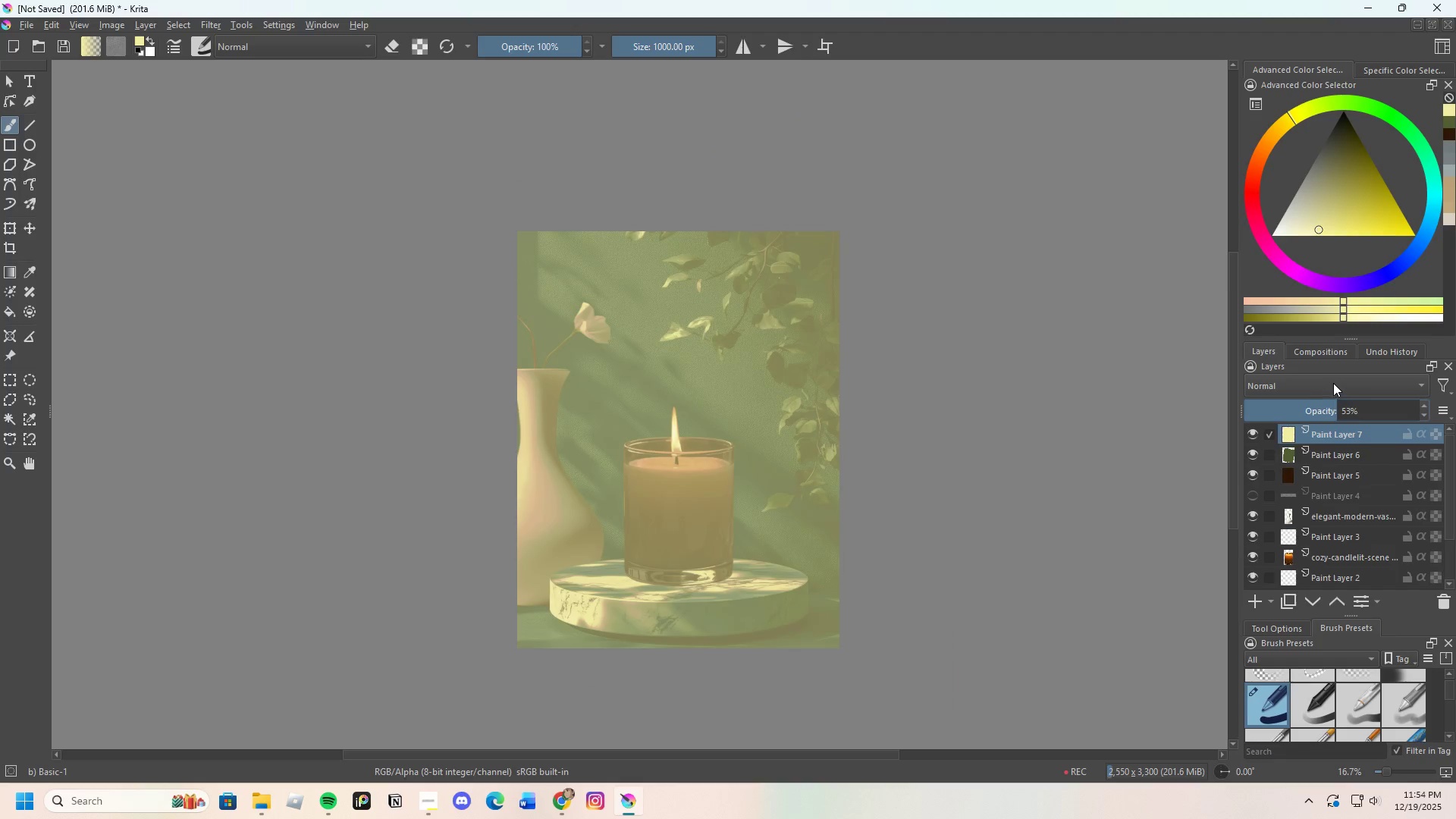 
left_click([1333, 383])
 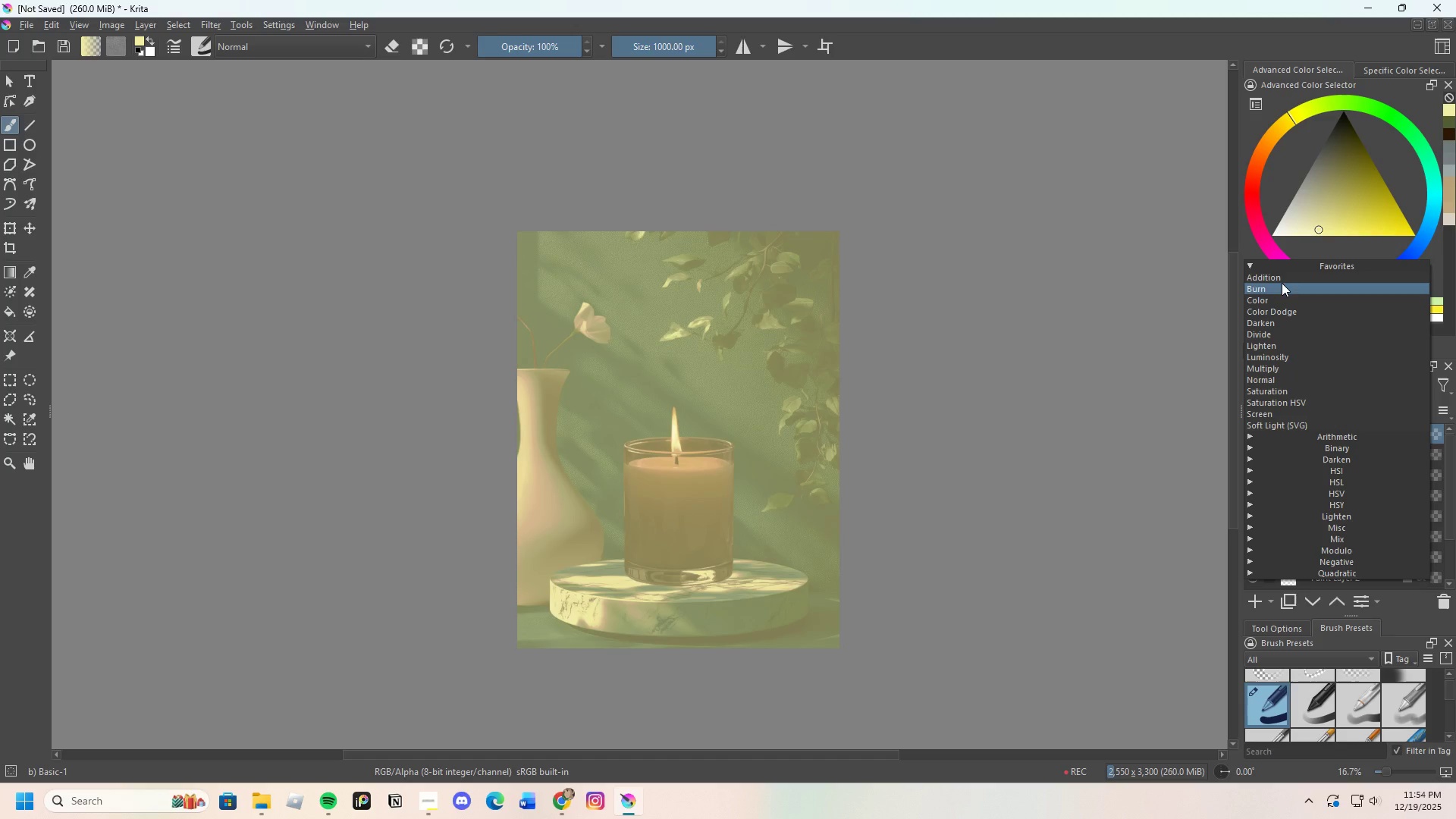 
left_click([1282, 281])
 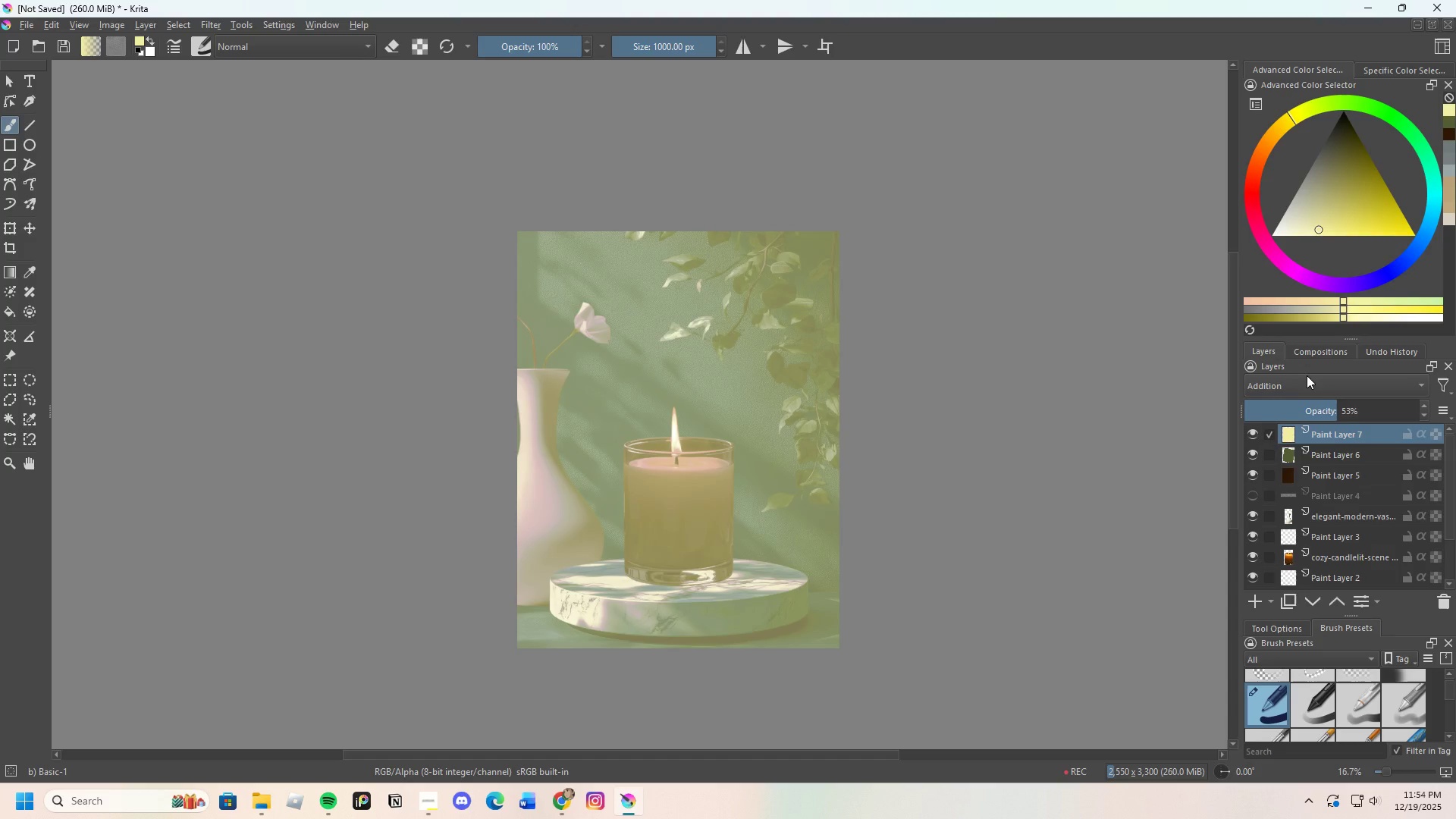 
left_click([1301, 391])
 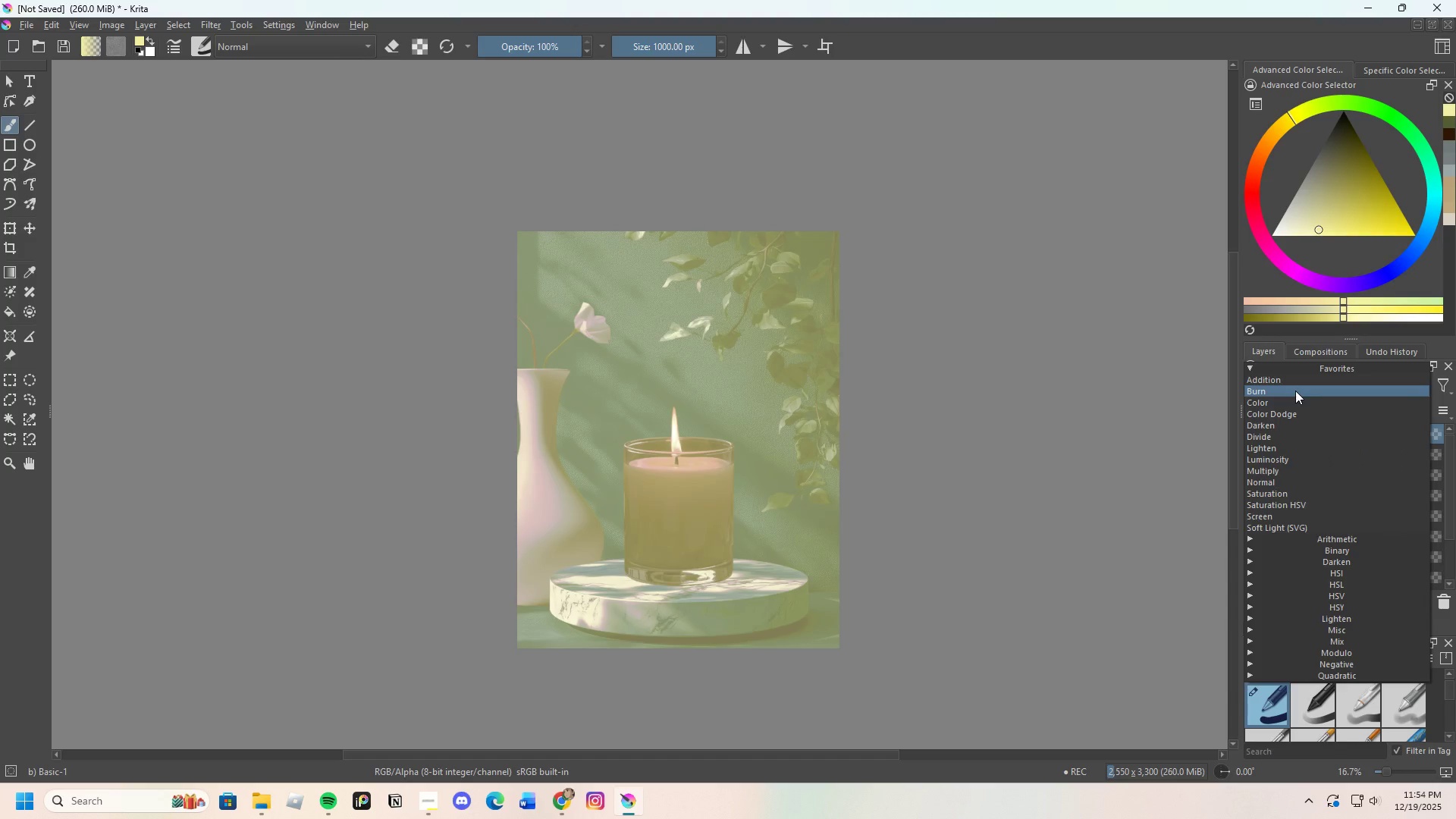 
left_click([1295, 391])
 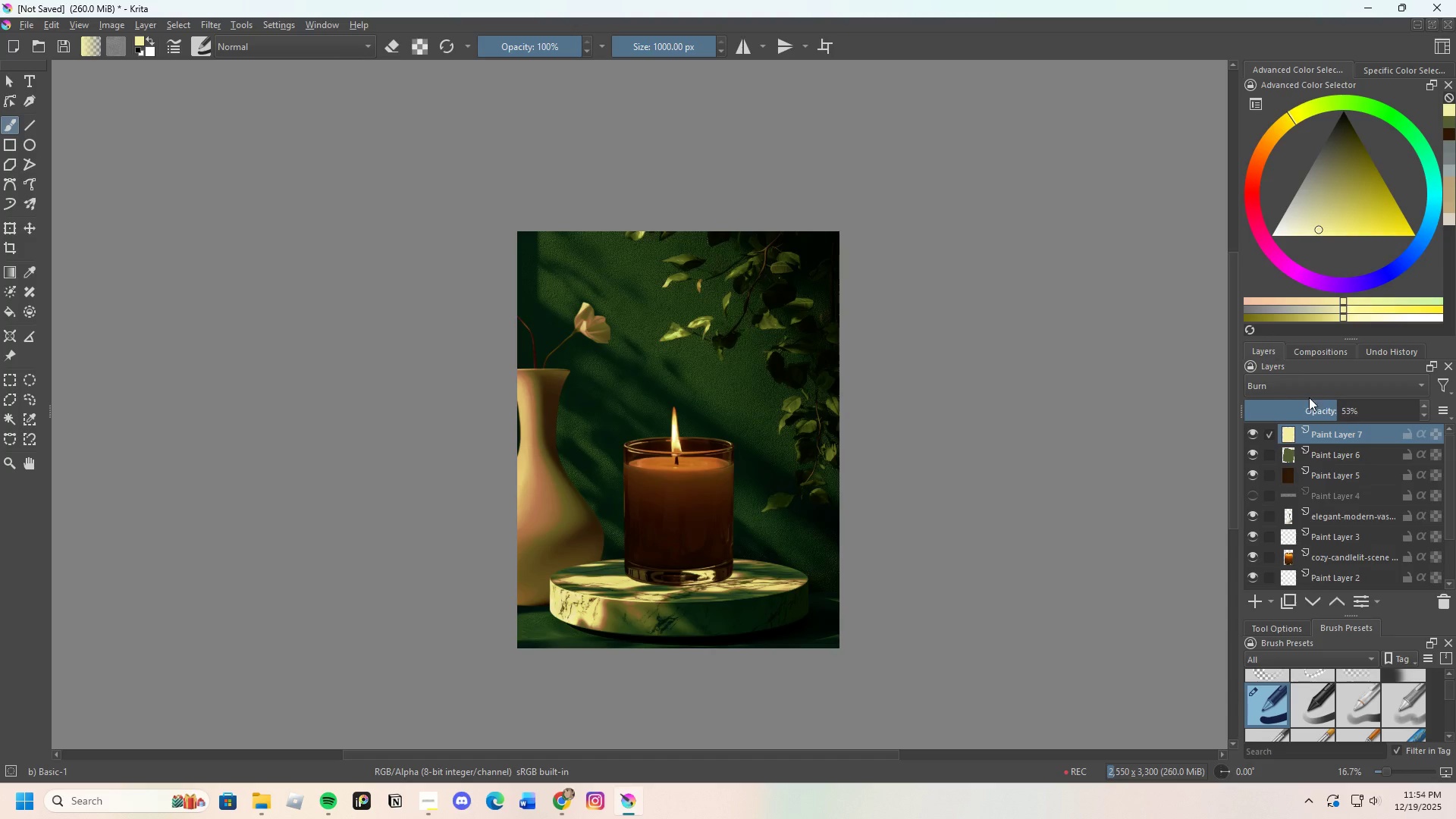 
left_click([1307, 388])
 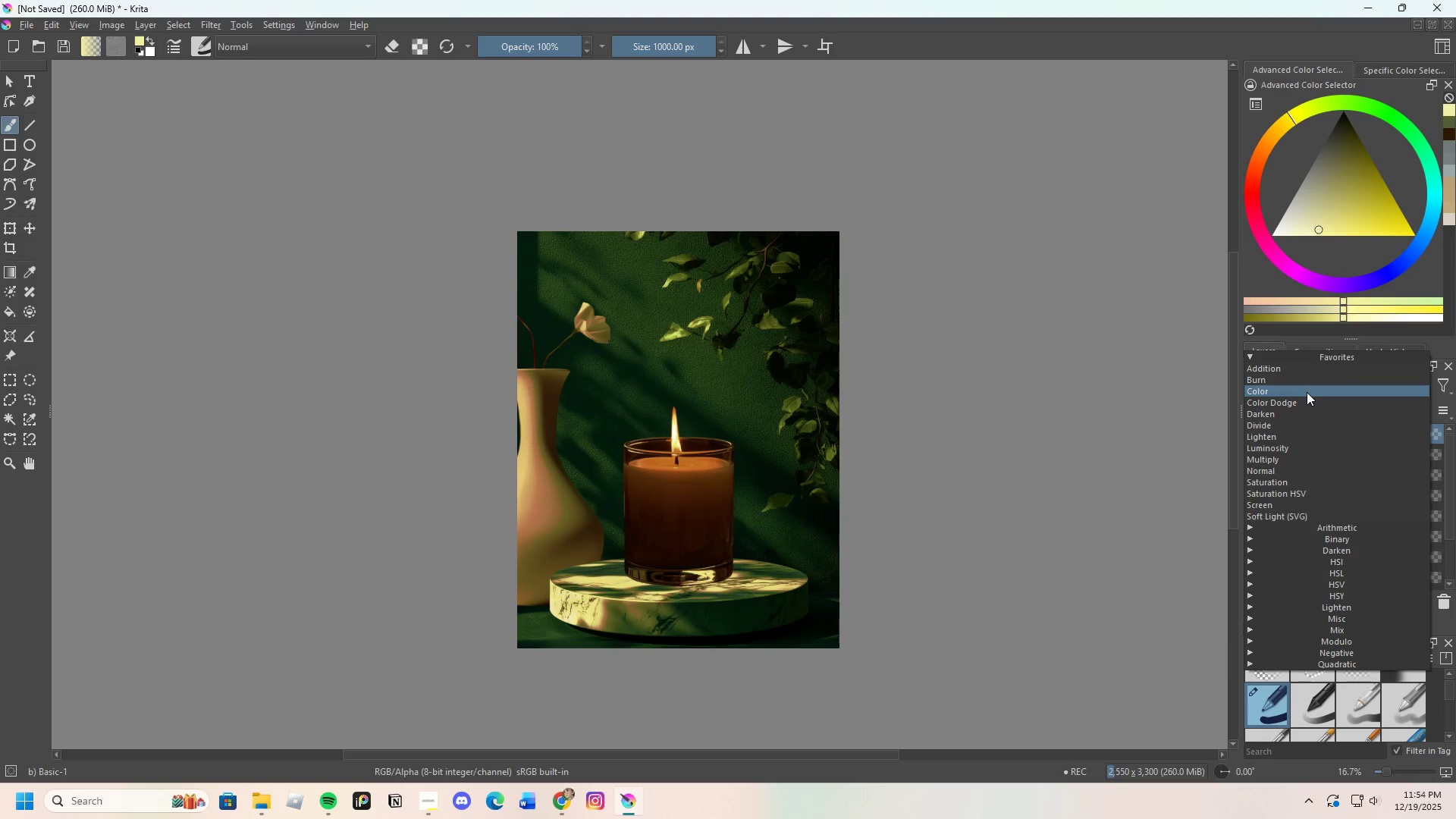 
left_click([1307, 392])
 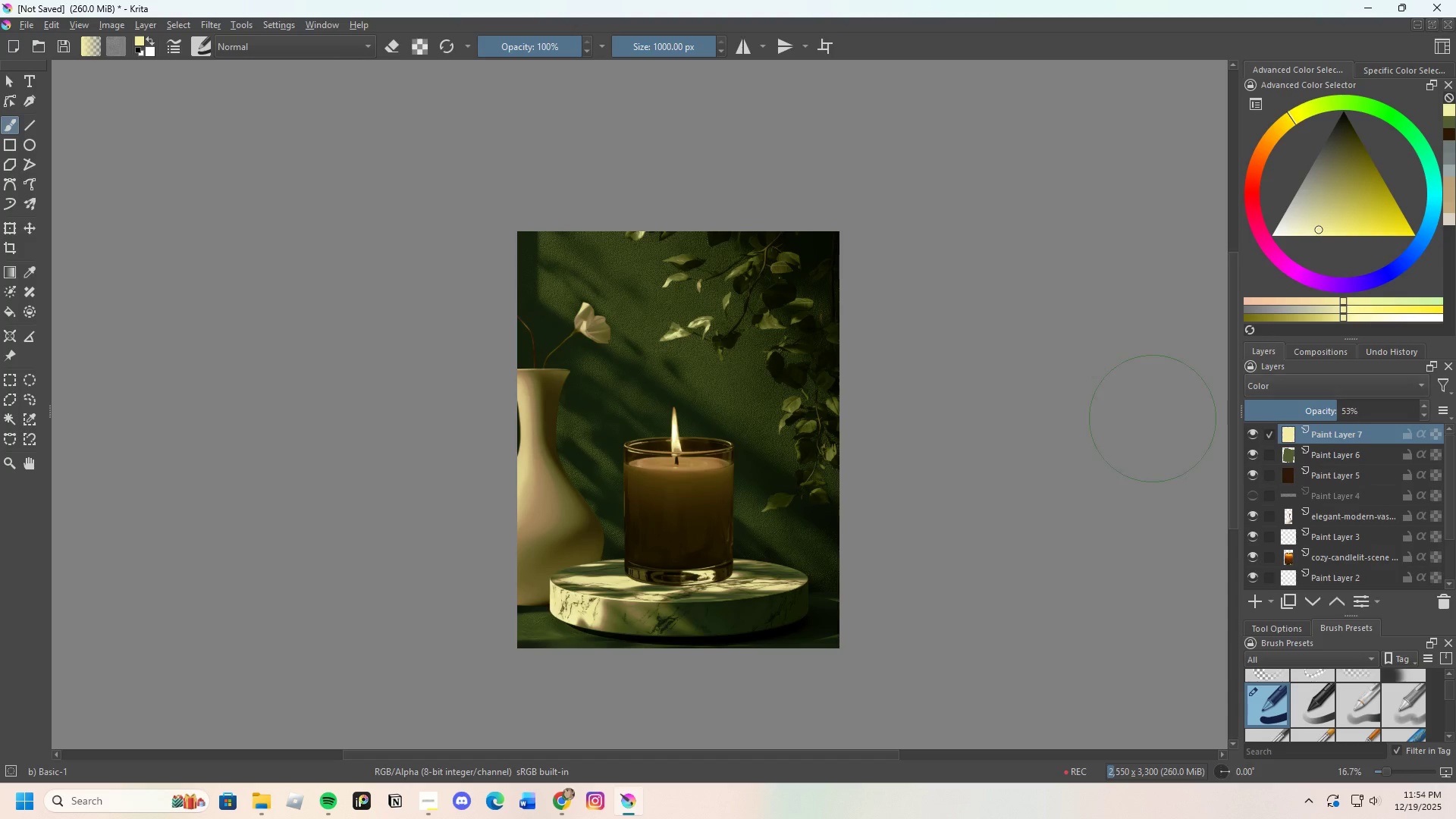 
scroll: coordinate [681, 439], scroll_direction: up, amount: 1.0
 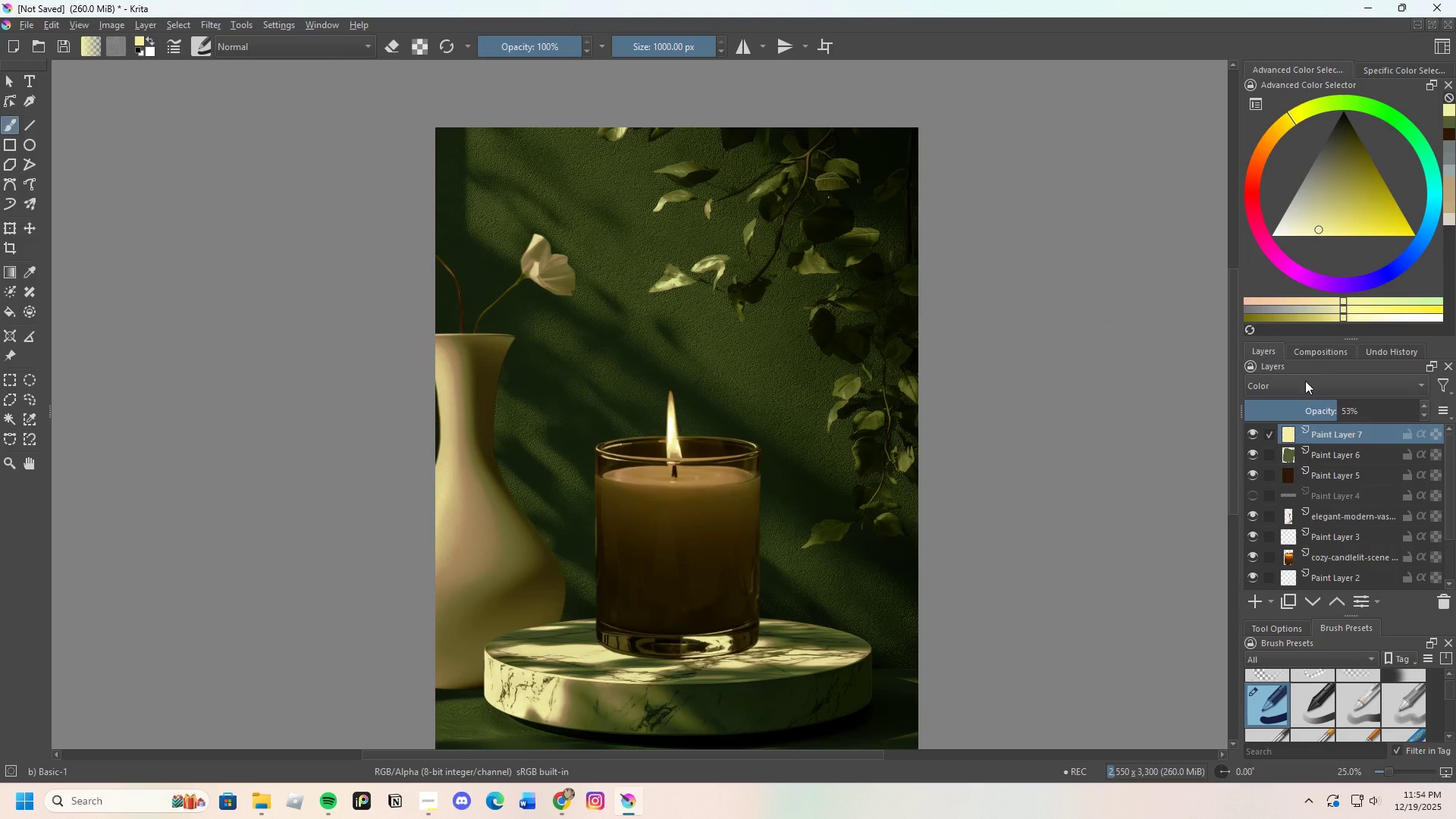 
left_click([1305, 384])
 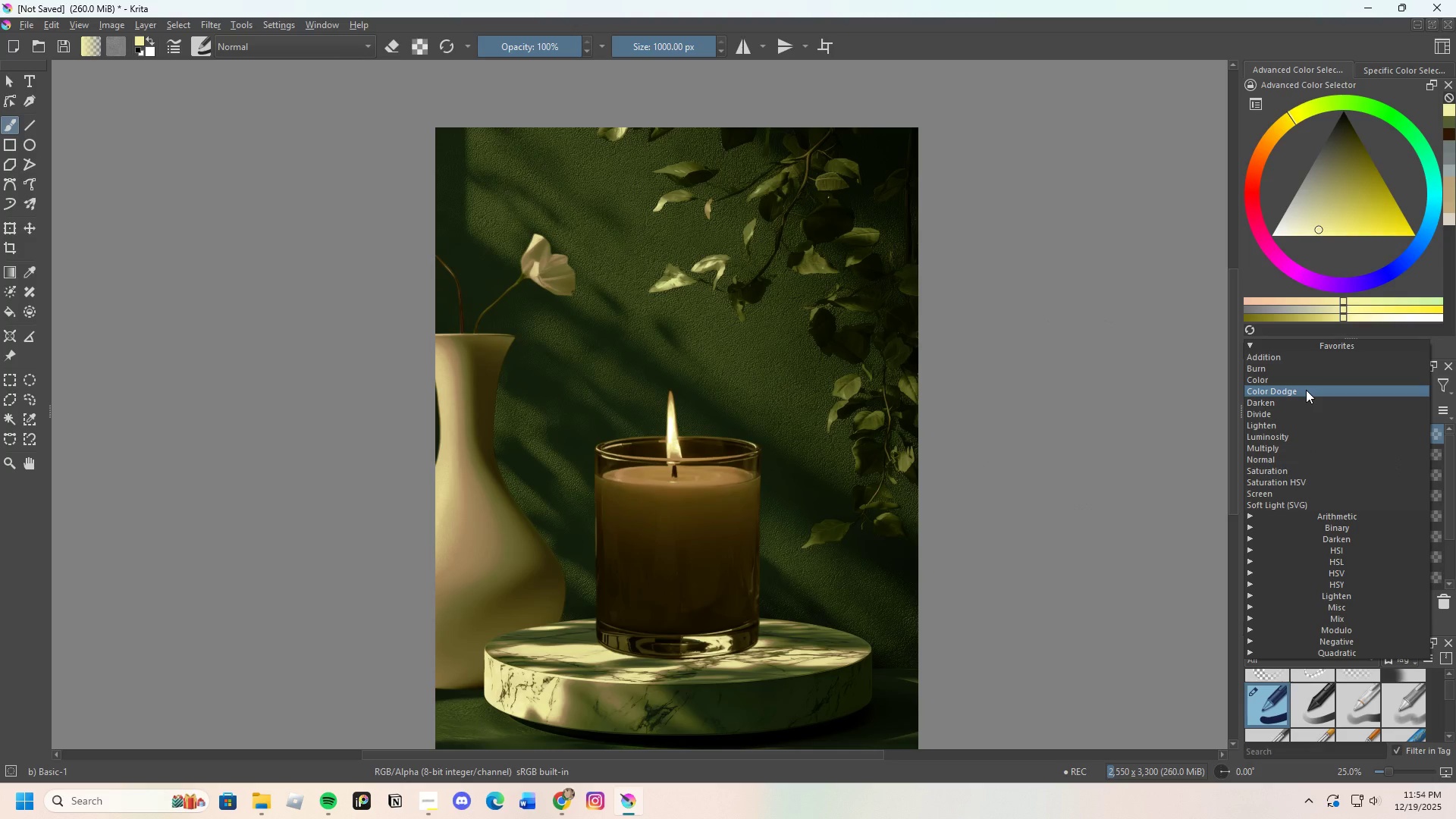 
left_click([1306, 390])
 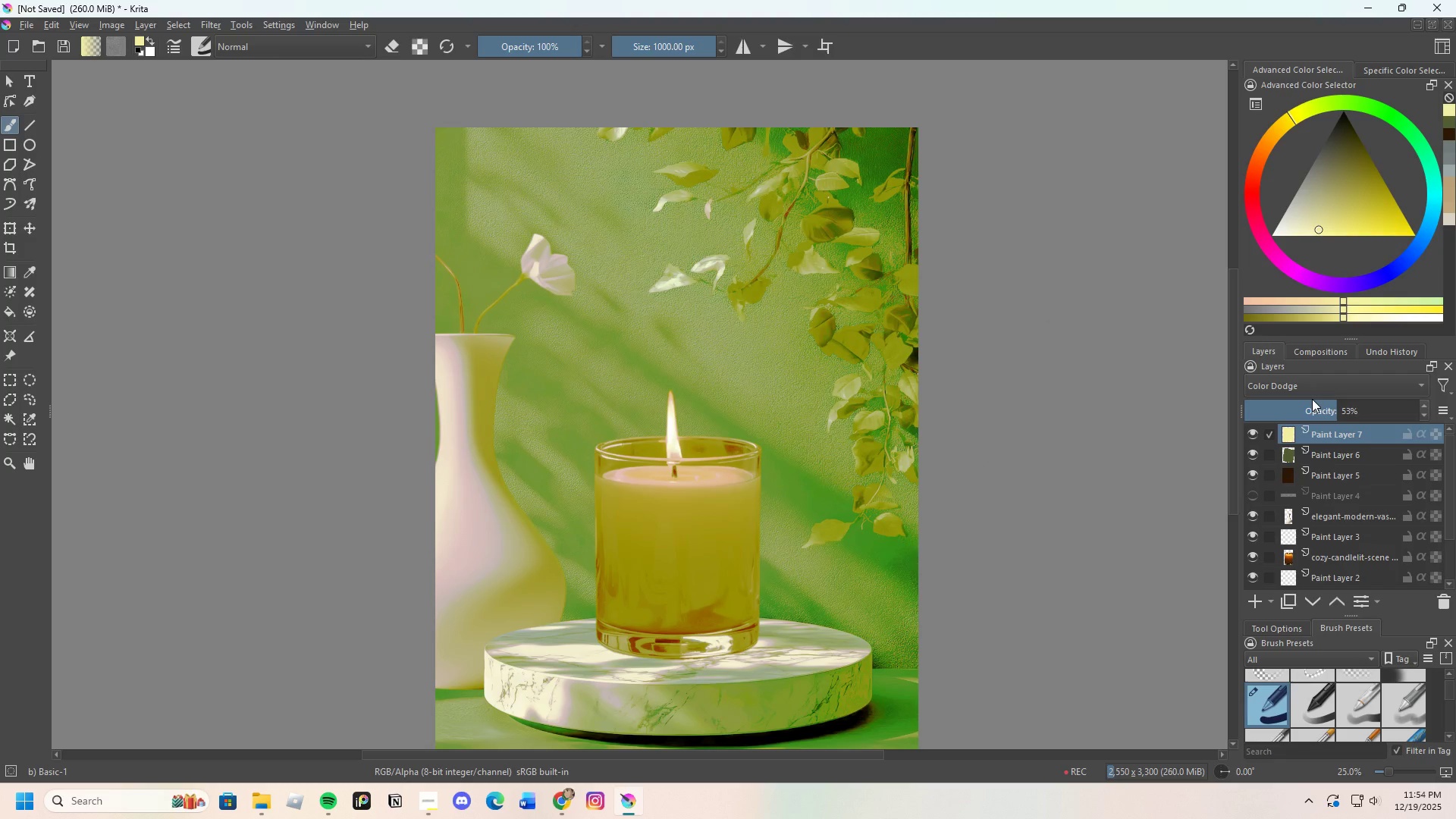 
left_click([1310, 390])
 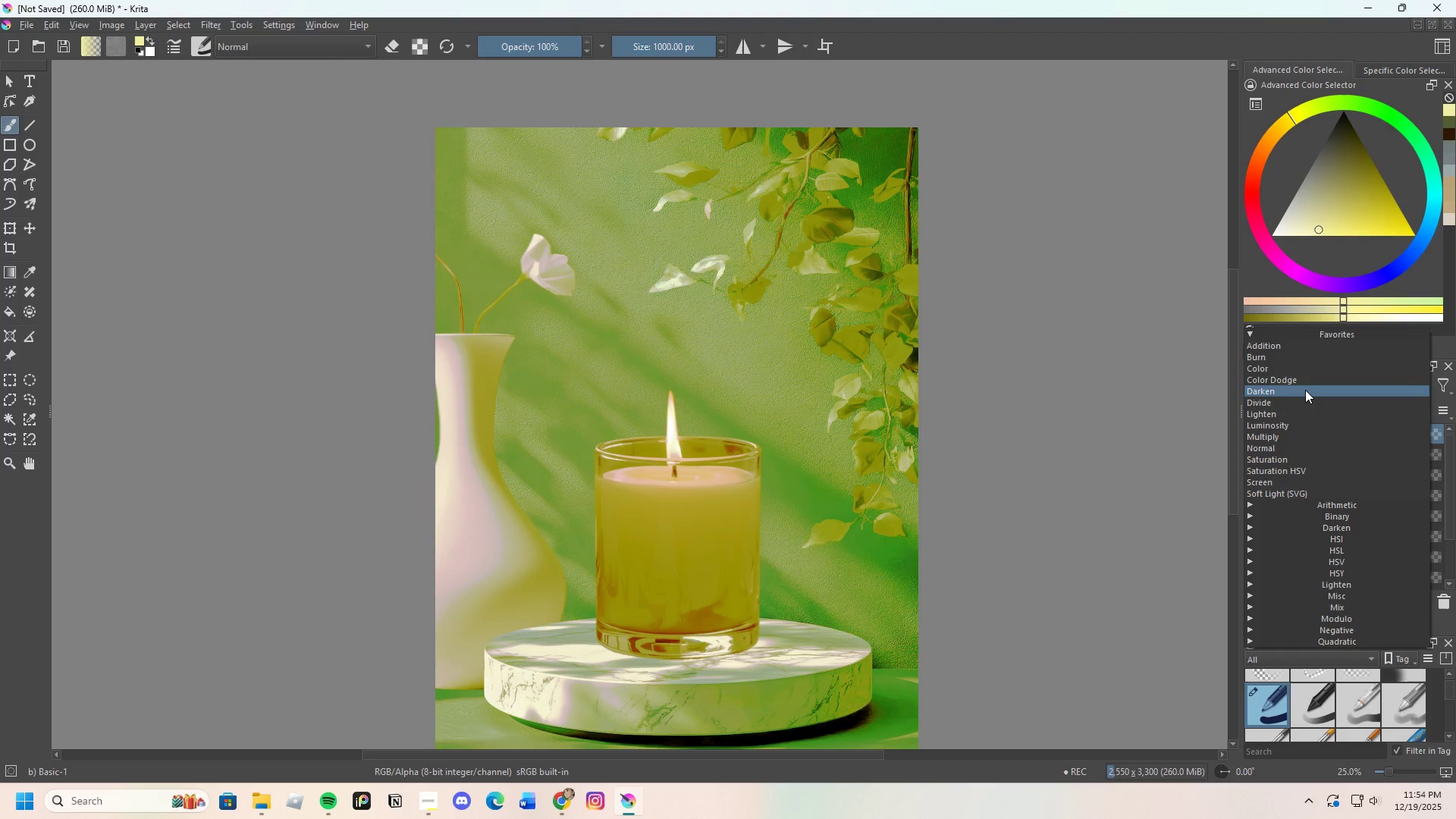 
left_click([1305, 390])
 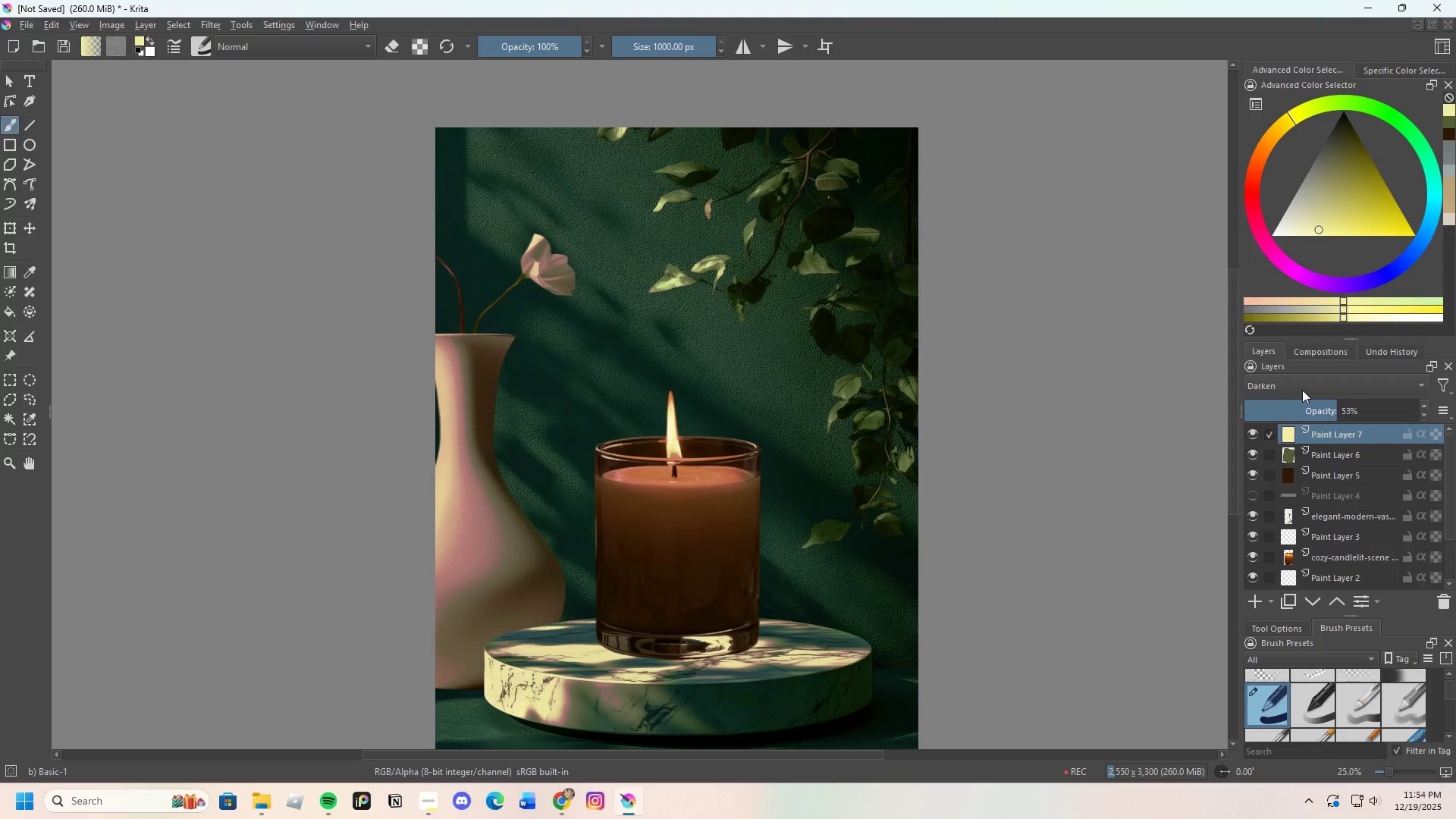 
left_click([1302, 386])
 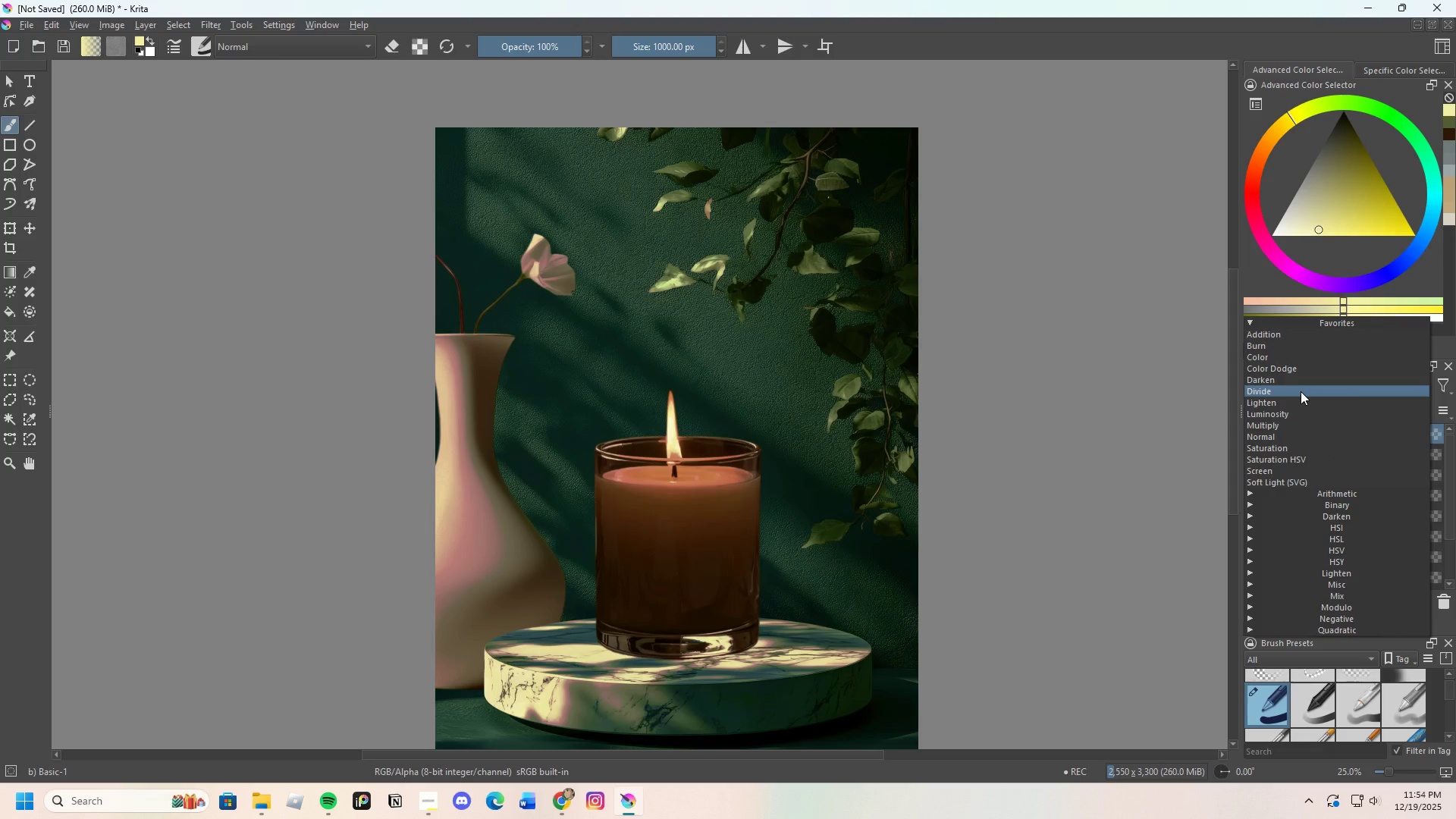 
left_click([1301, 391])
 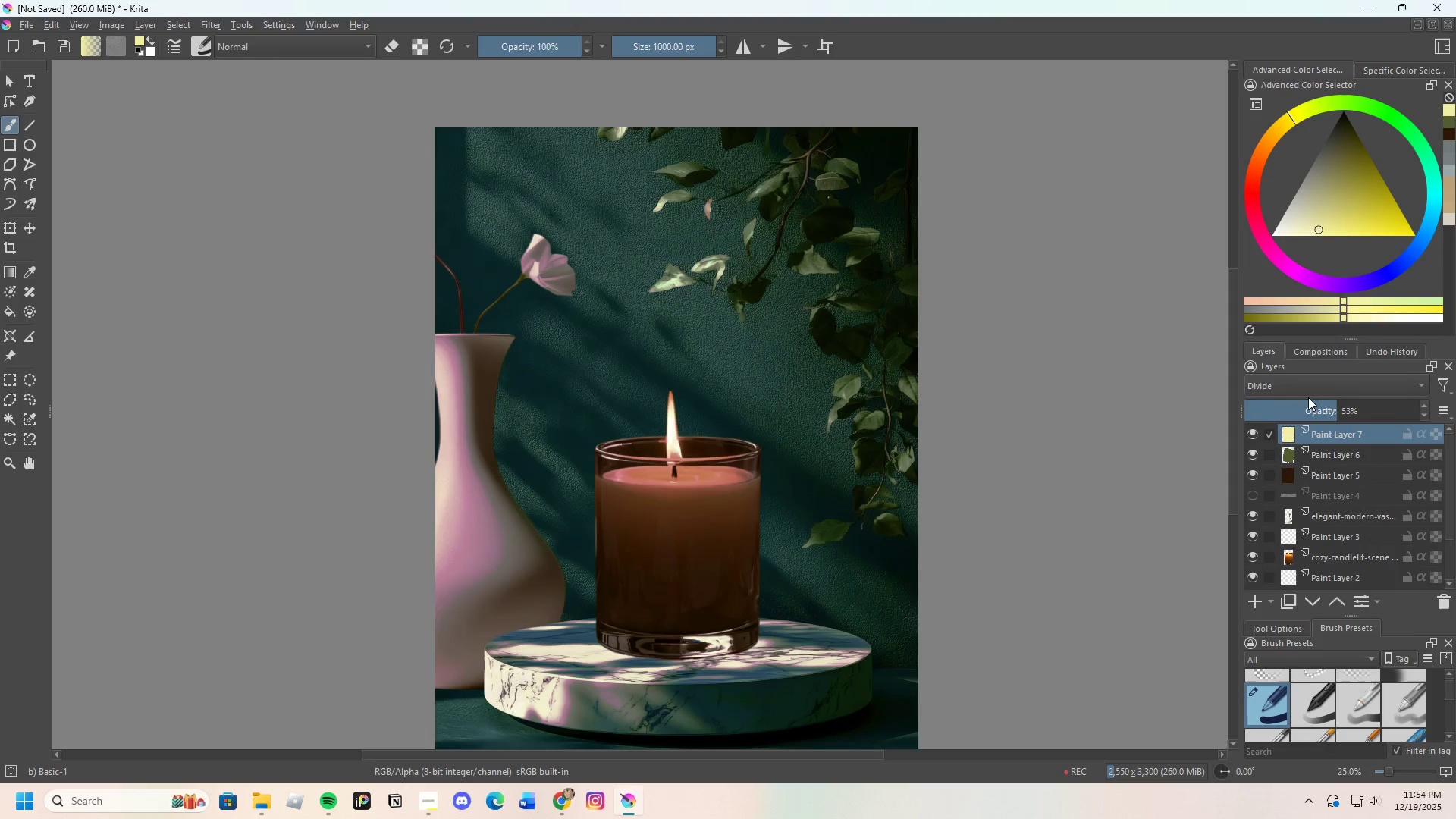 
left_click([1304, 386])
 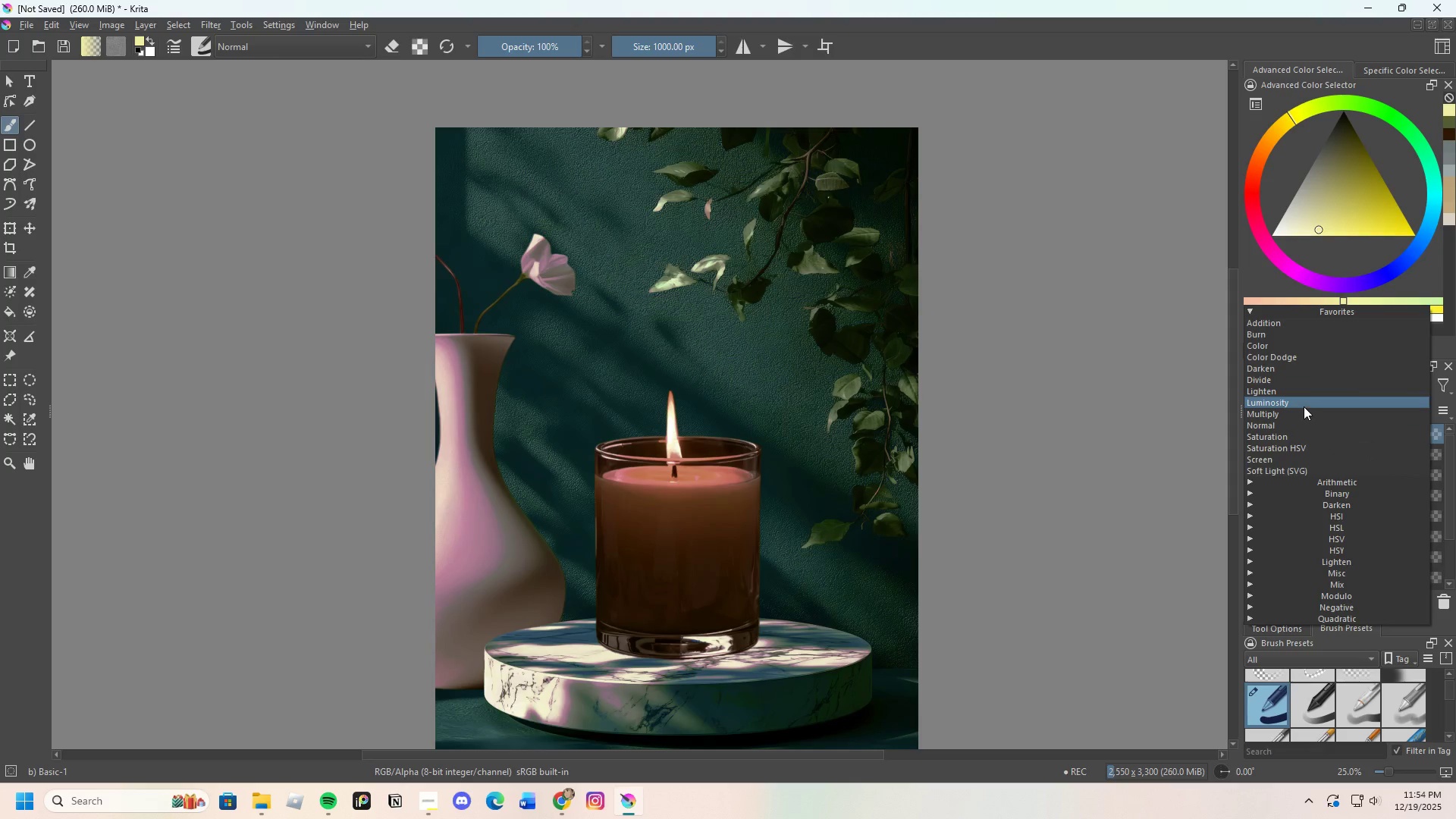 
left_click([1304, 404])
 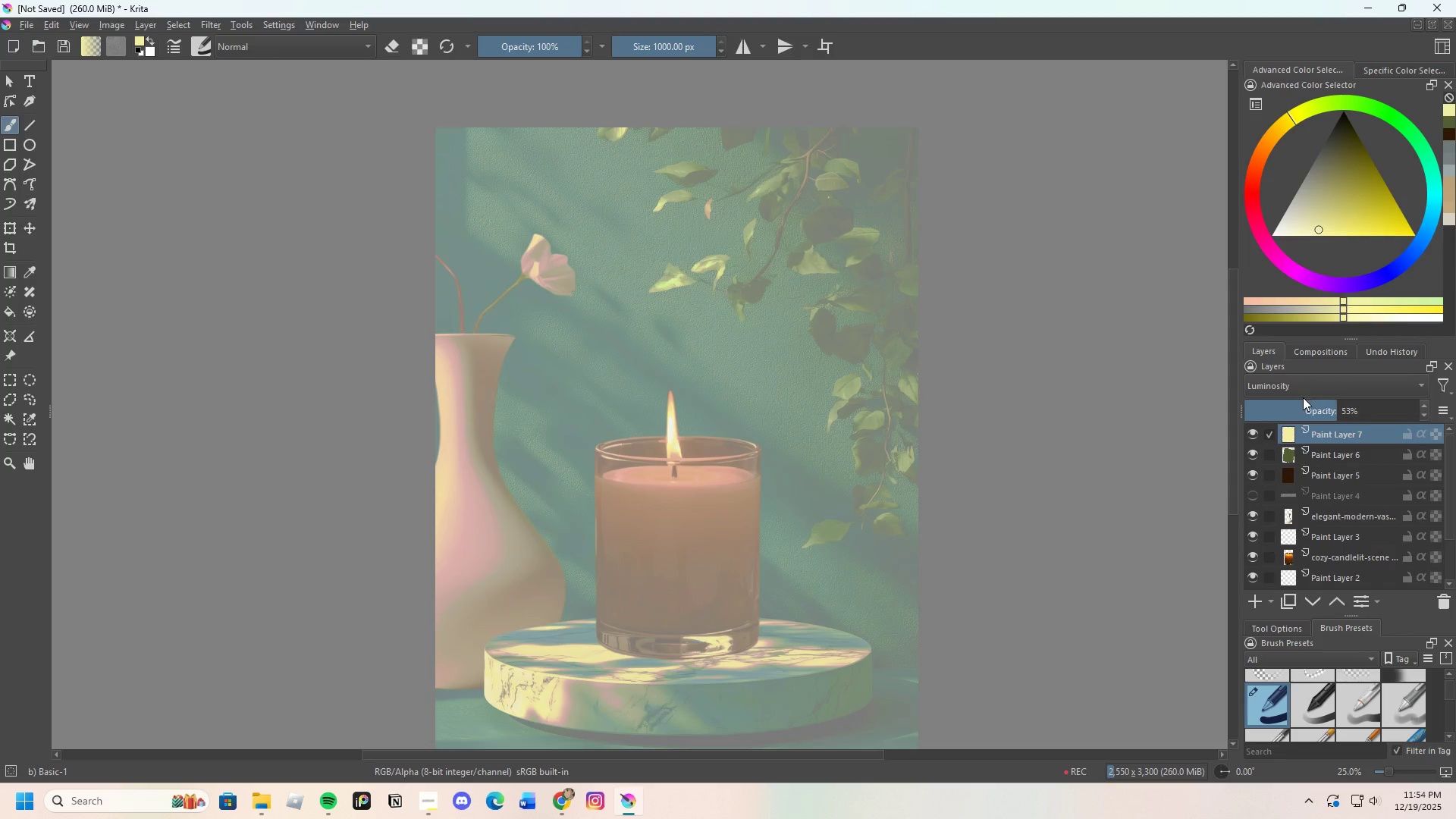 
left_click([1298, 384])
 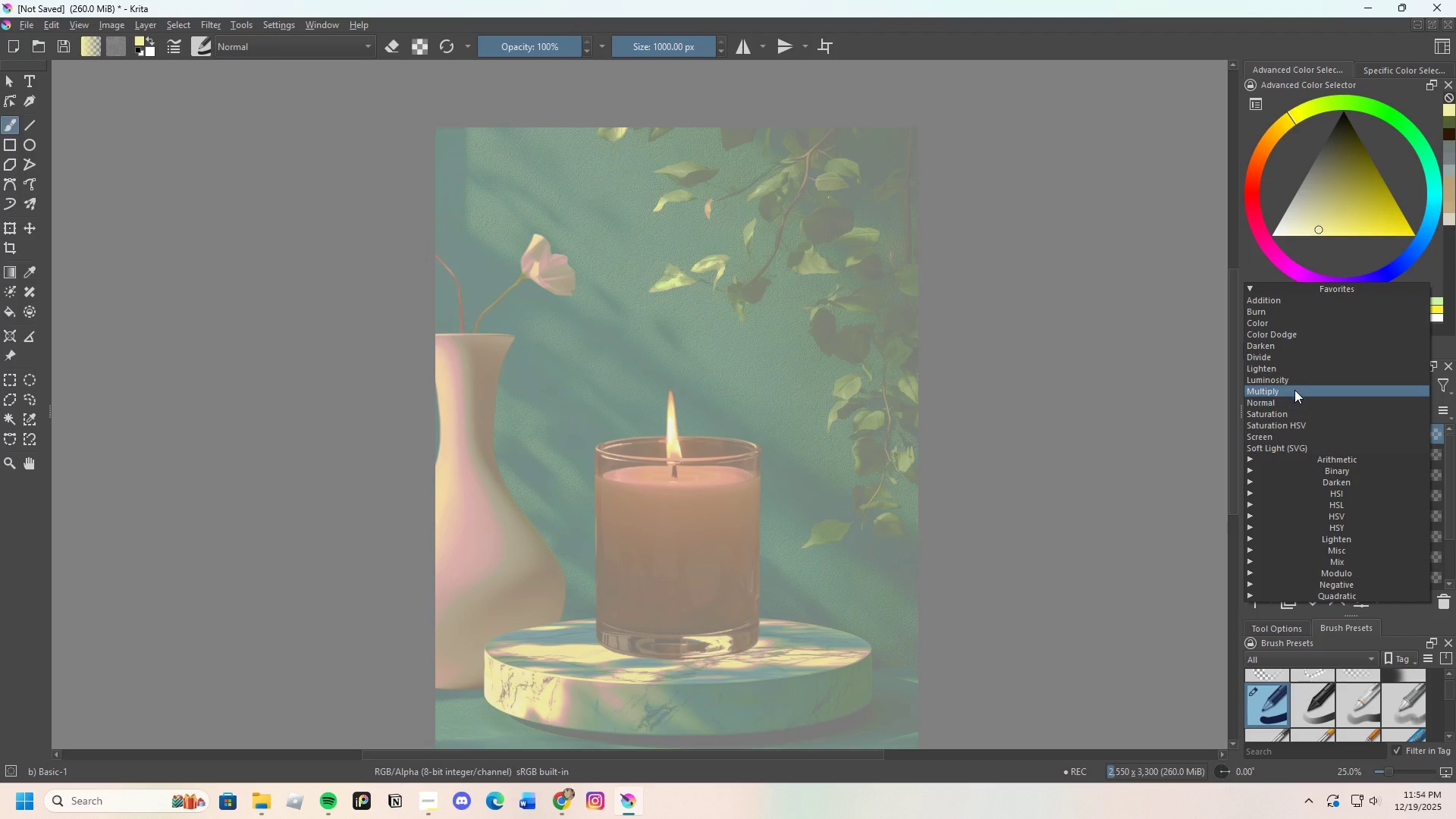 
left_click([1294, 390])
 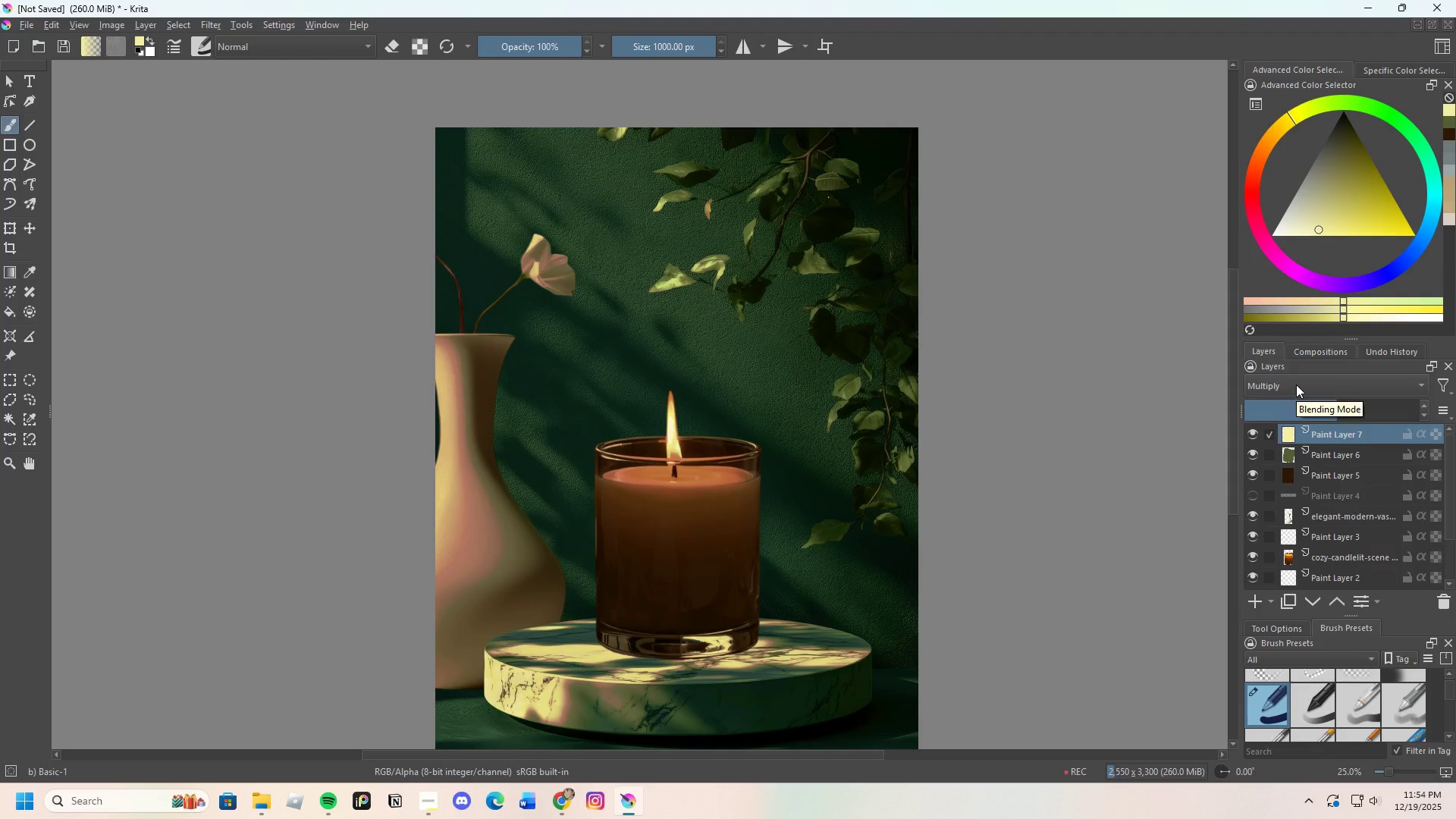 
left_click([1295, 378])
 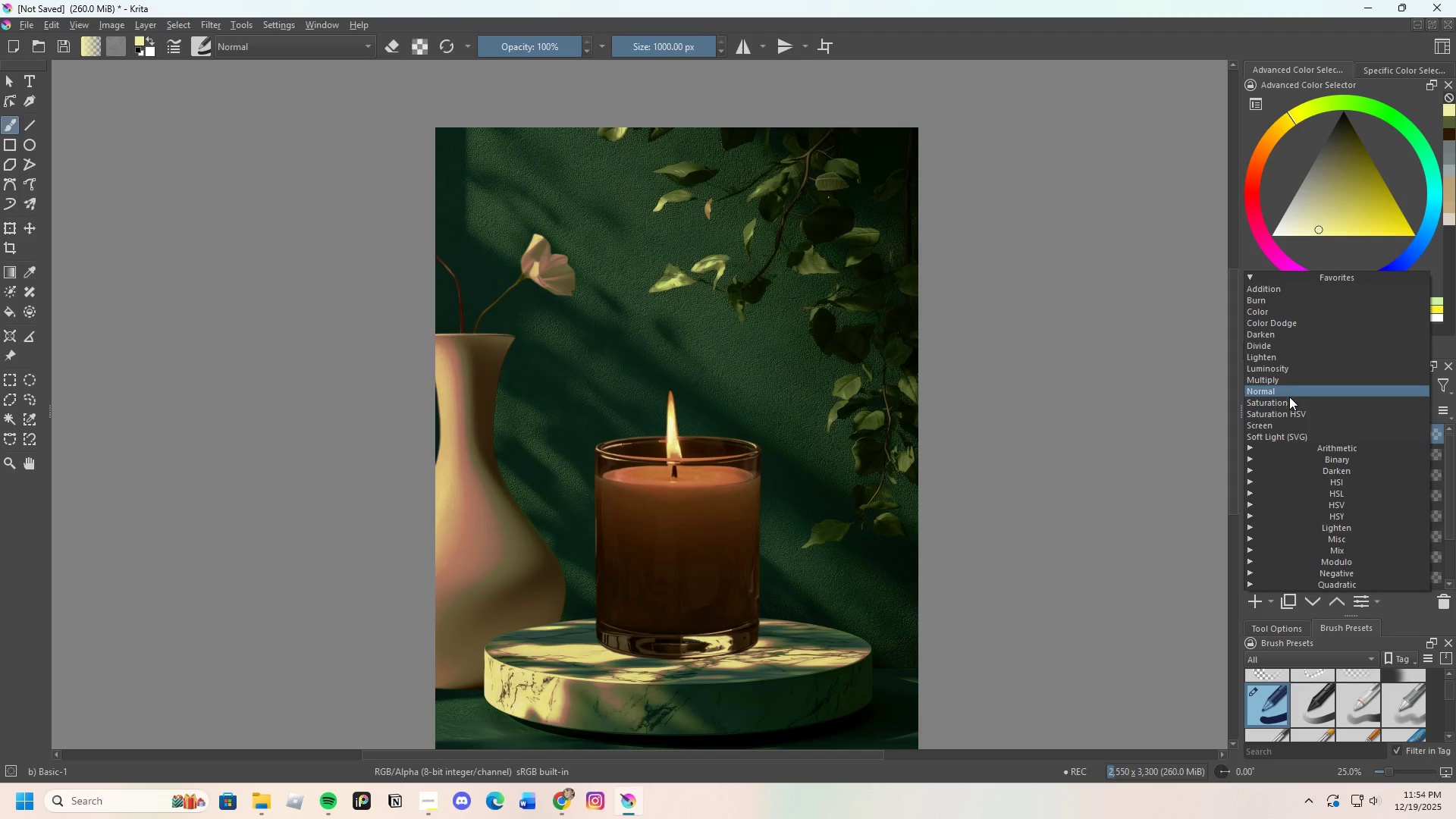 
left_click([1290, 400])
 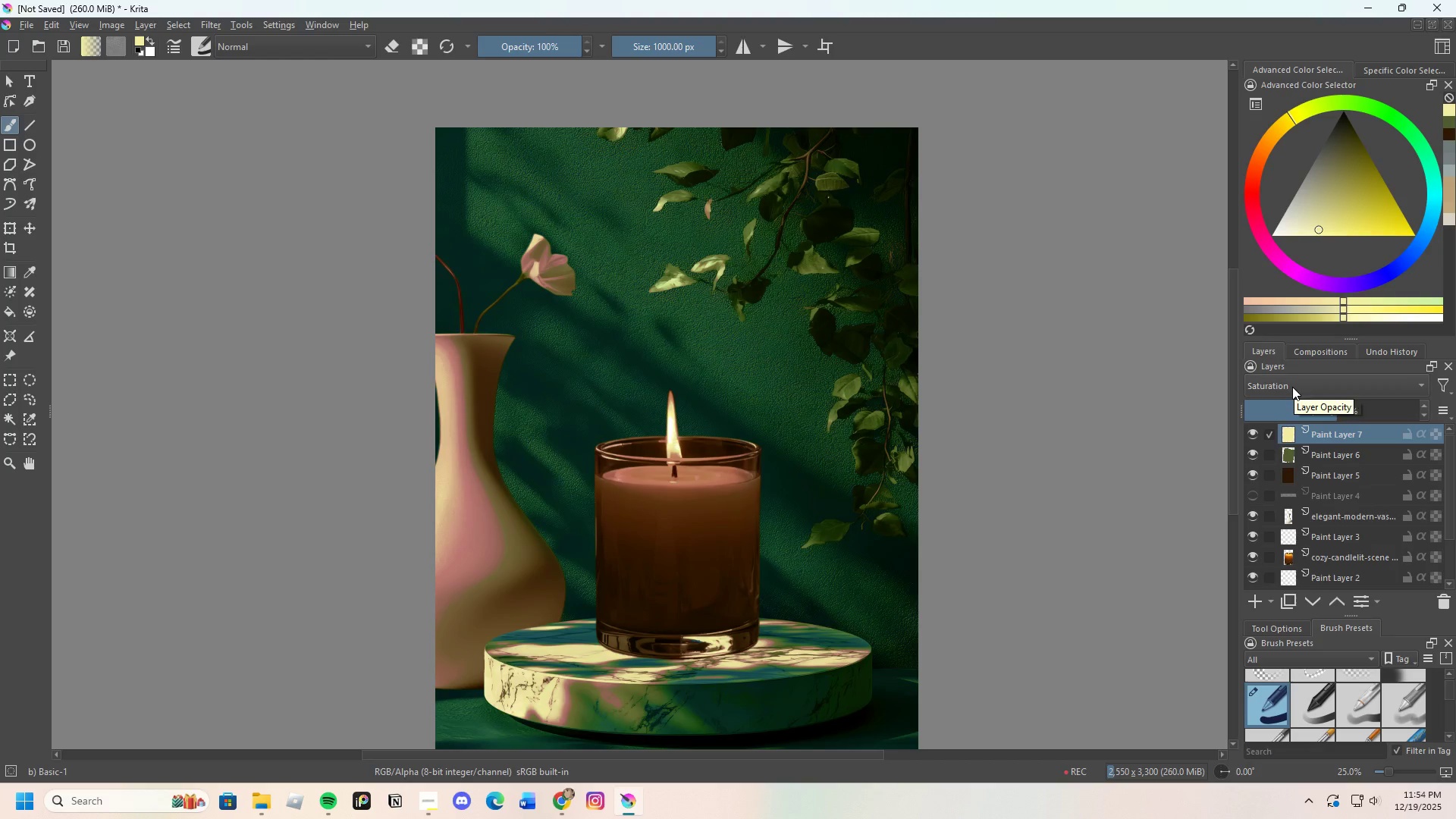 
left_click([1291, 387])
 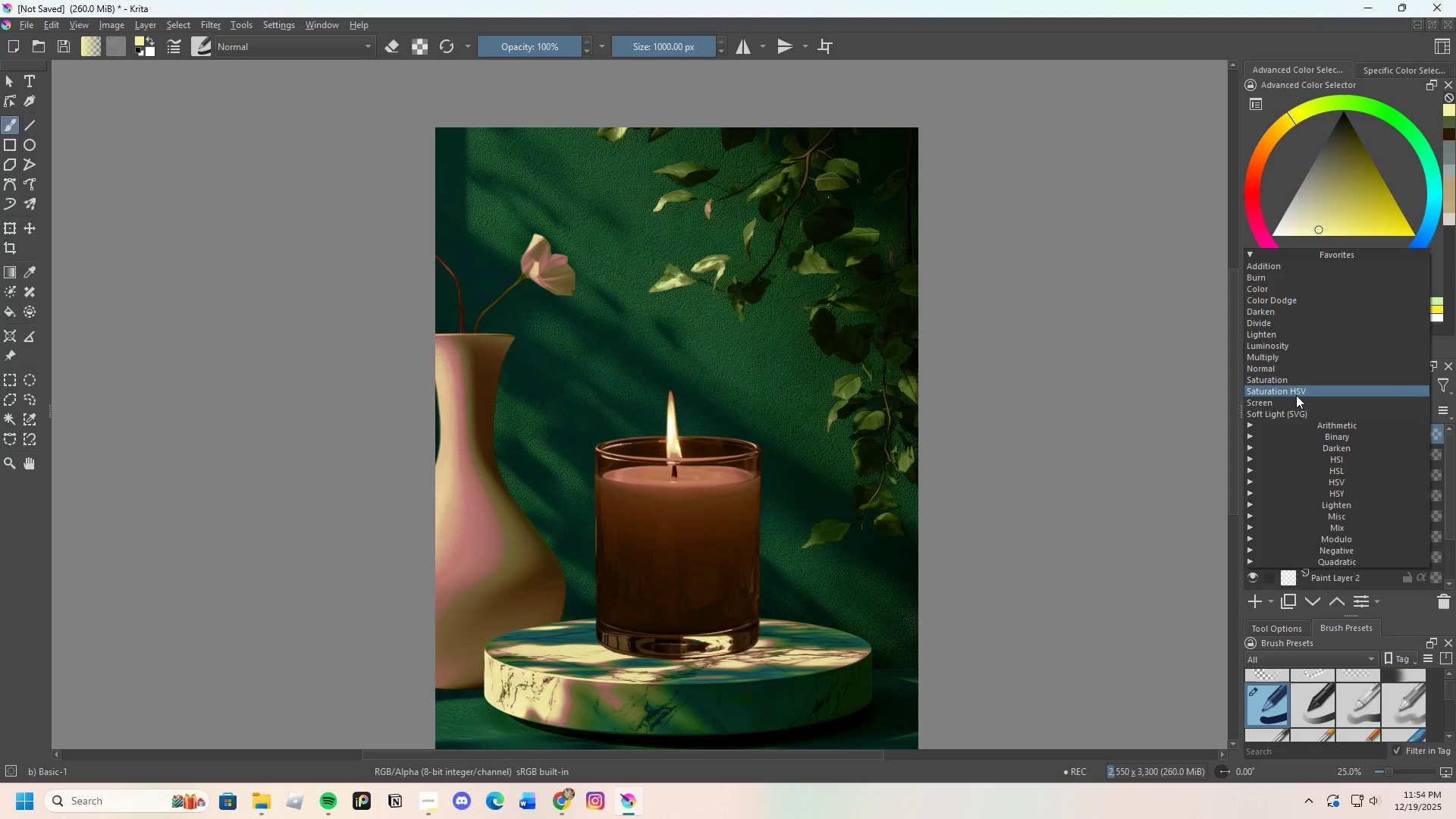 
left_click([1296, 395])
 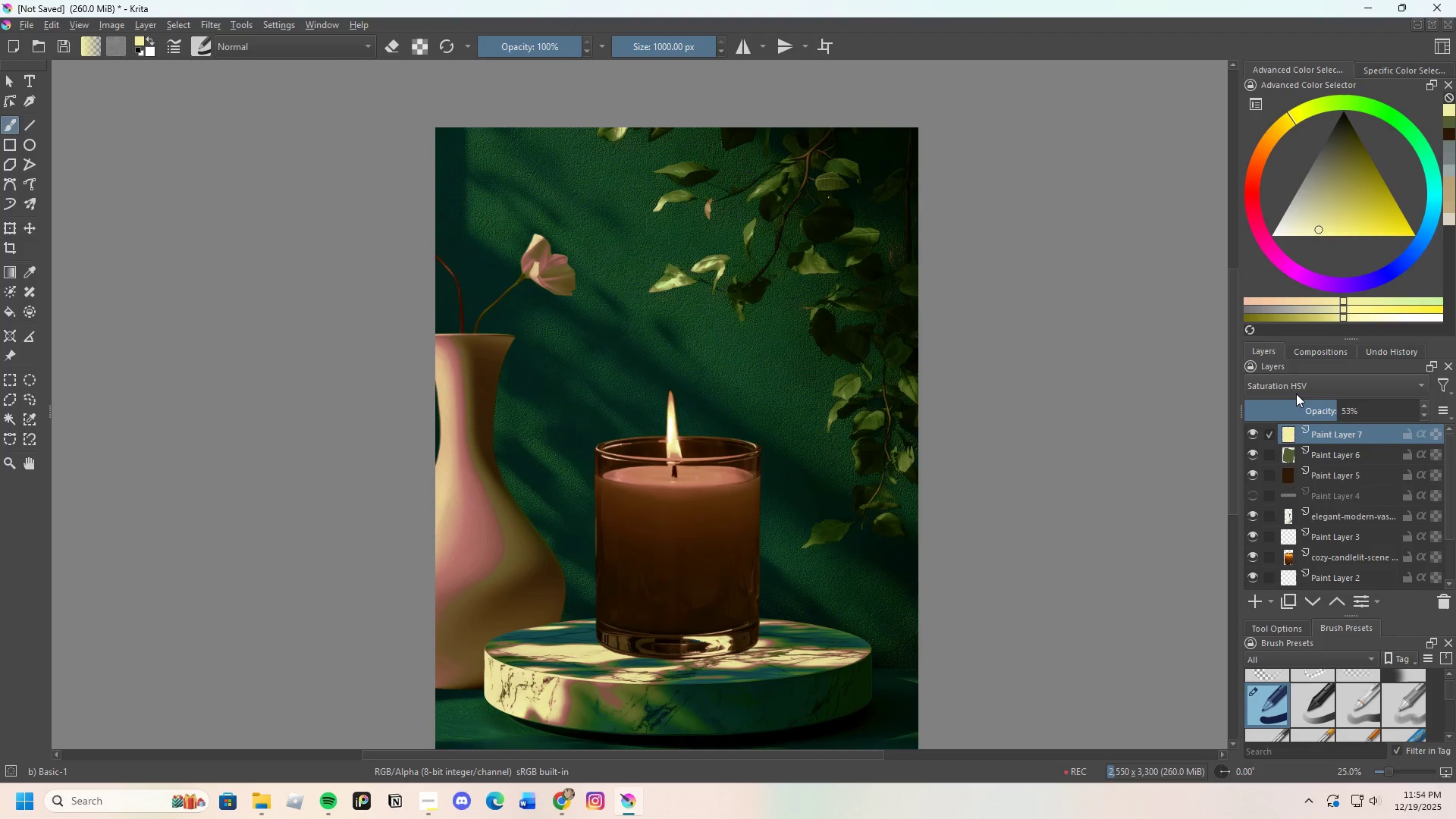 
left_click([1294, 385])
 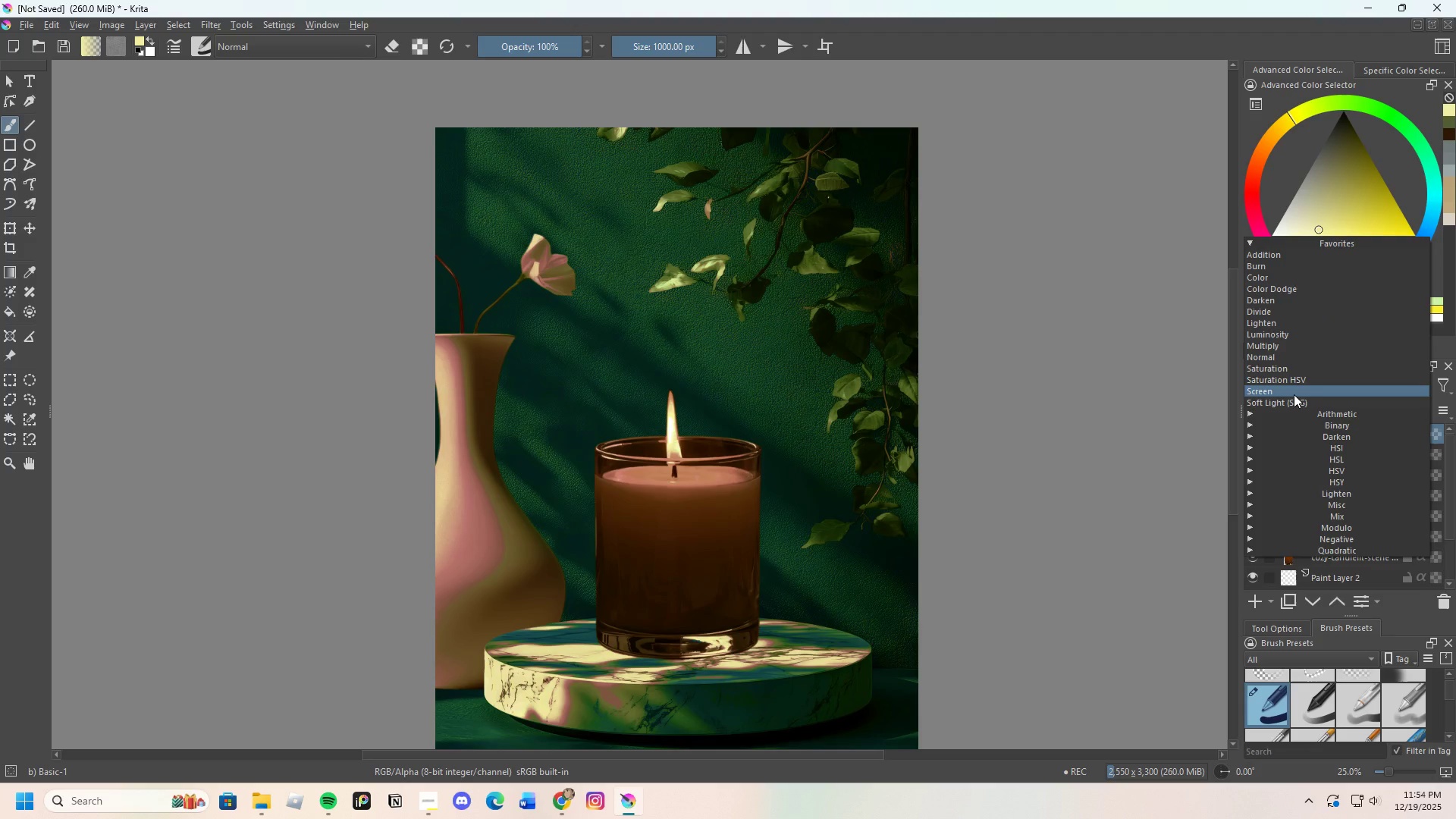 
left_click([1294, 394])
 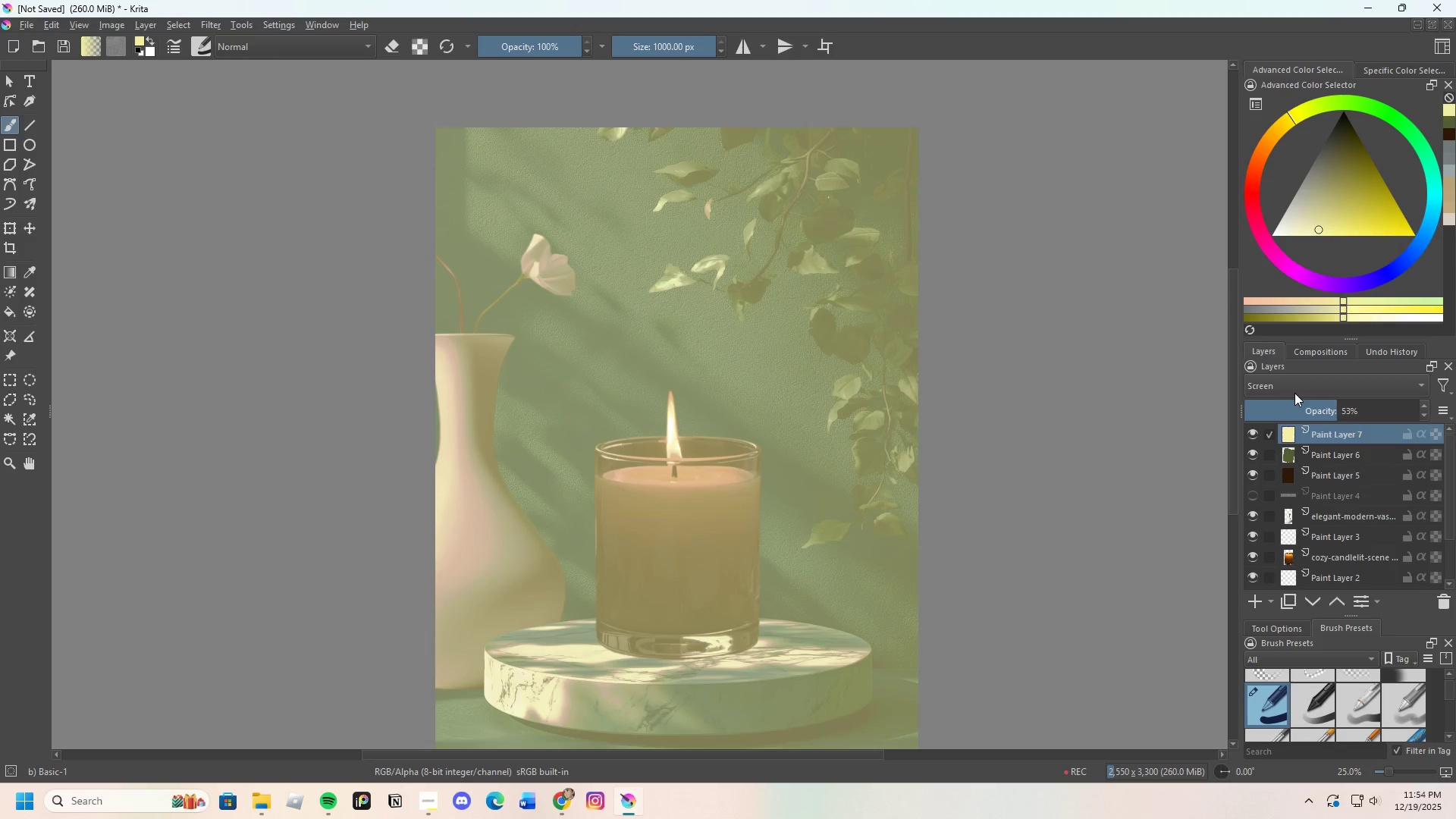 
left_click([1294, 386])
 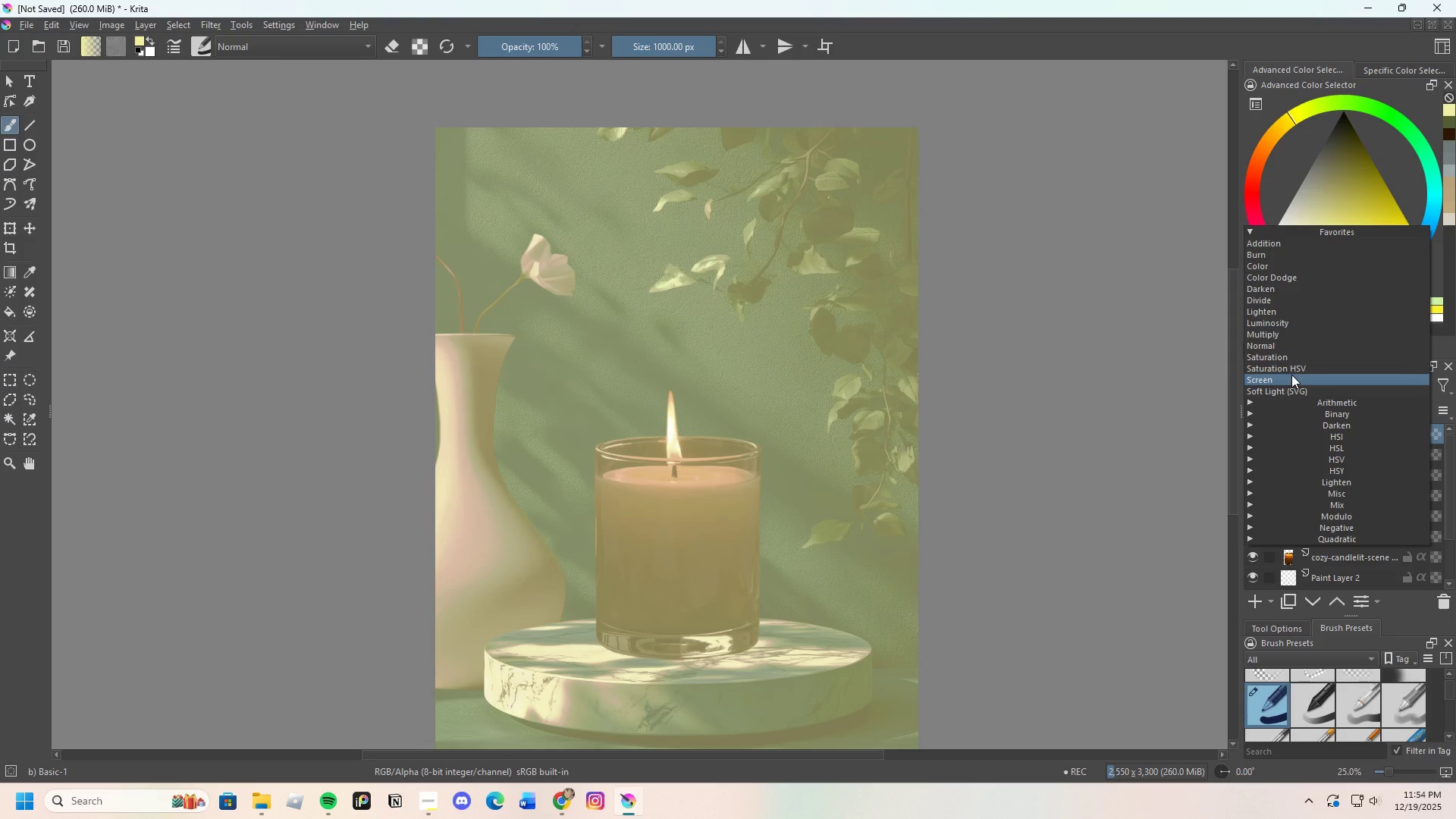 
left_click([1291, 371])
 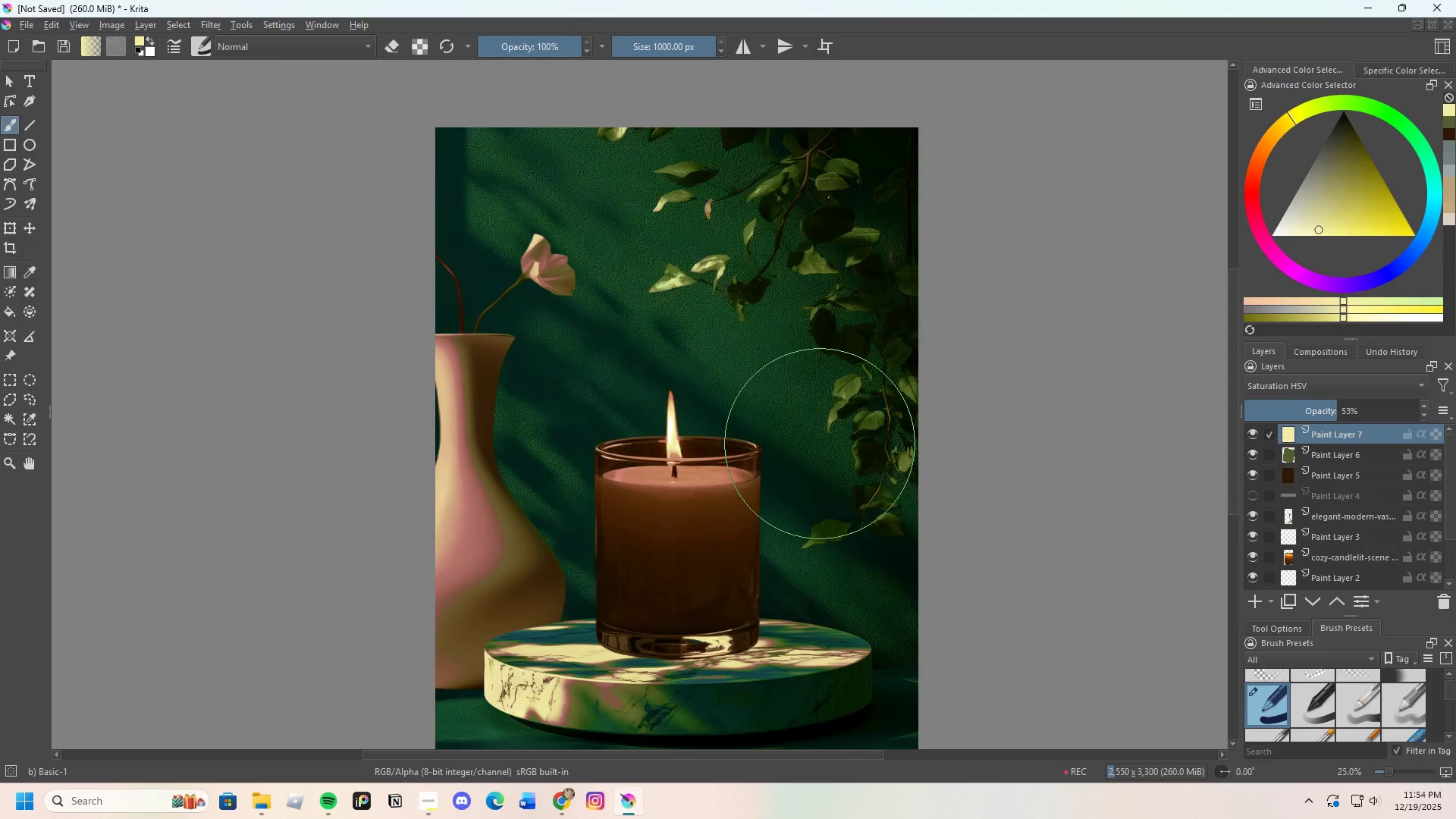 
scroll: coordinate [767, 457], scroll_direction: down, amount: 2.0
 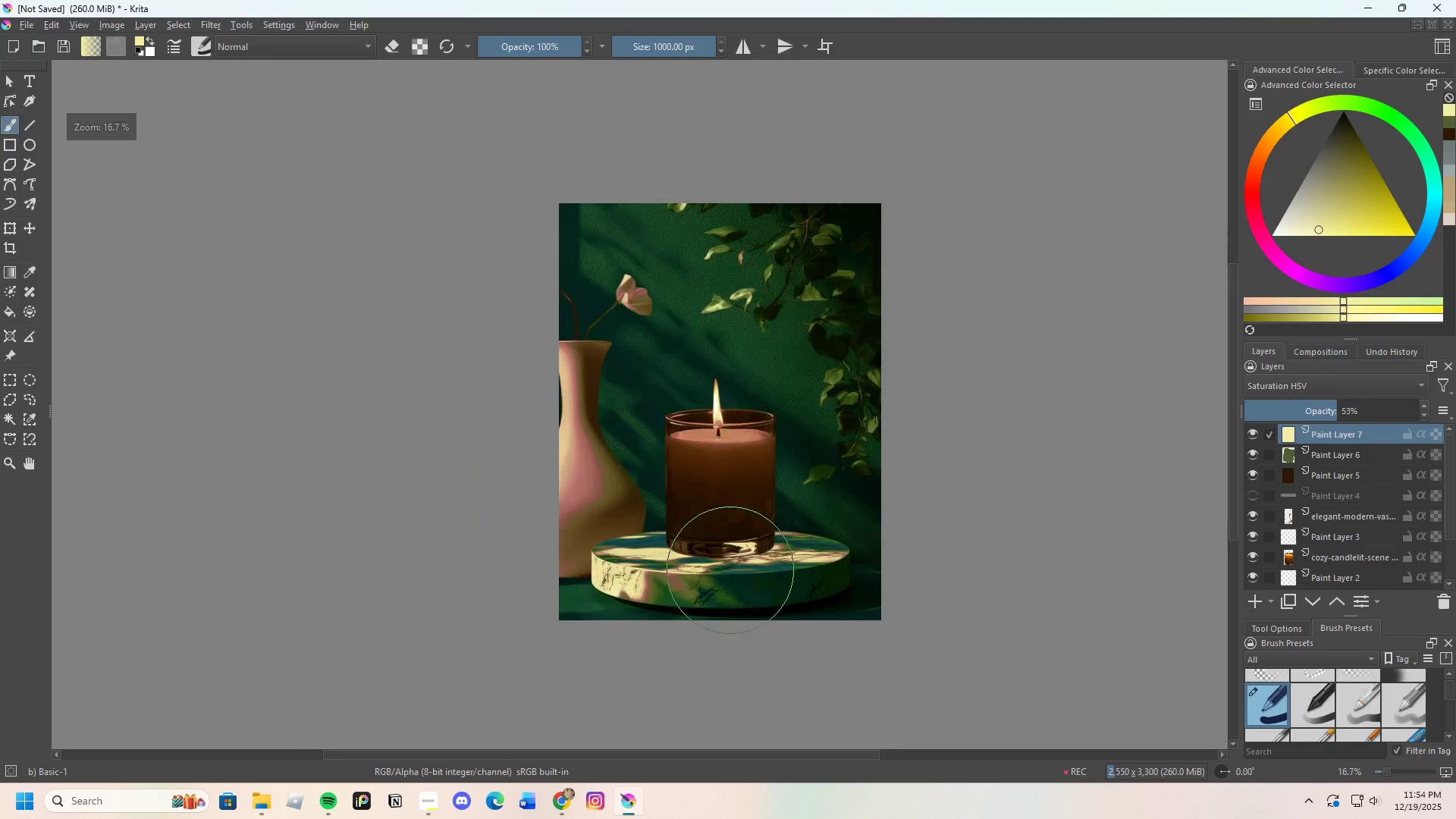 
scroll: coordinate [732, 488], scroll_direction: up, amount: 3.0
 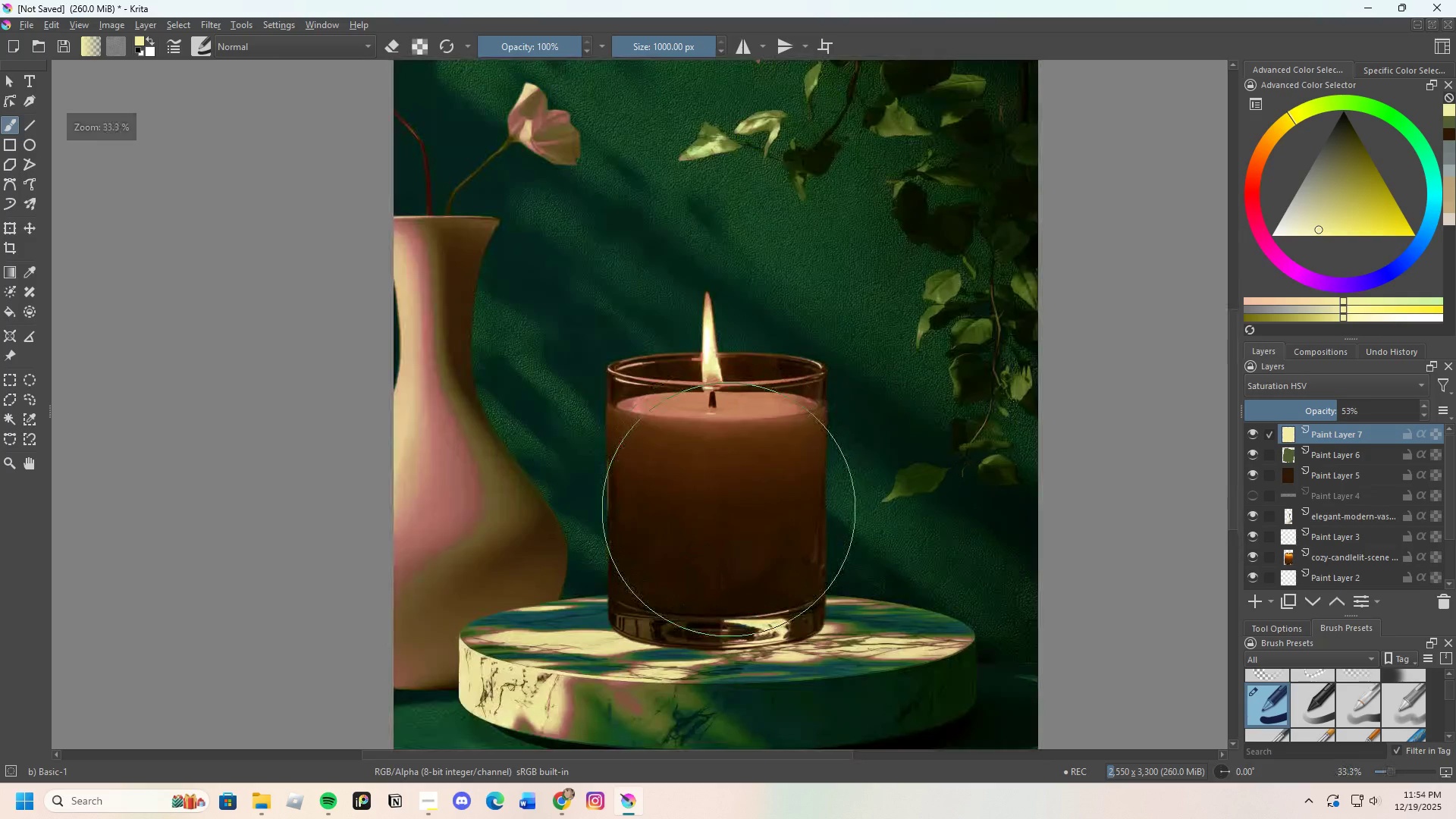 
scroll: coordinate [729, 510], scroll_direction: down, amount: 1.0
 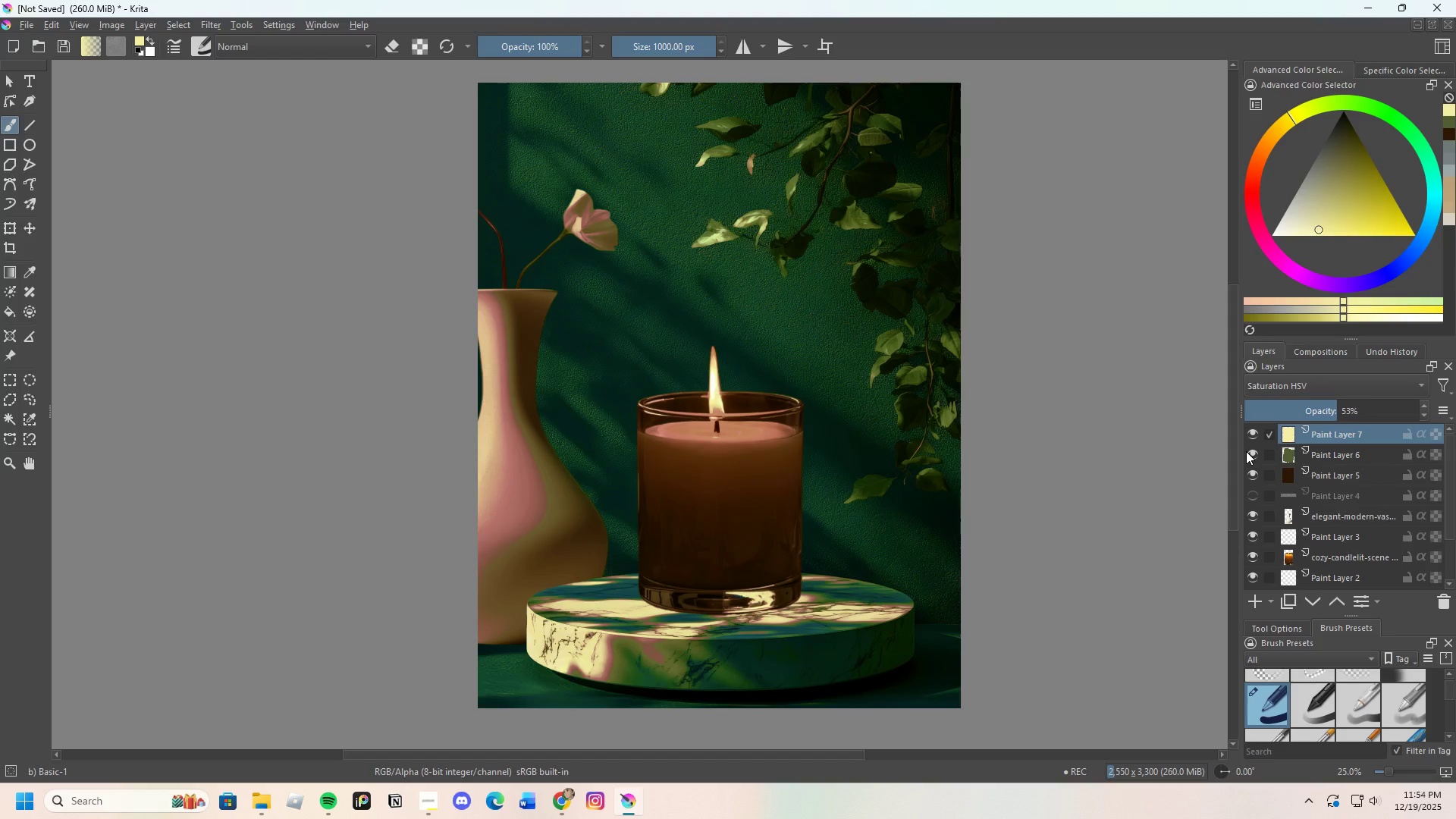 
left_click([1249, 453])
 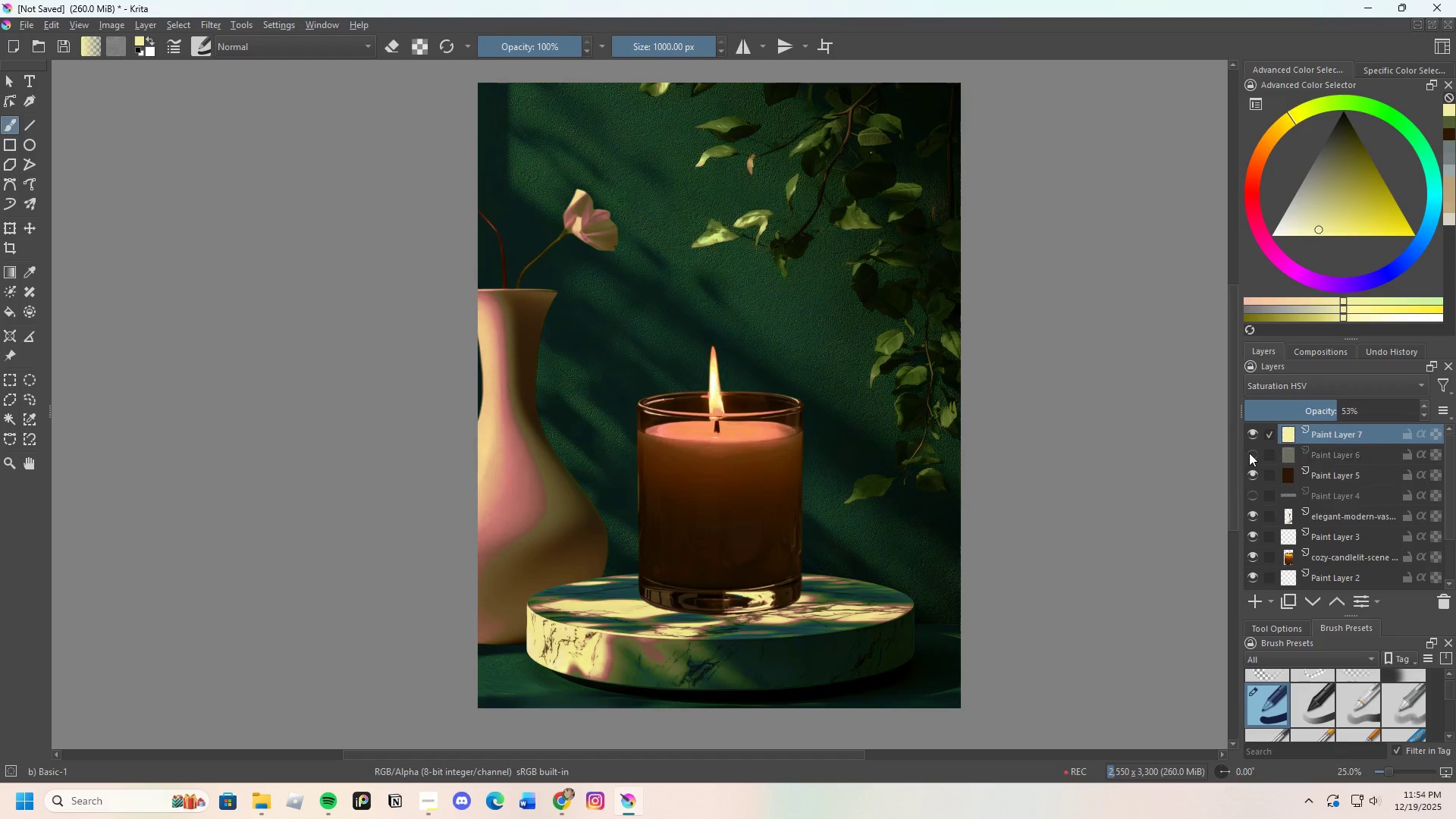 
left_click([1249, 453])
 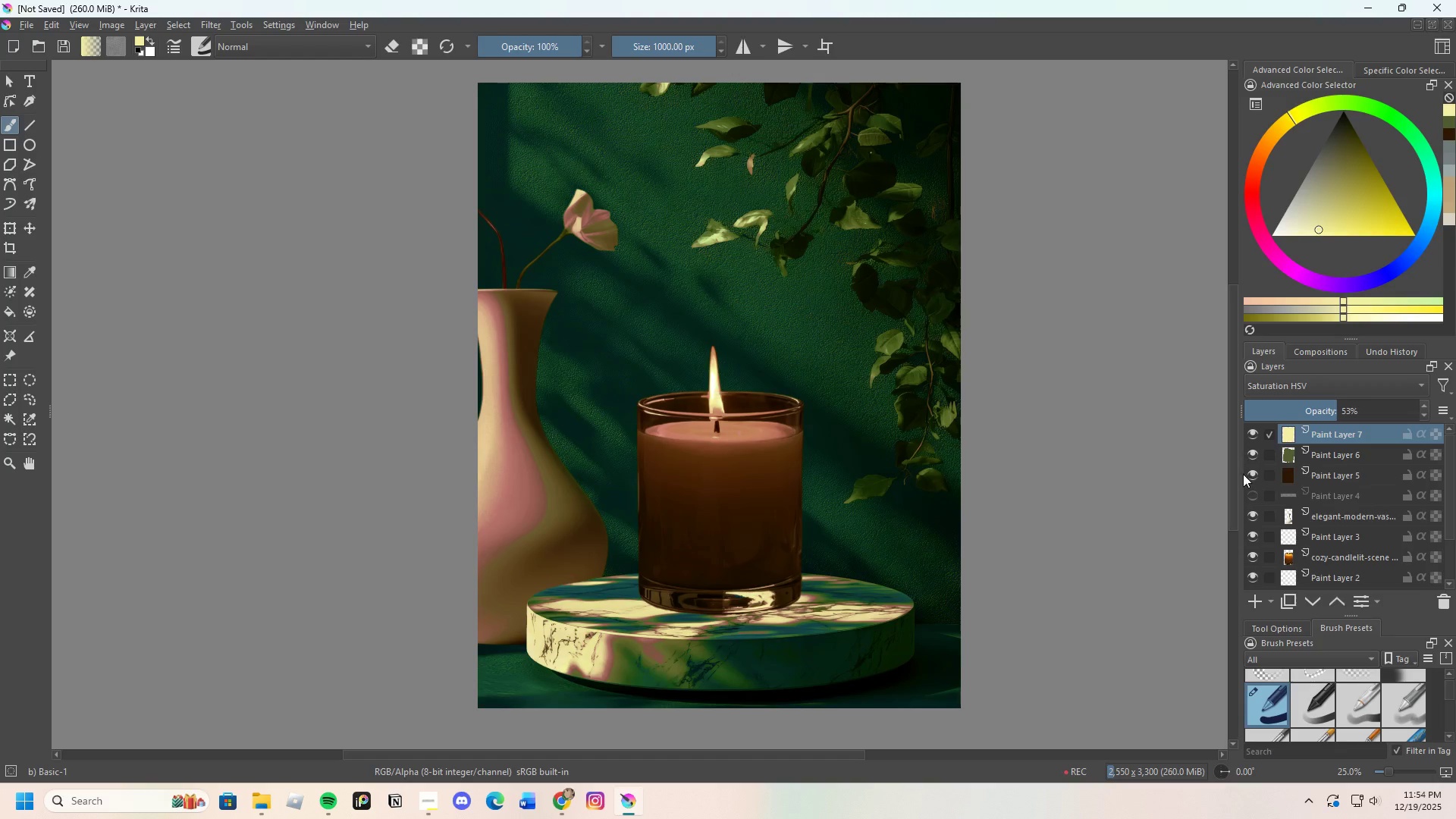 
left_click([1243, 474])
 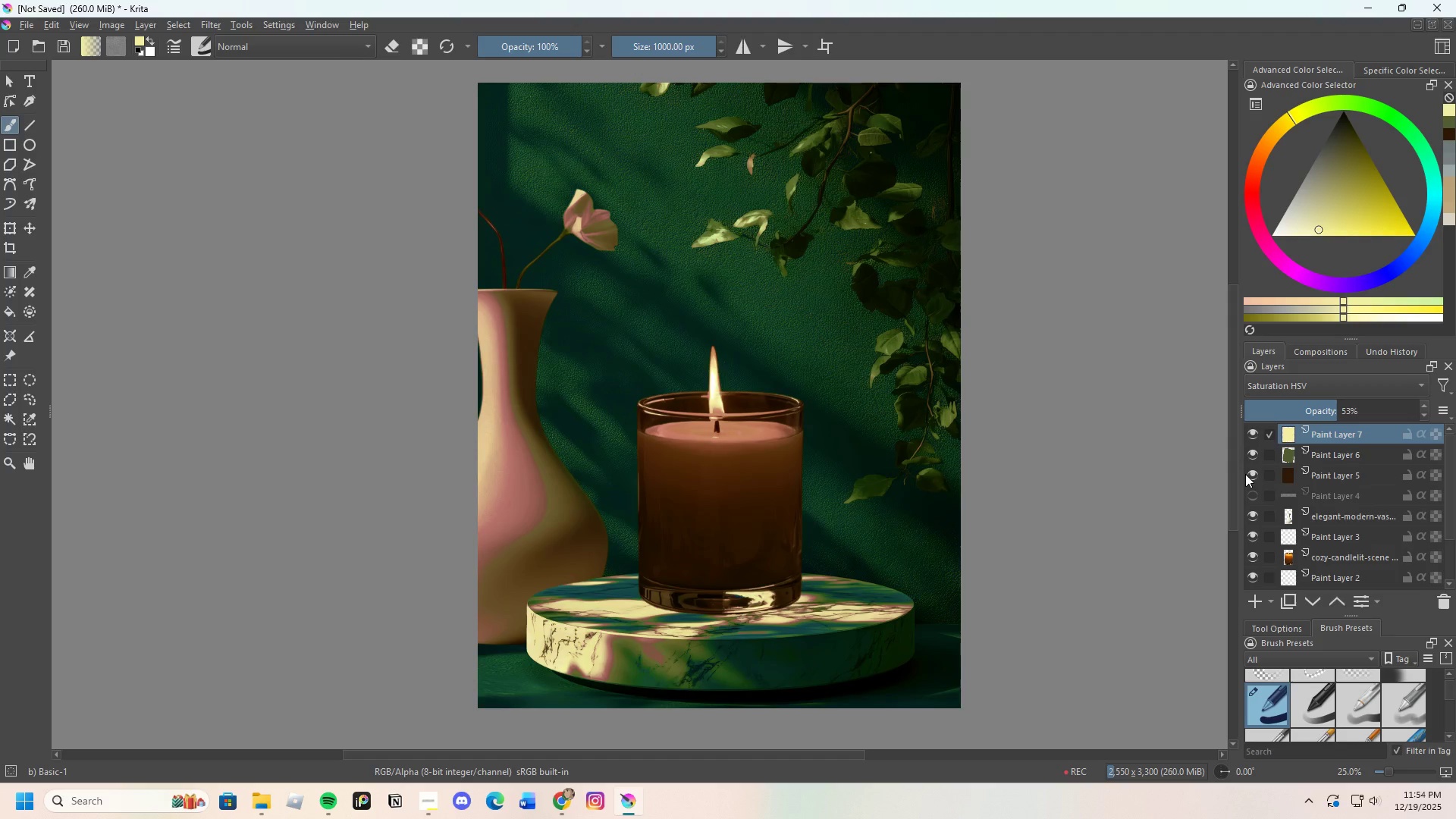 
left_click([1246, 475])
 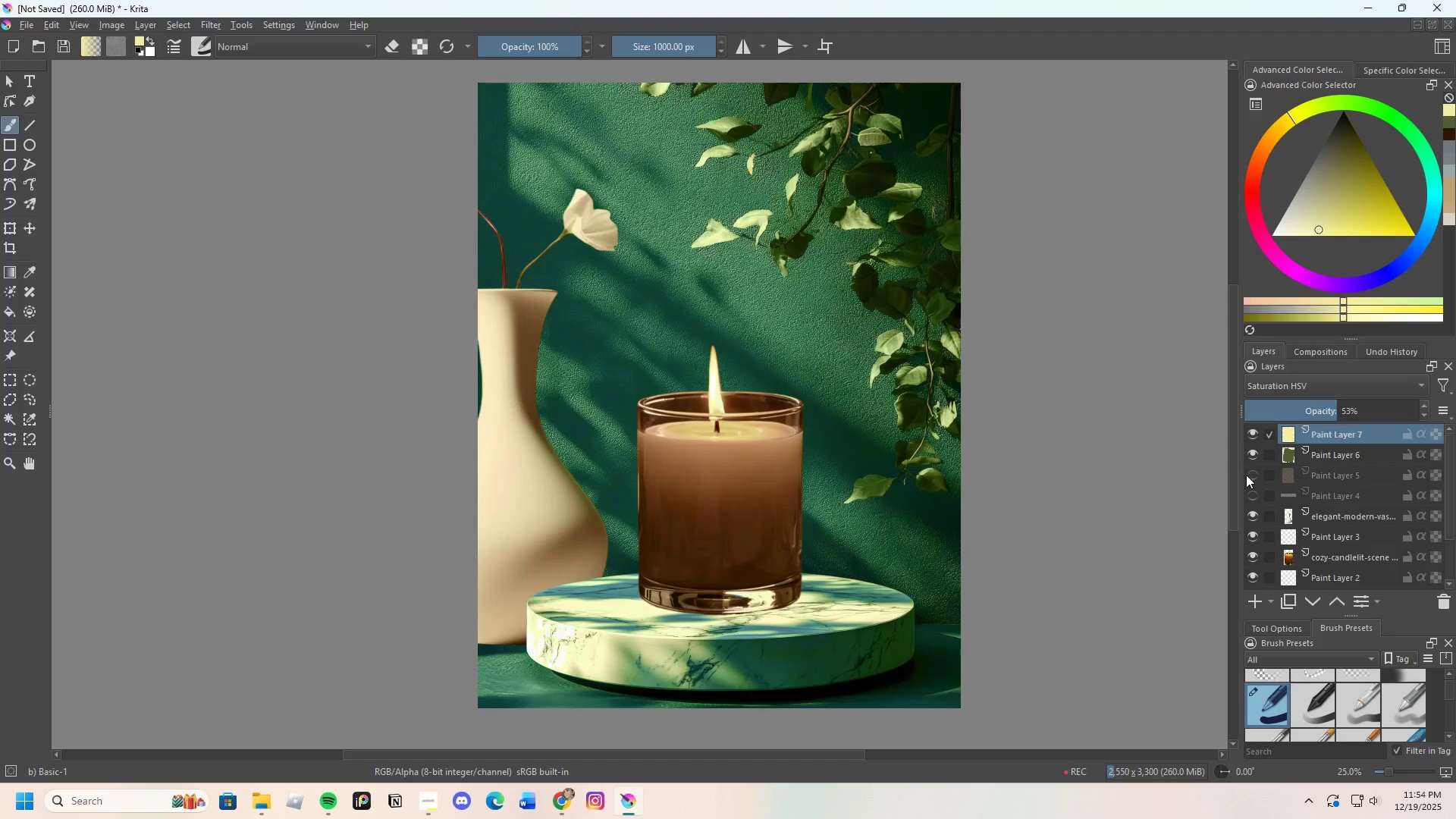 
left_click([1246, 475])
 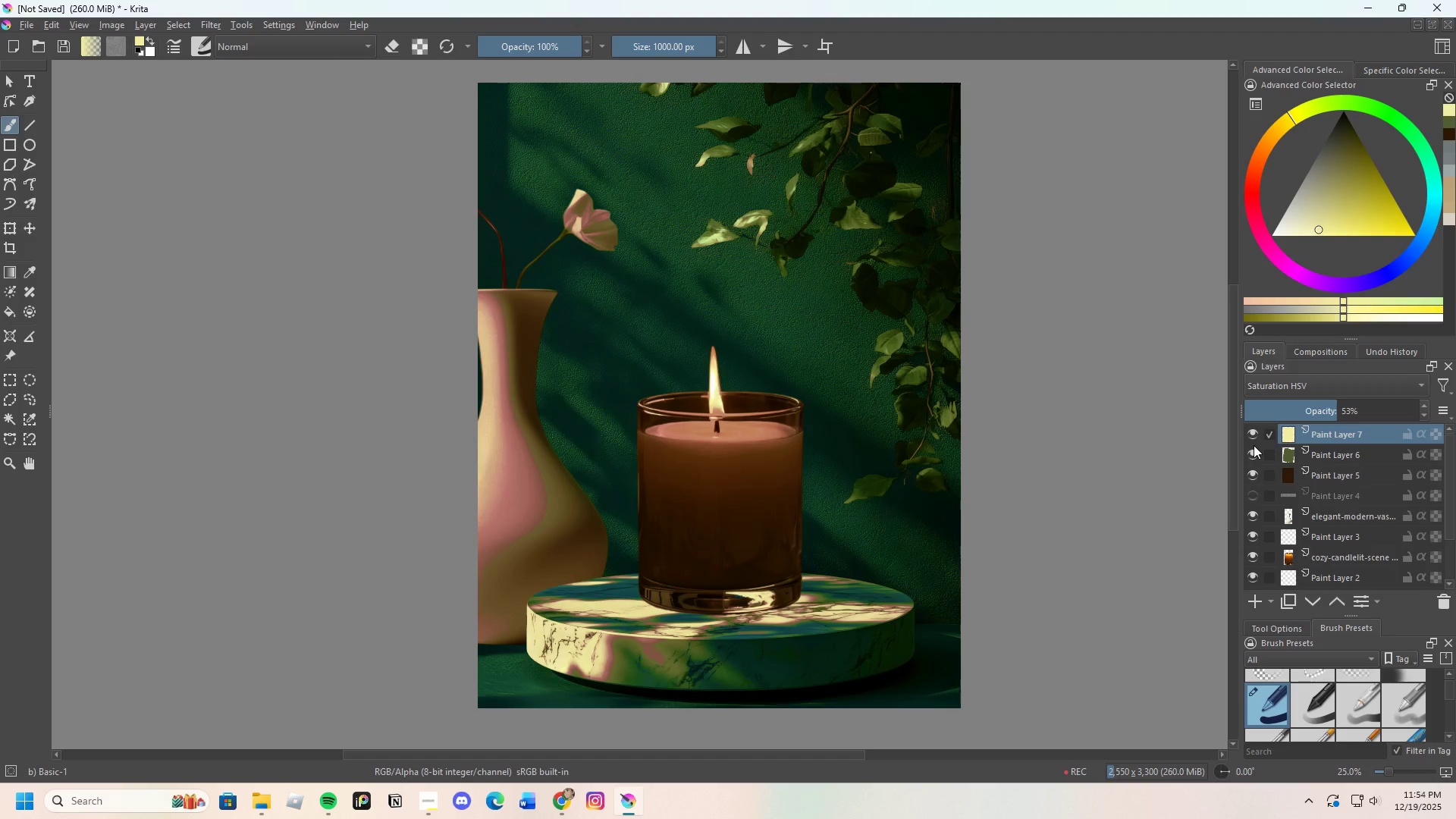 
left_click([1251, 458])
 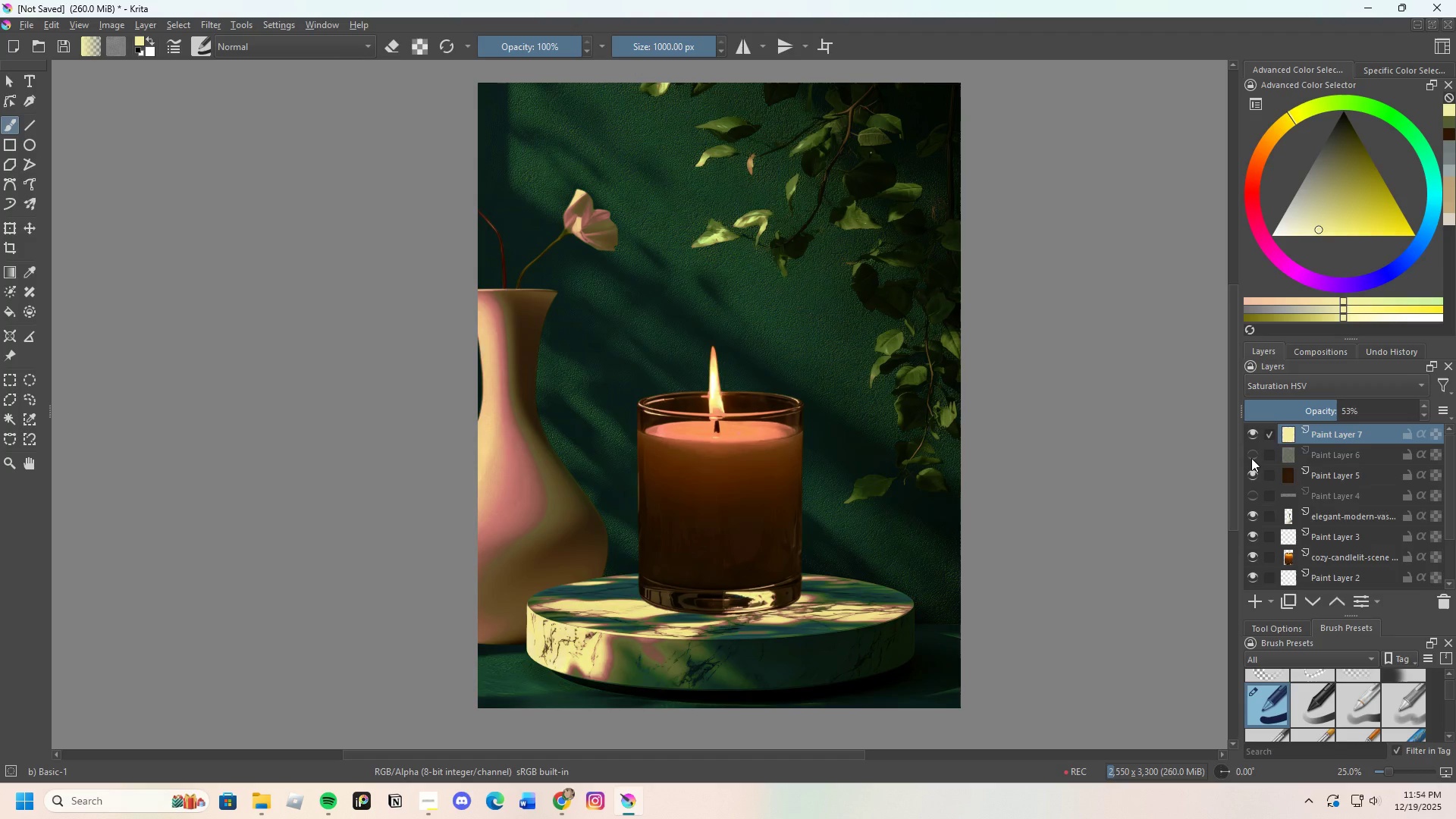 
left_click([1251, 458])
 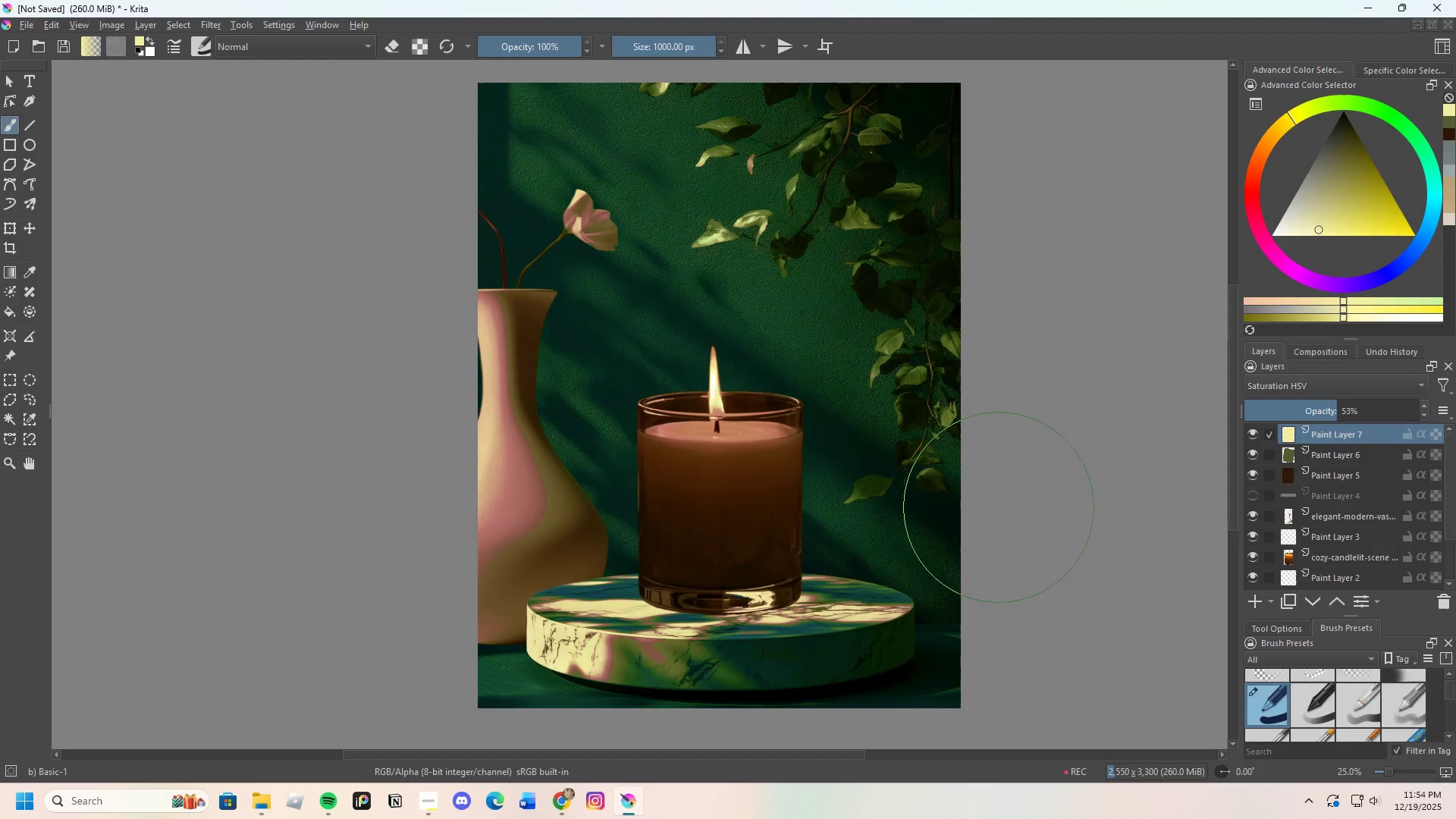 
scroll: coordinate [670, 513], scroll_direction: down, amount: 1.0
 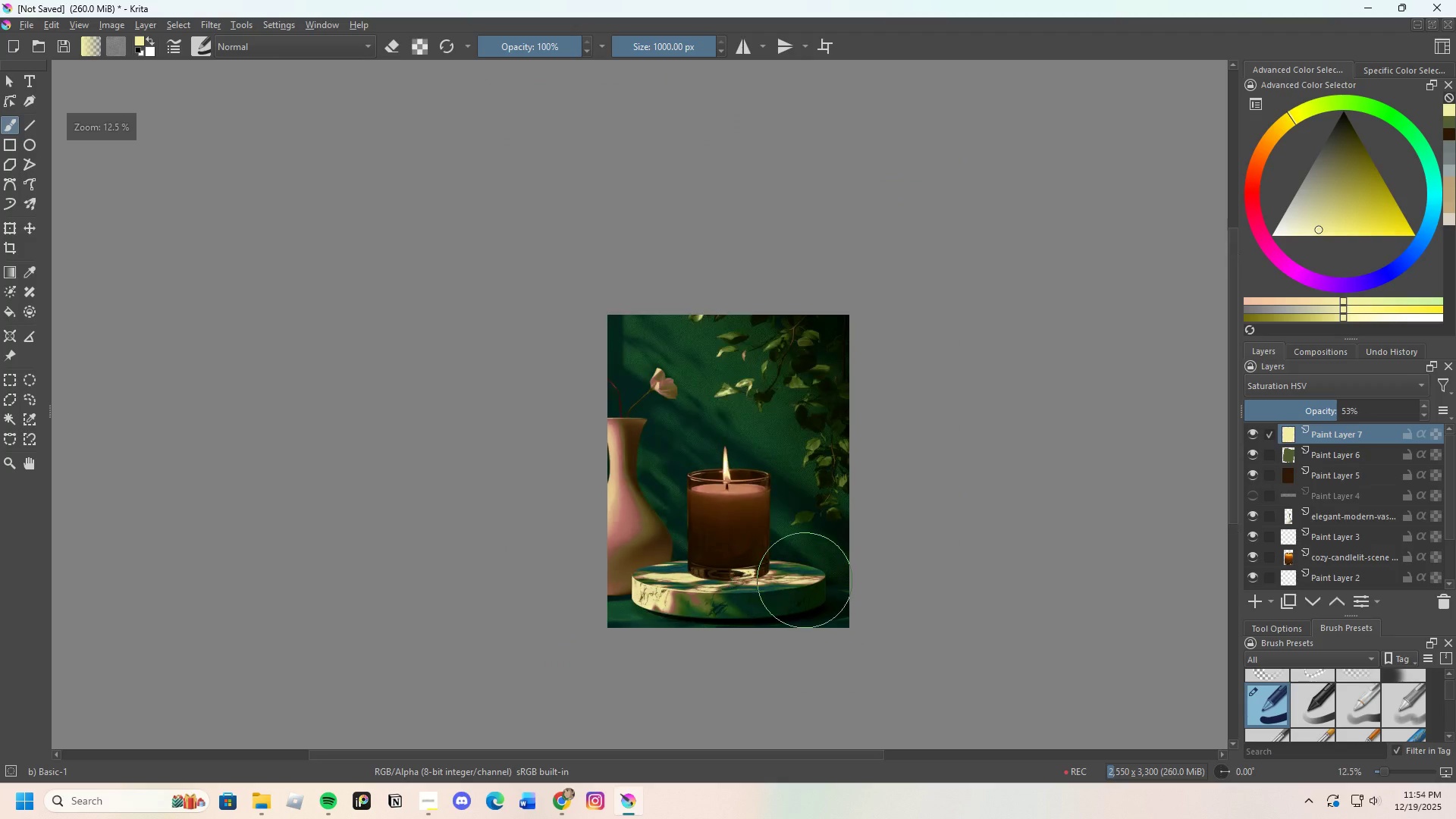 
scroll: coordinate [775, 566], scroll_direction: up, amount: 1.0
 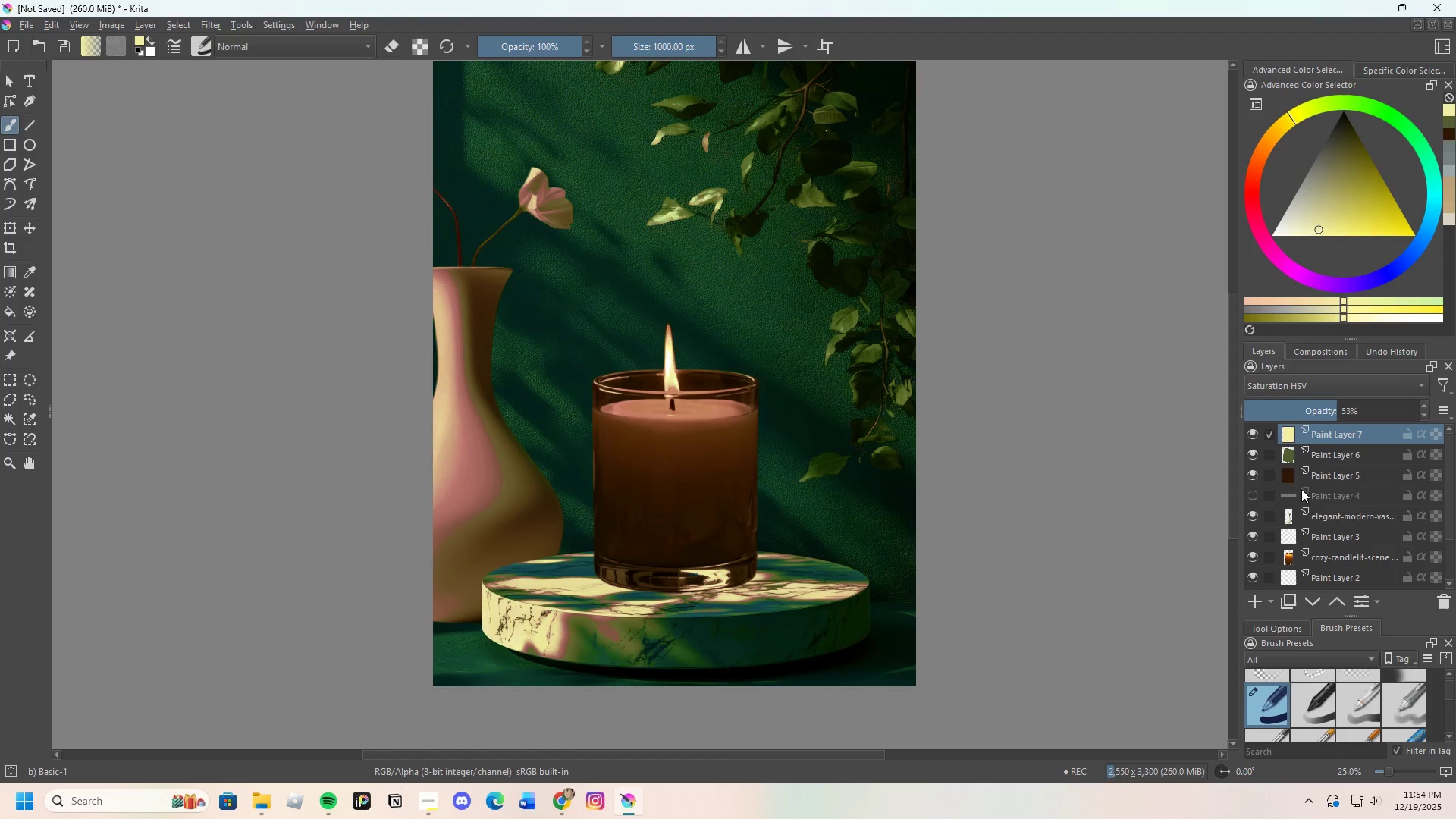 
scroll: coordinate [785, 532], scroll_direction: down, amount: 1.0
 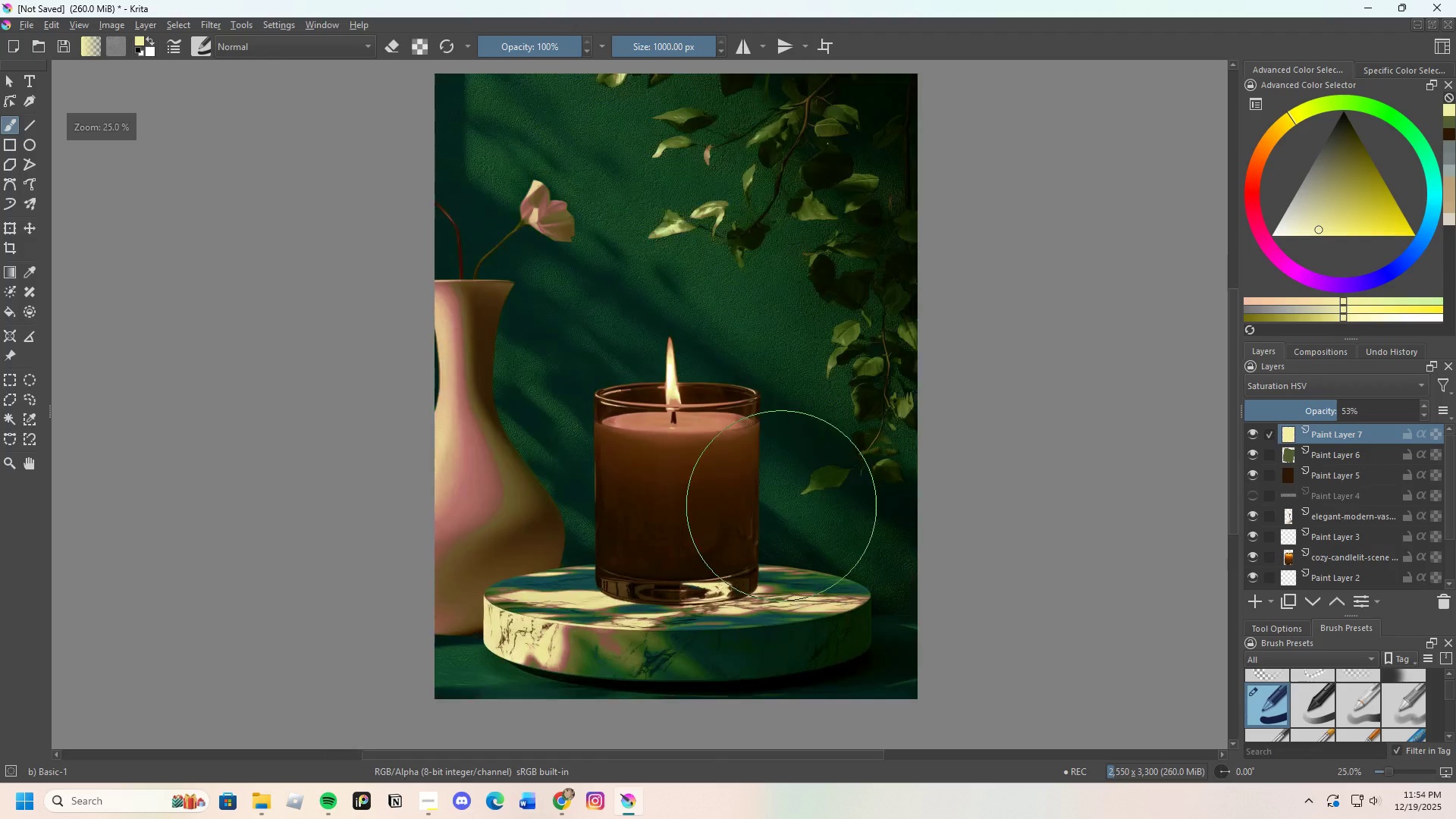 
scroll: coordinate [781, 506], scroll_direction: up, amount: 1.0
 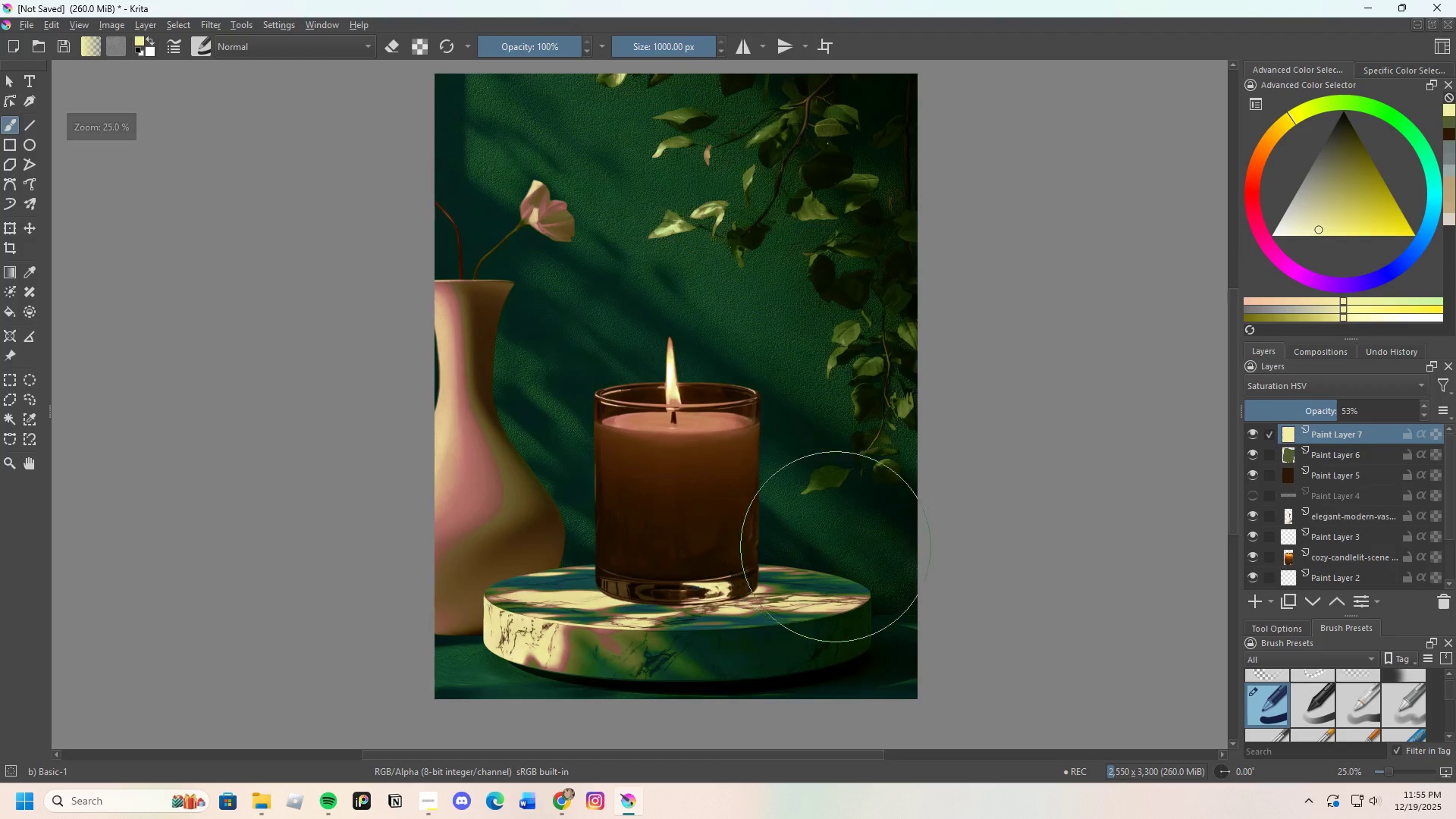 
scroll: coordinate [645, 375], scroll_direction: none, amount: 0.0
 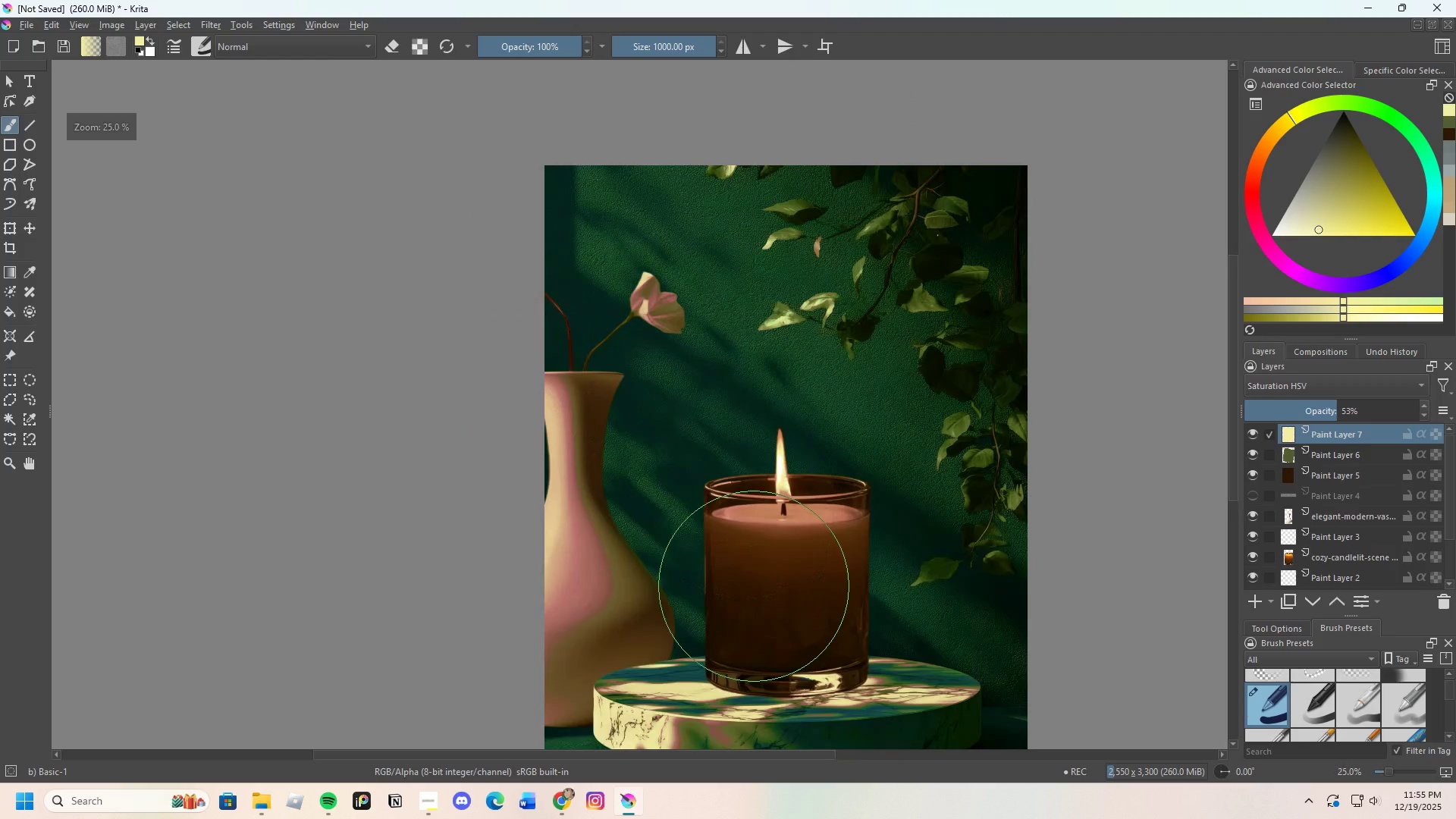 
scroll: coordinate [826, 584], scroll_direction: up, amount: 2.0
 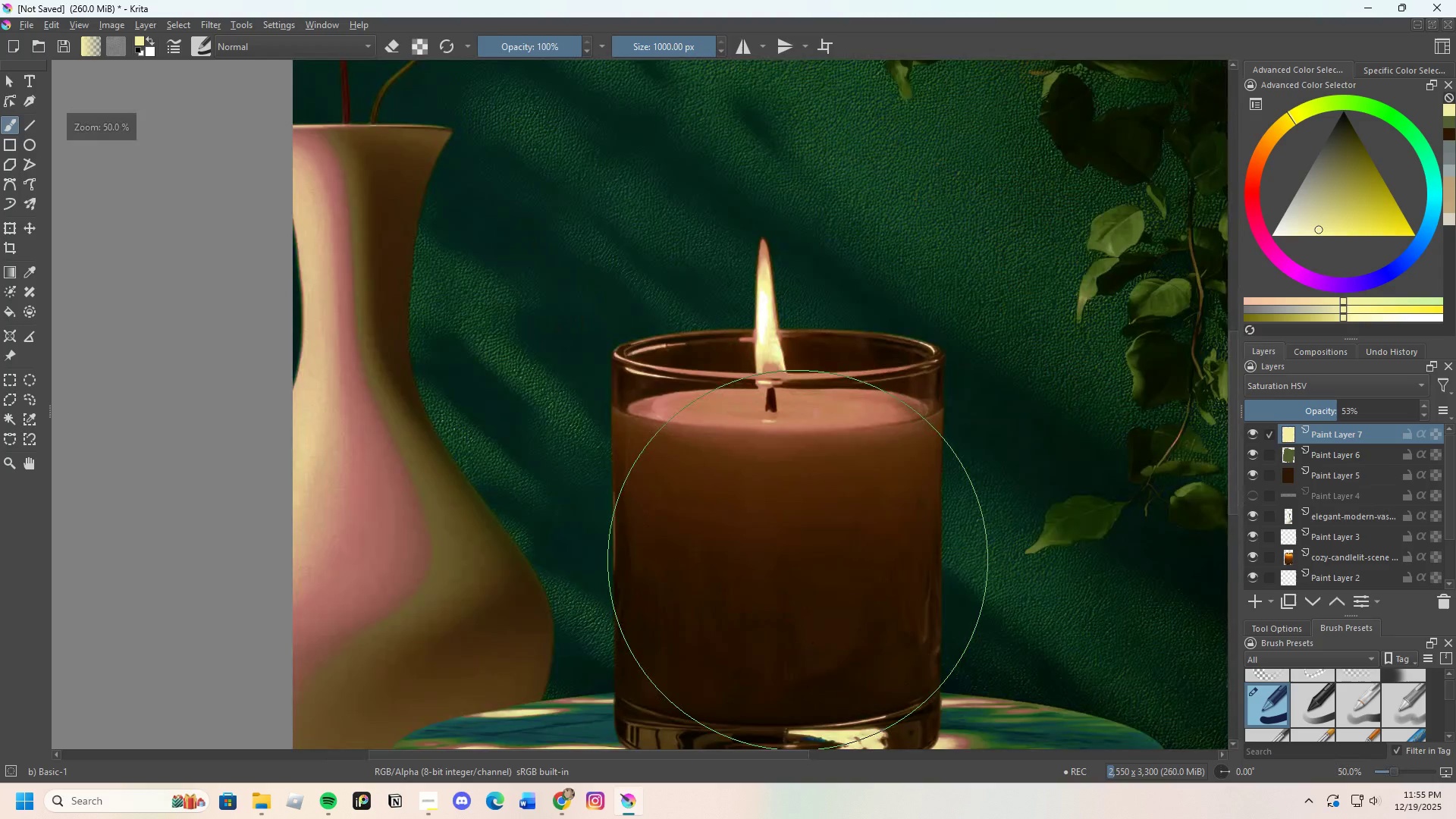 
scroll: coordinate [791, 556], scroll_direction: down, amount: 1.0
 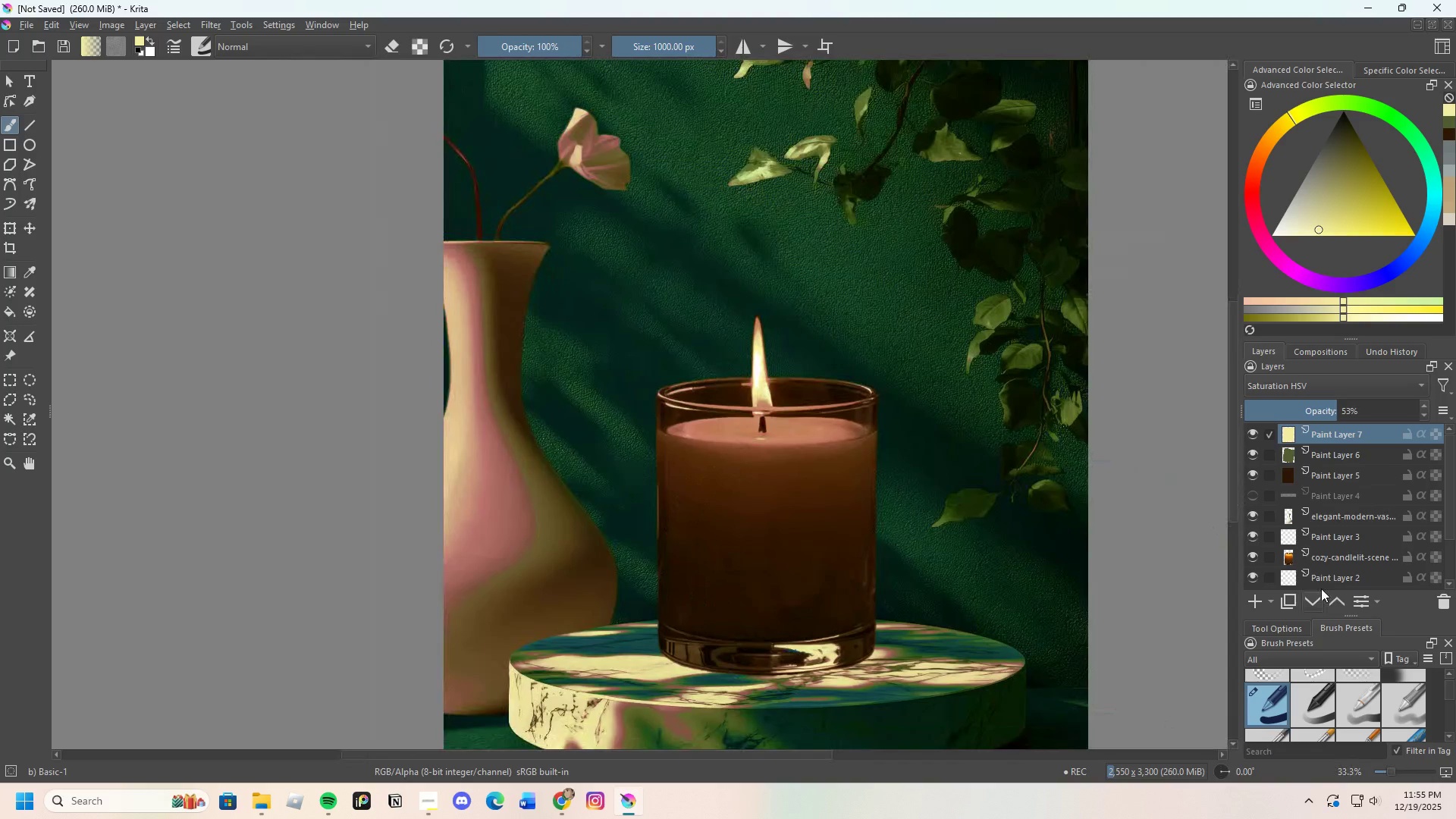 
left_click([1326, 557])
 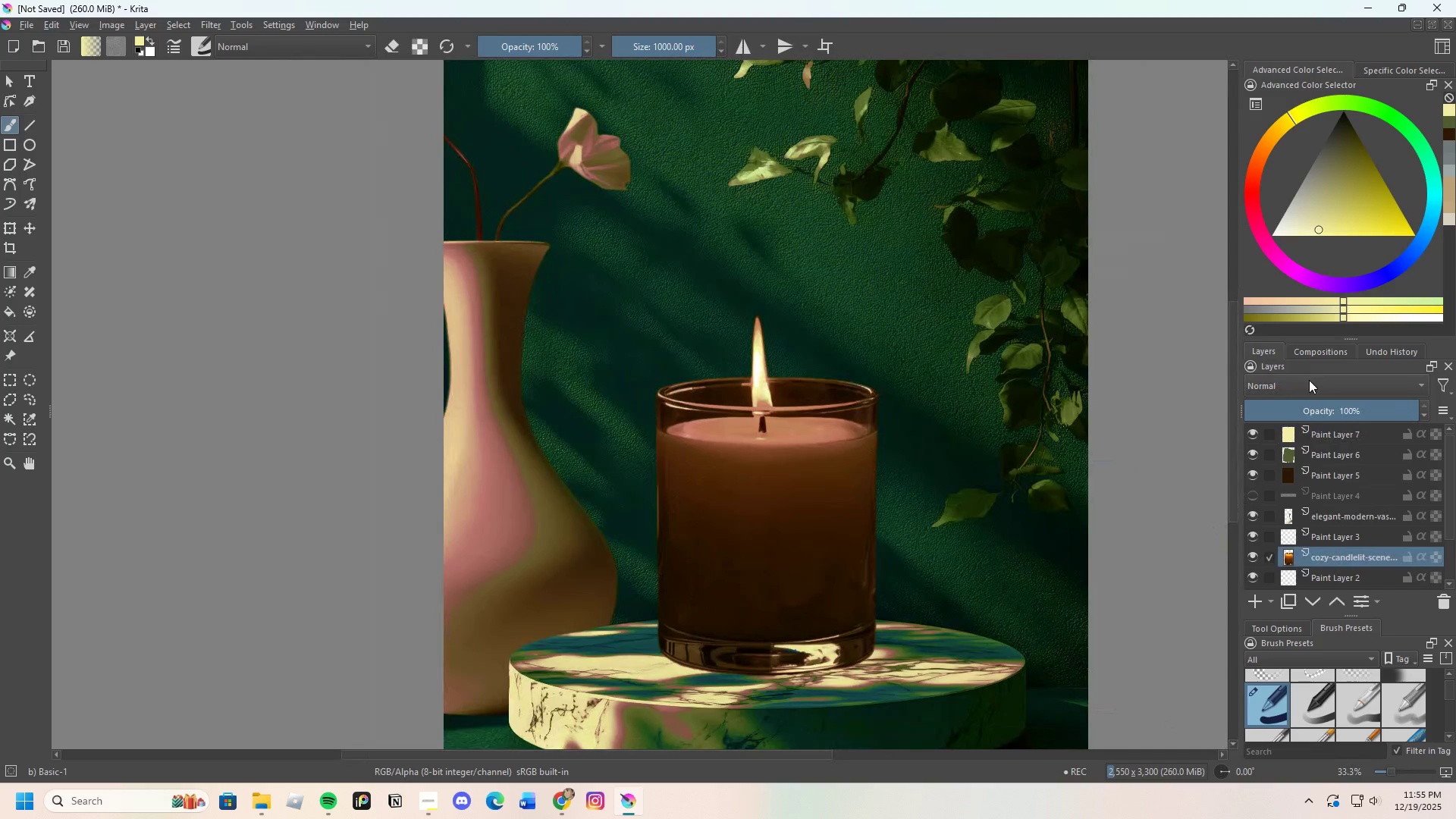 
left_click([1308, 383])
 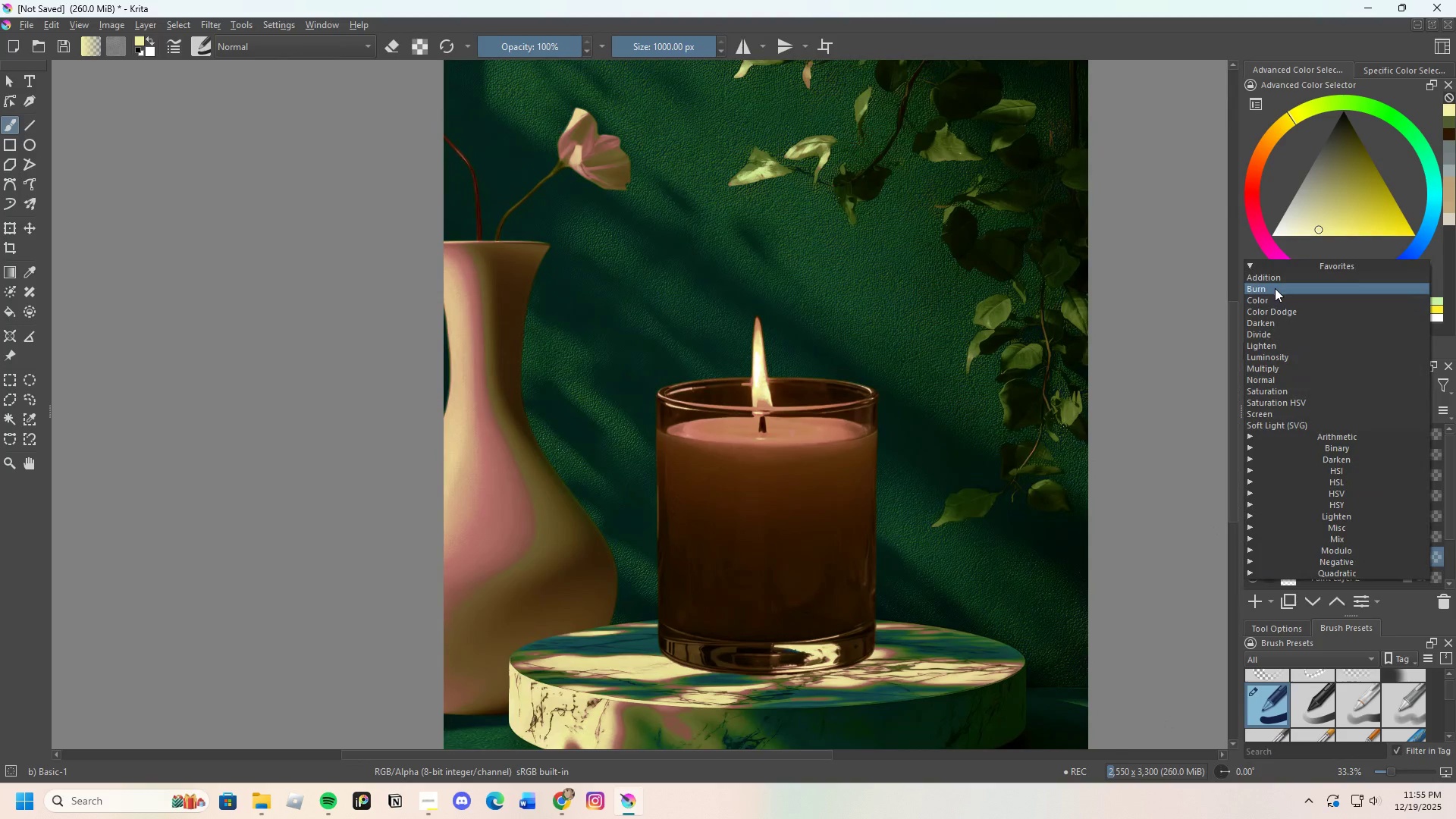 
left_click([1275, 291])
 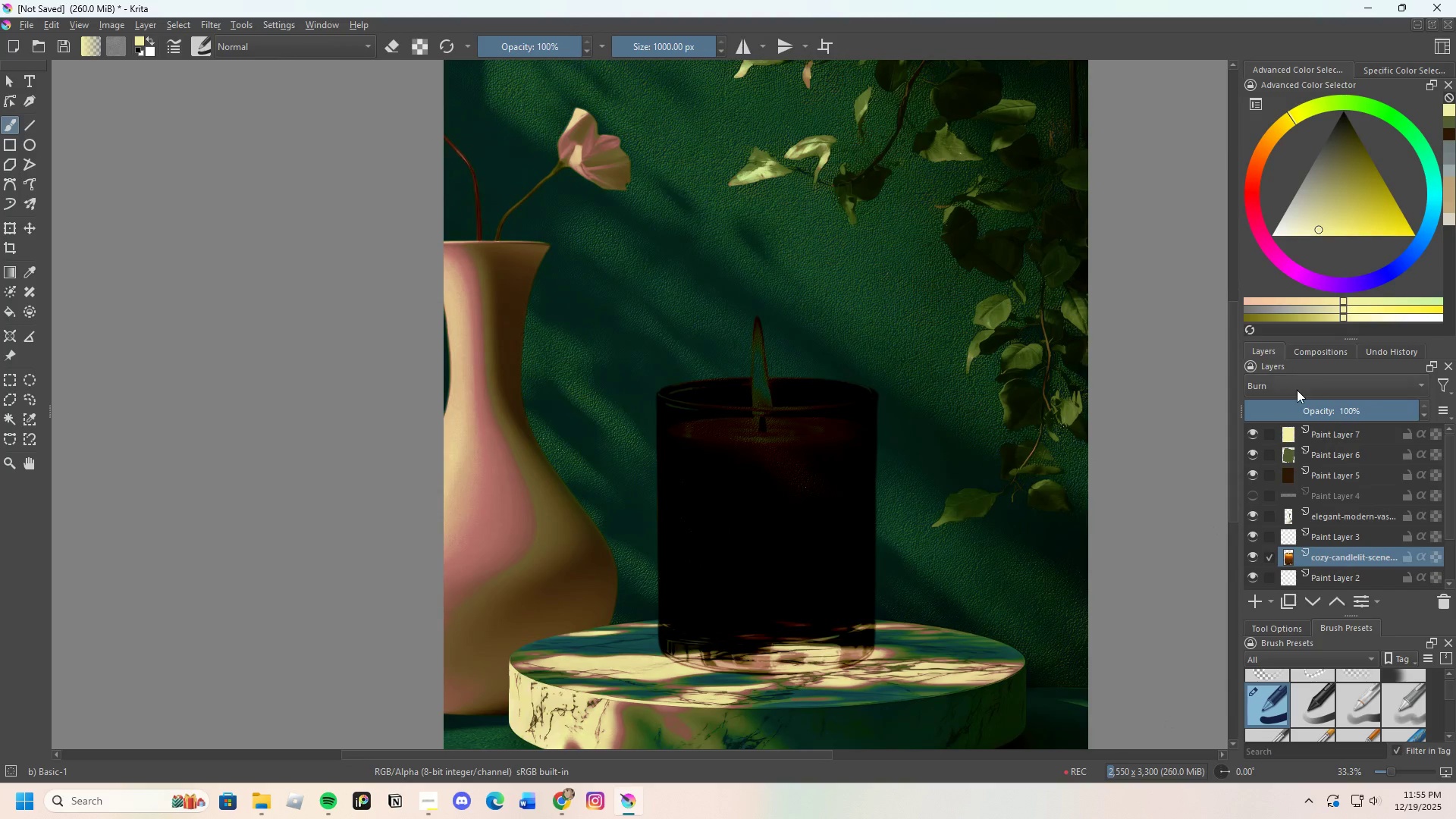 
left_click([1295, 388])
 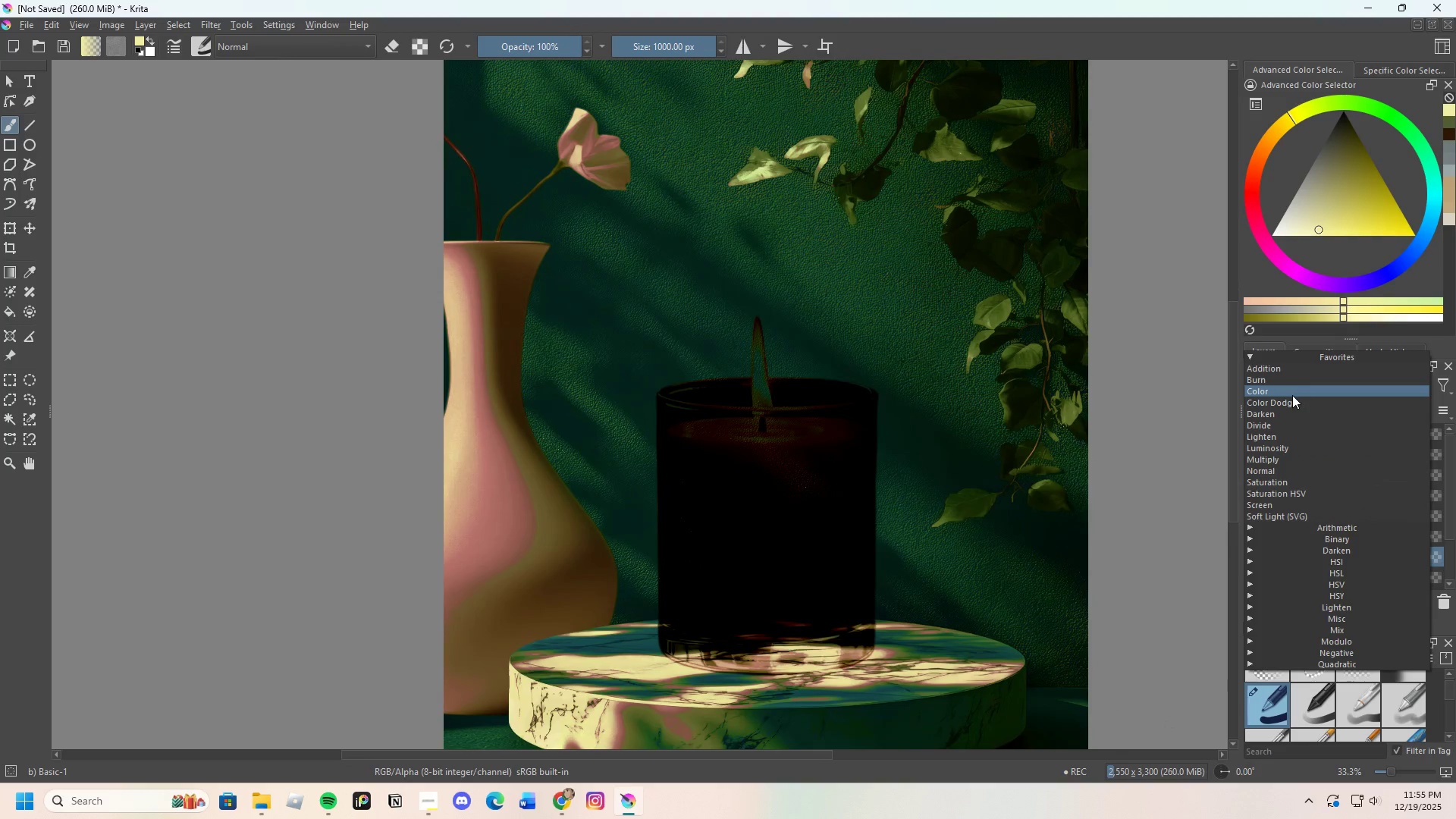 
left_click([1292, 395])
 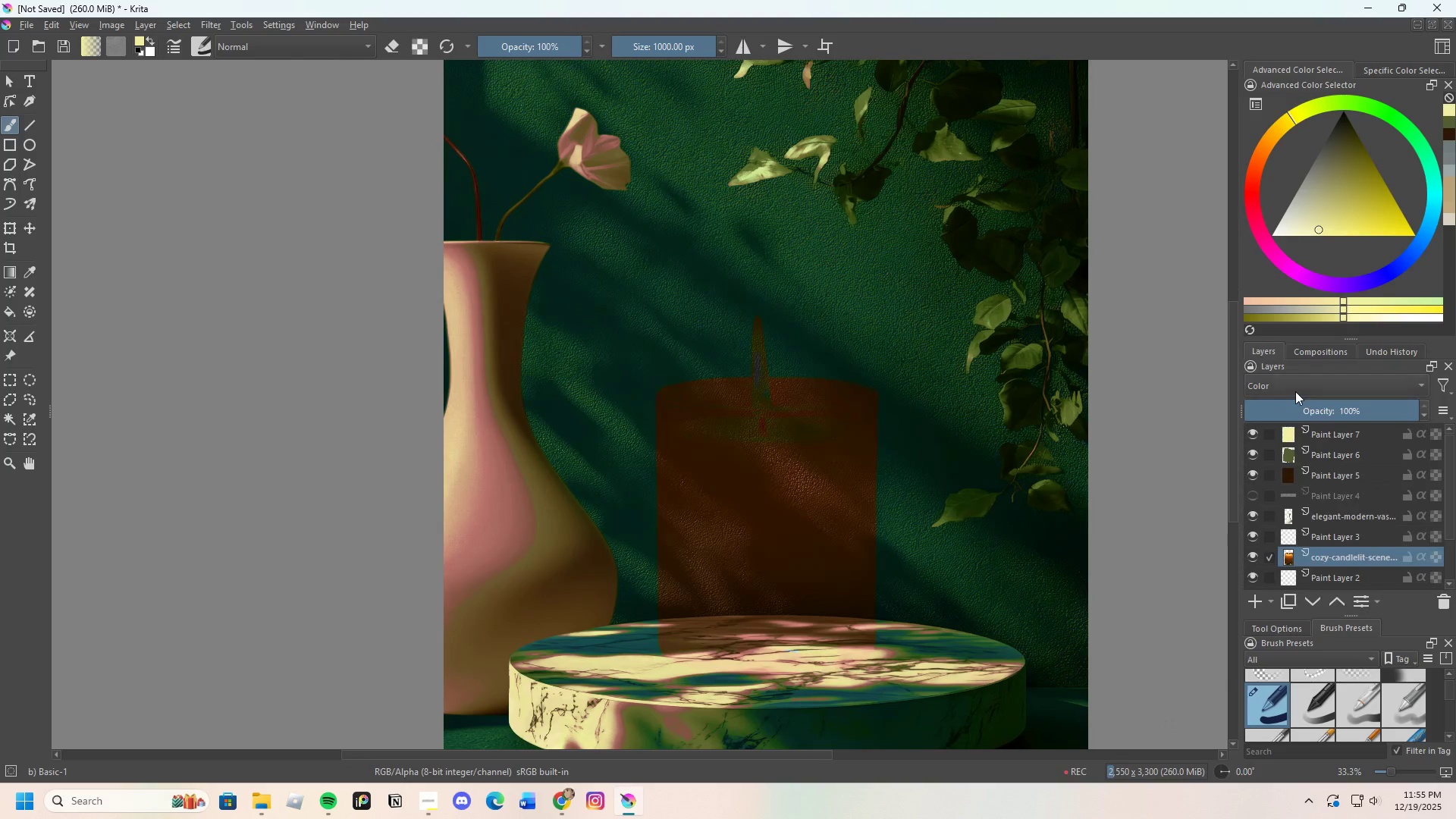 
left_click([1295, 391])
 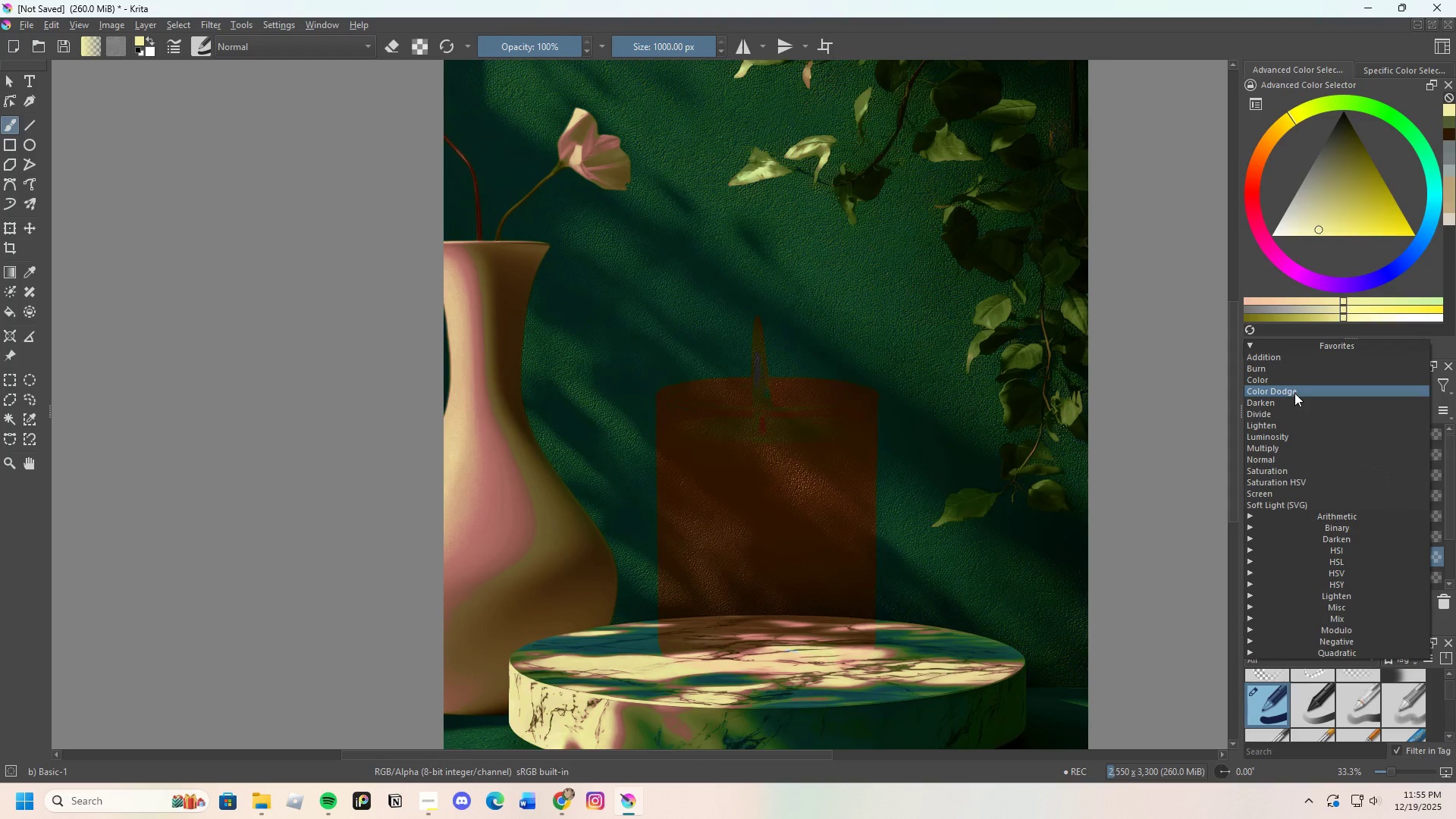 
left_click([1294, 394])
 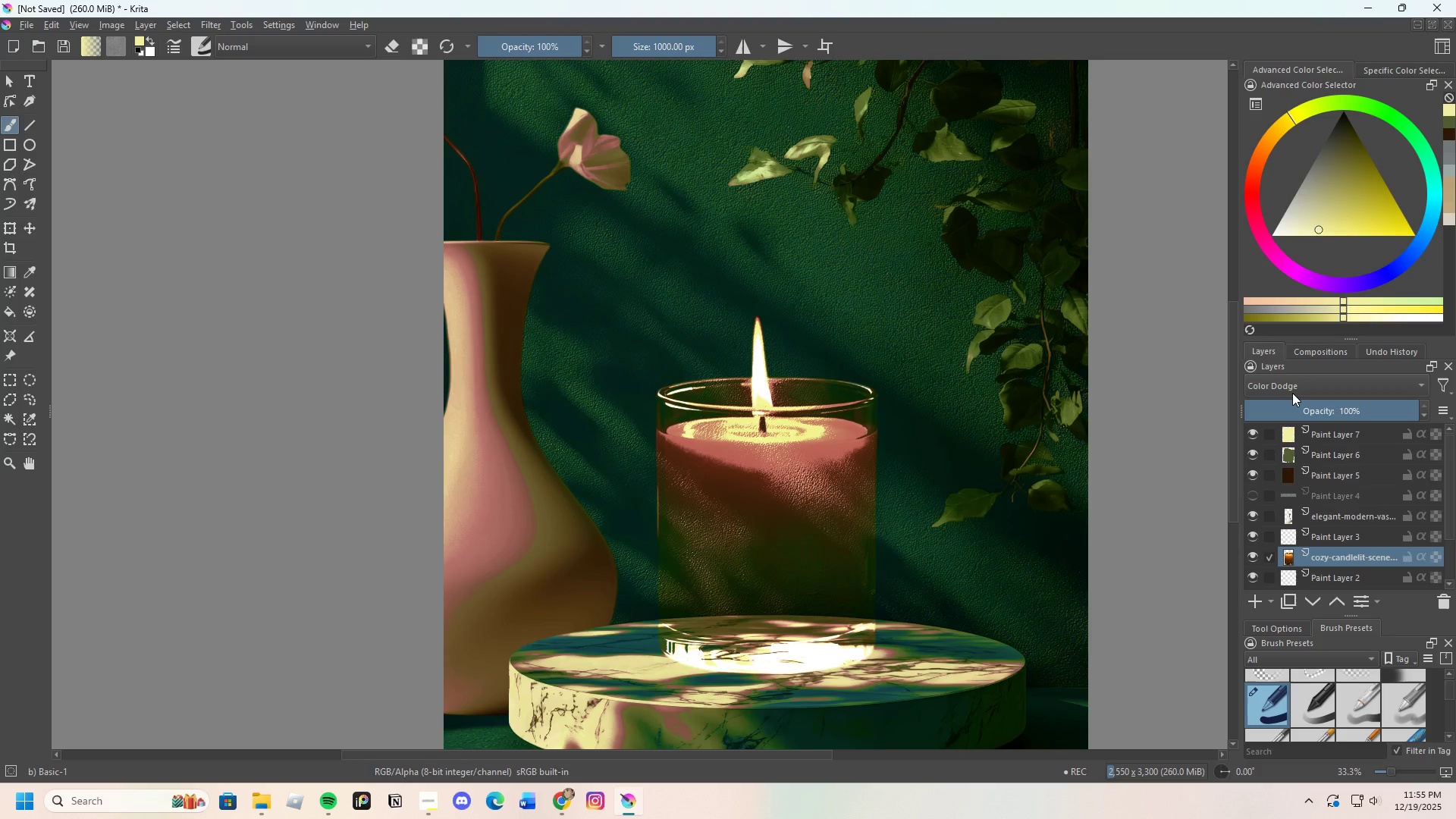 
left_click([1291, 387])
 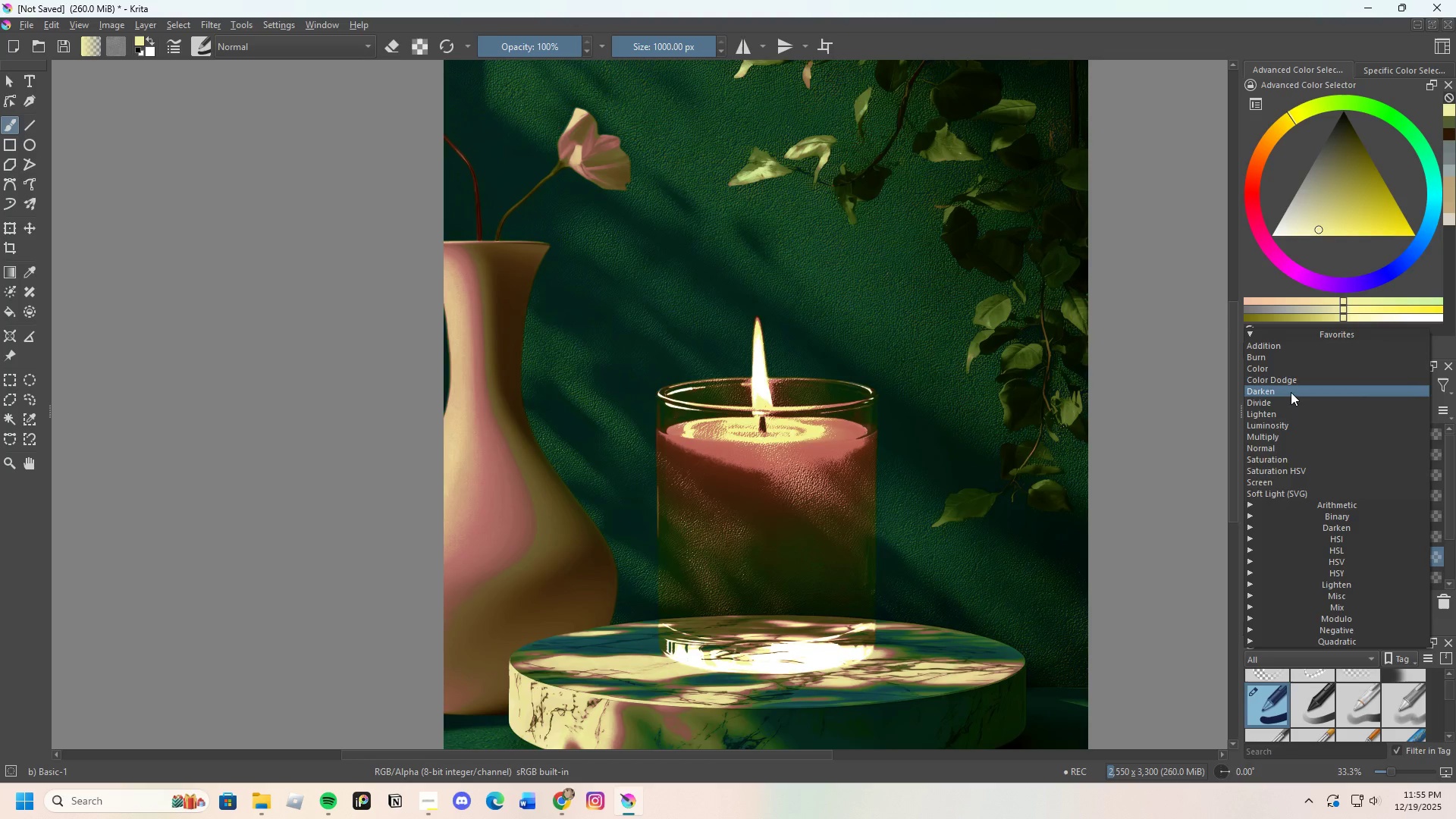 
left_click([1291, 394])
 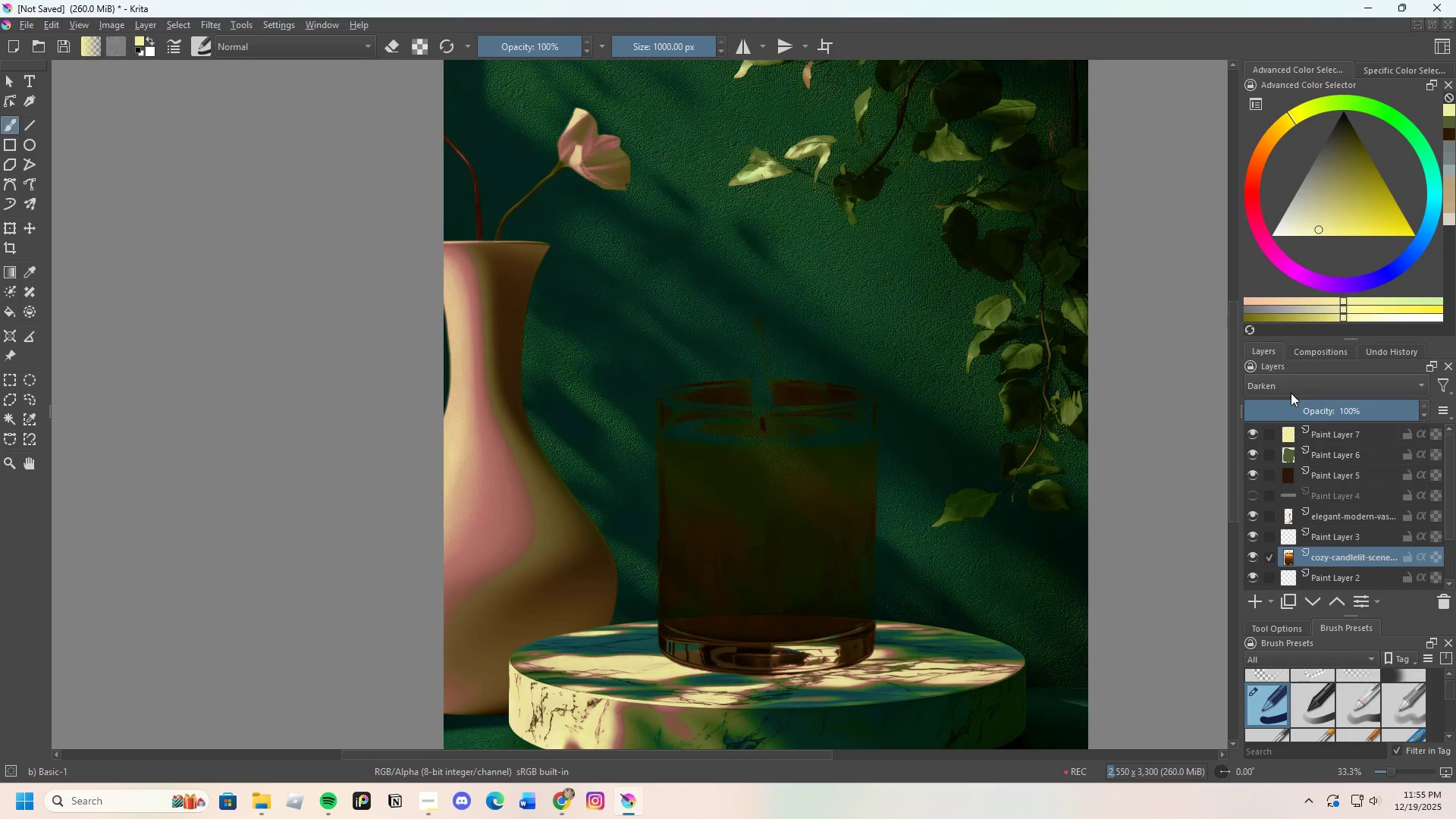 
left_click([1289, 388])
 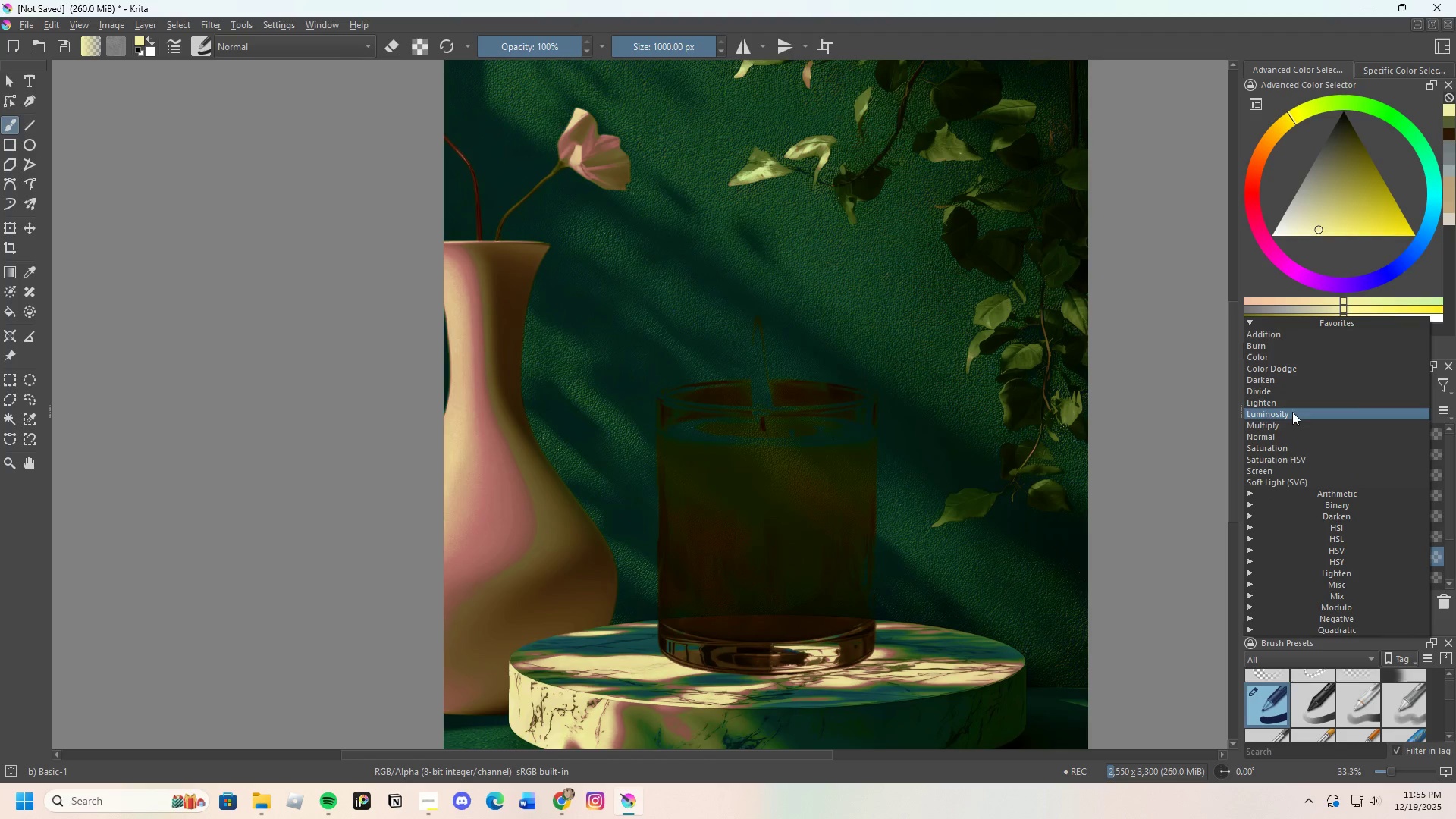 
left_click([1287, 407])
 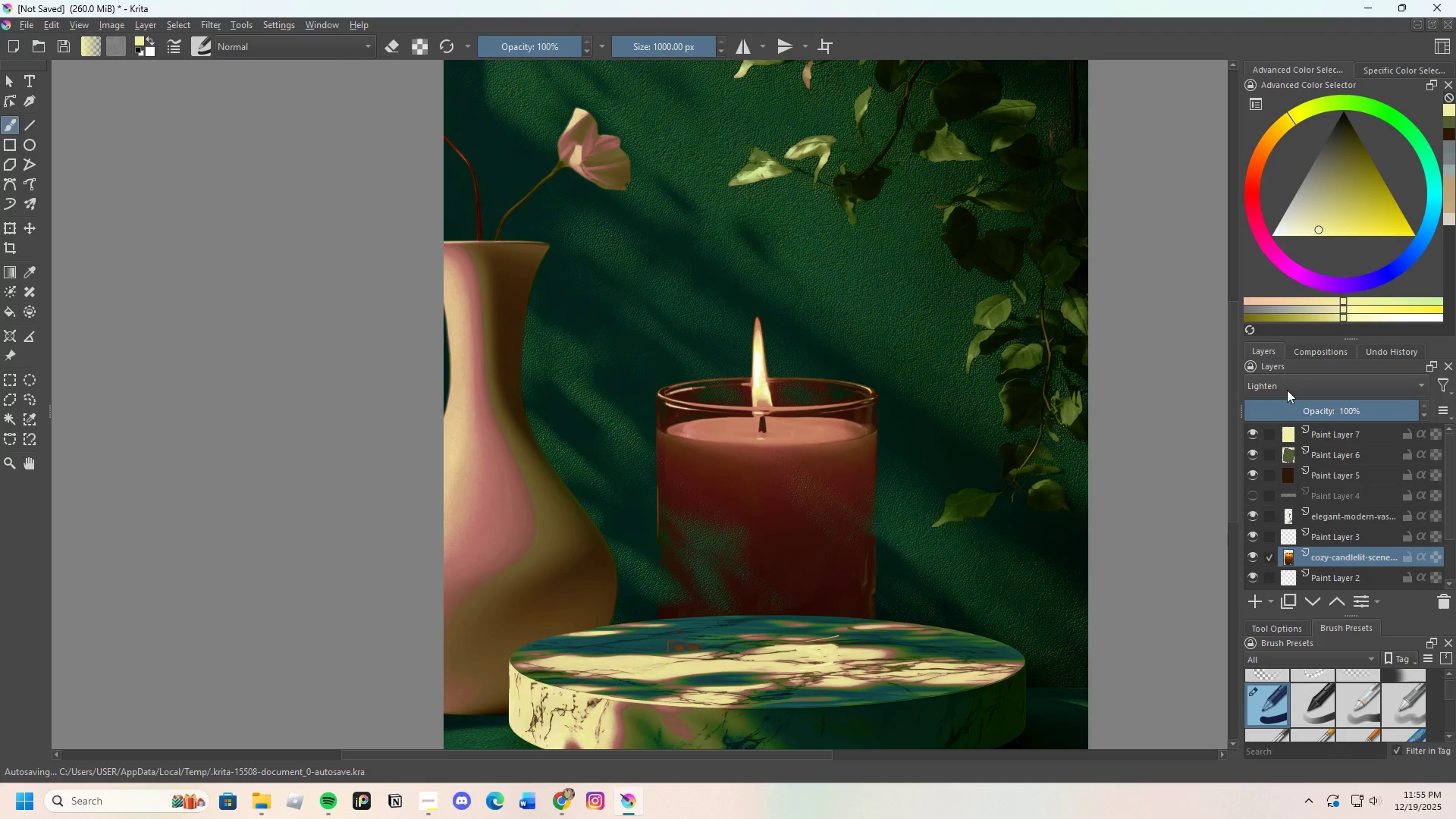 
left_click([1287, 389])
 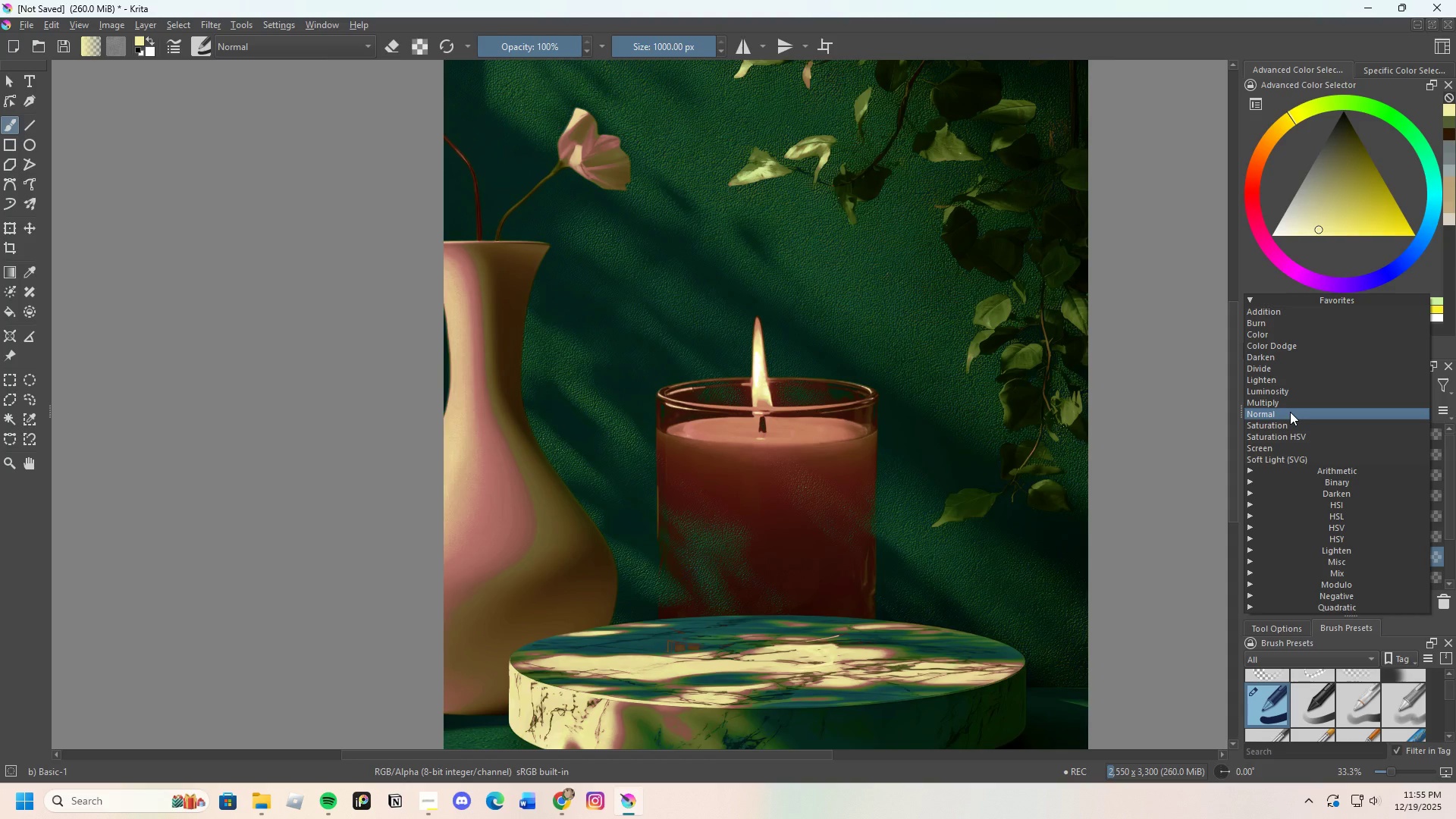 
left_click([1284, 403])
 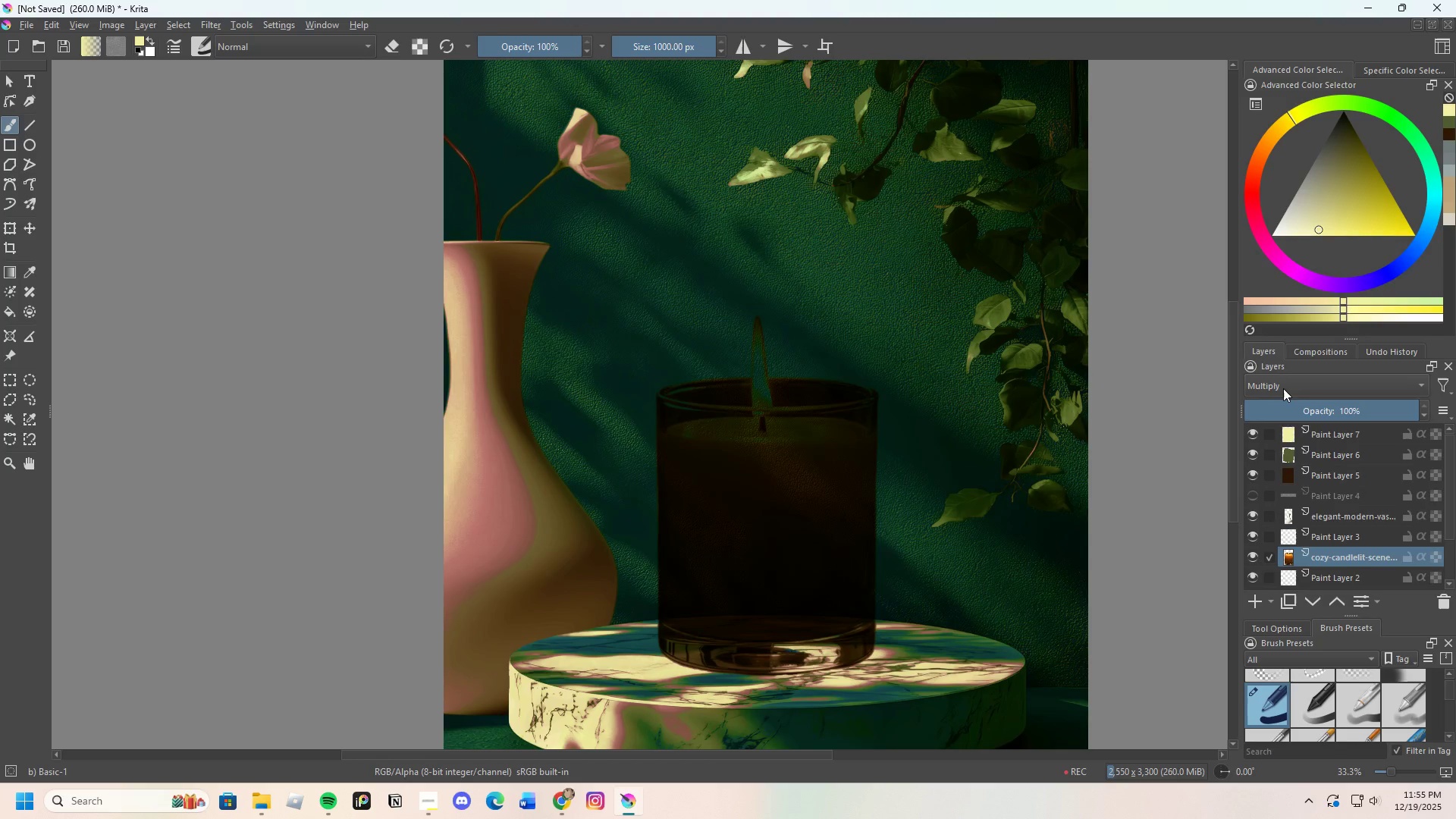 
left_click([1282, 386])
 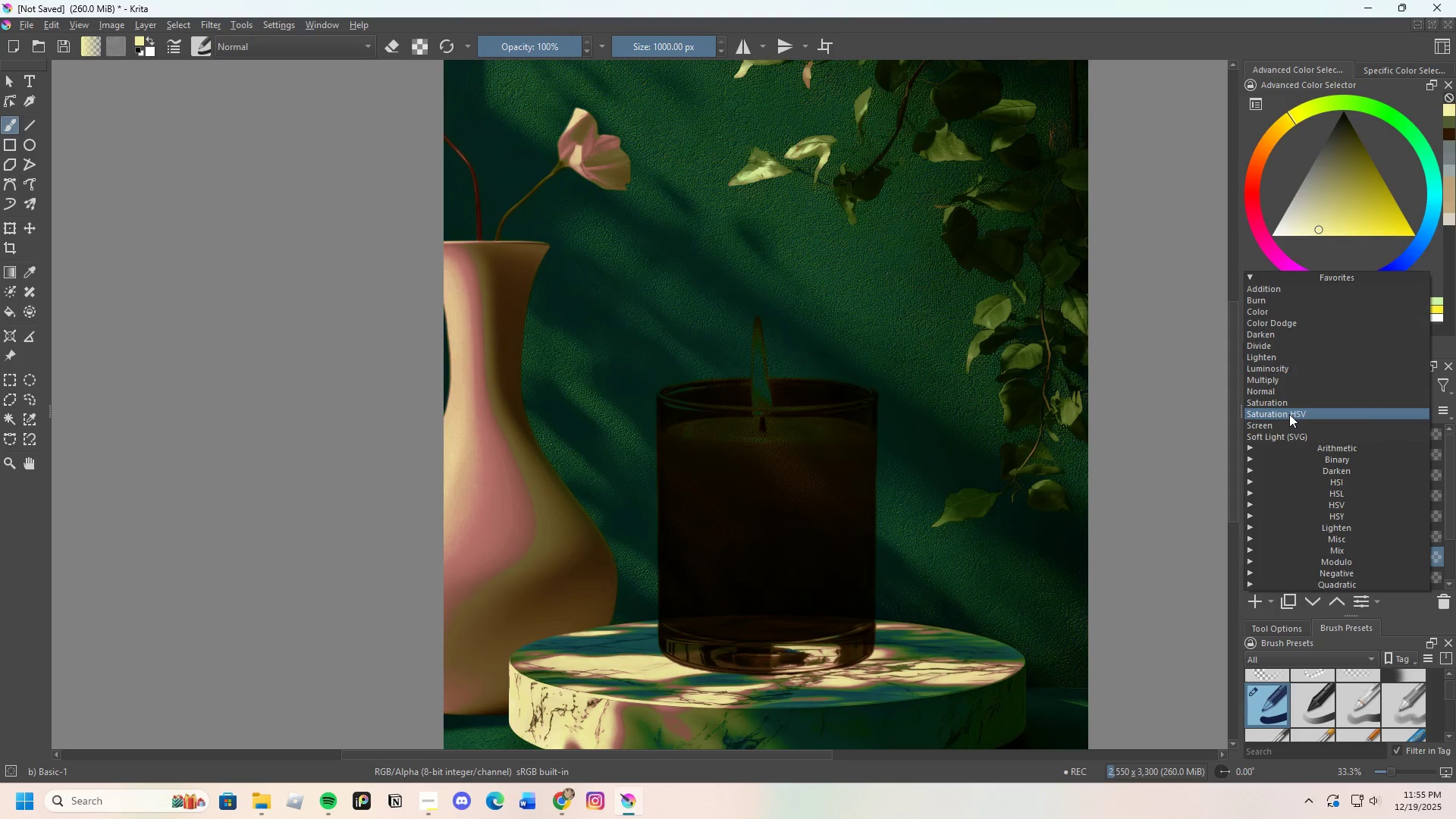 
left_click([1289, 414])
 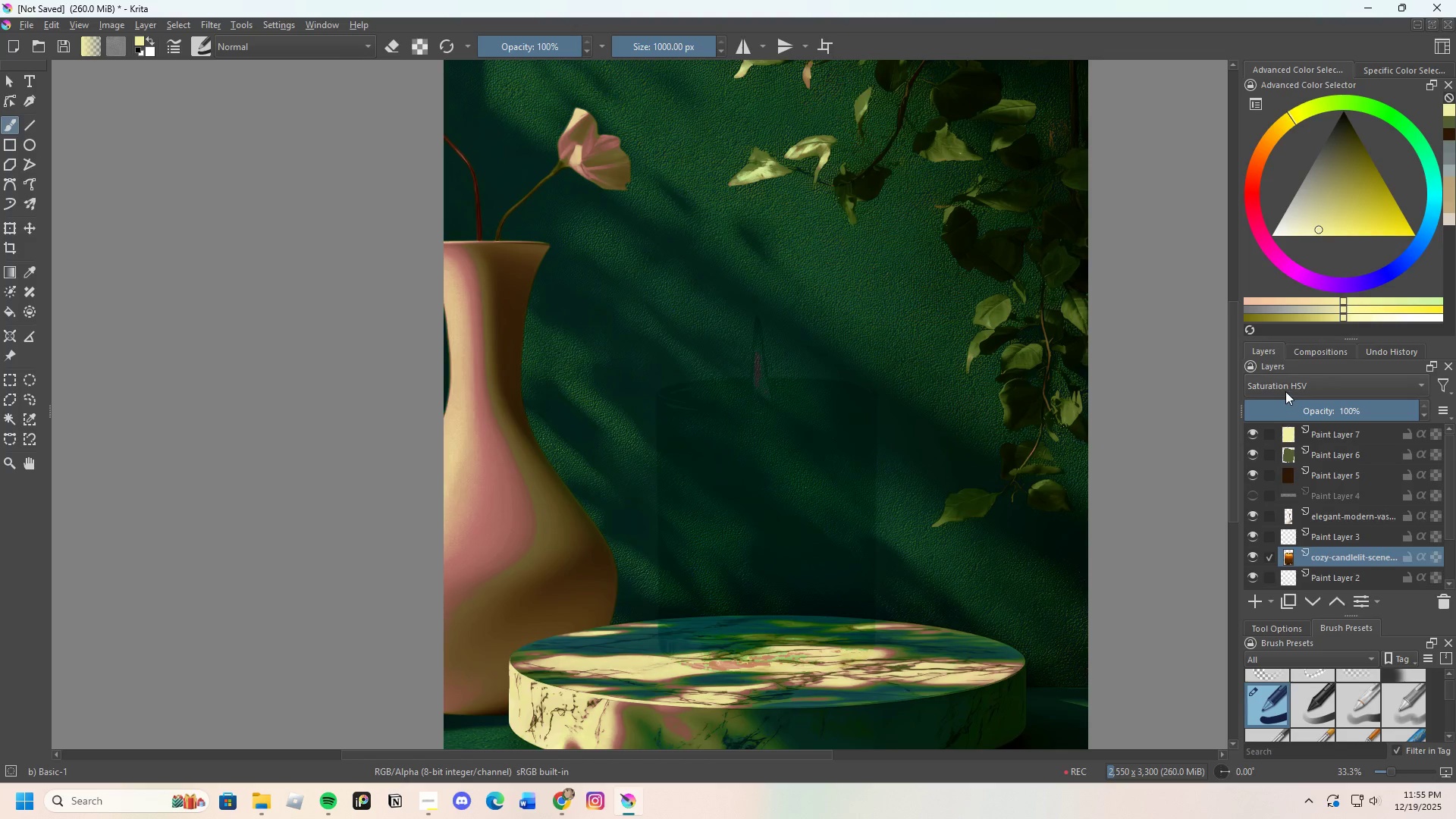 
left_click([1284, 388])
 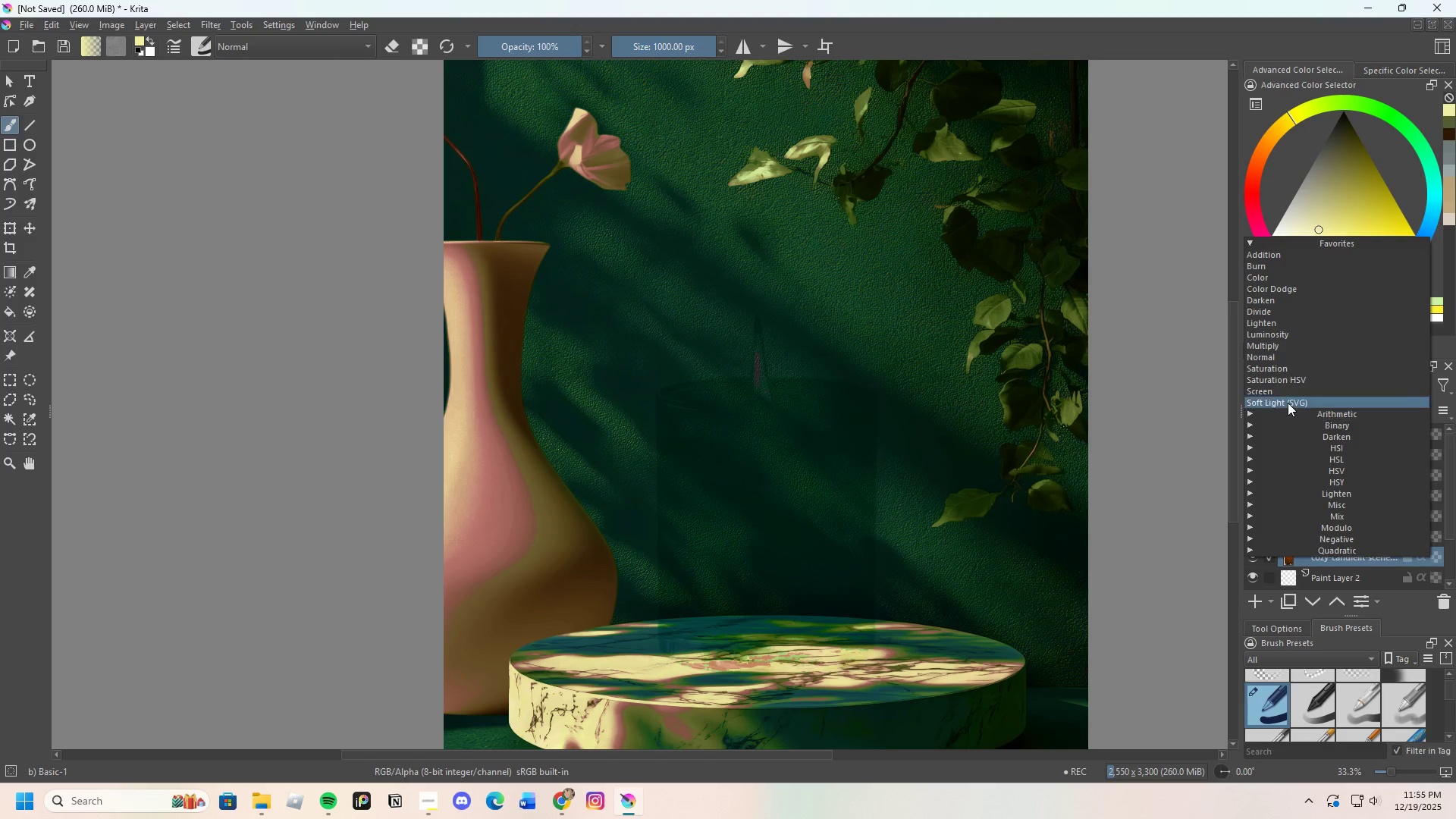 
left_click([1288, 403])
 